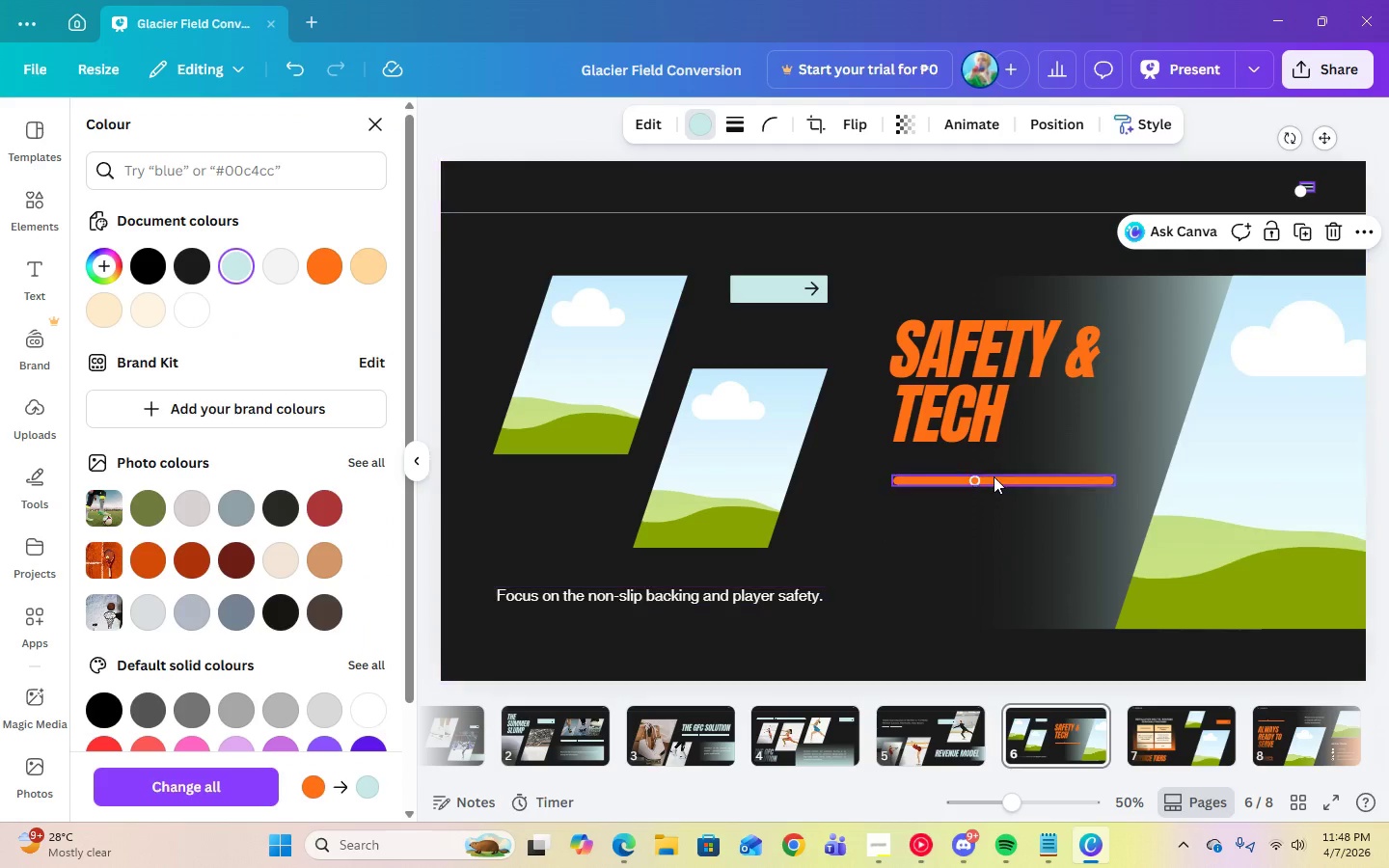 
left_click([943, 477])
 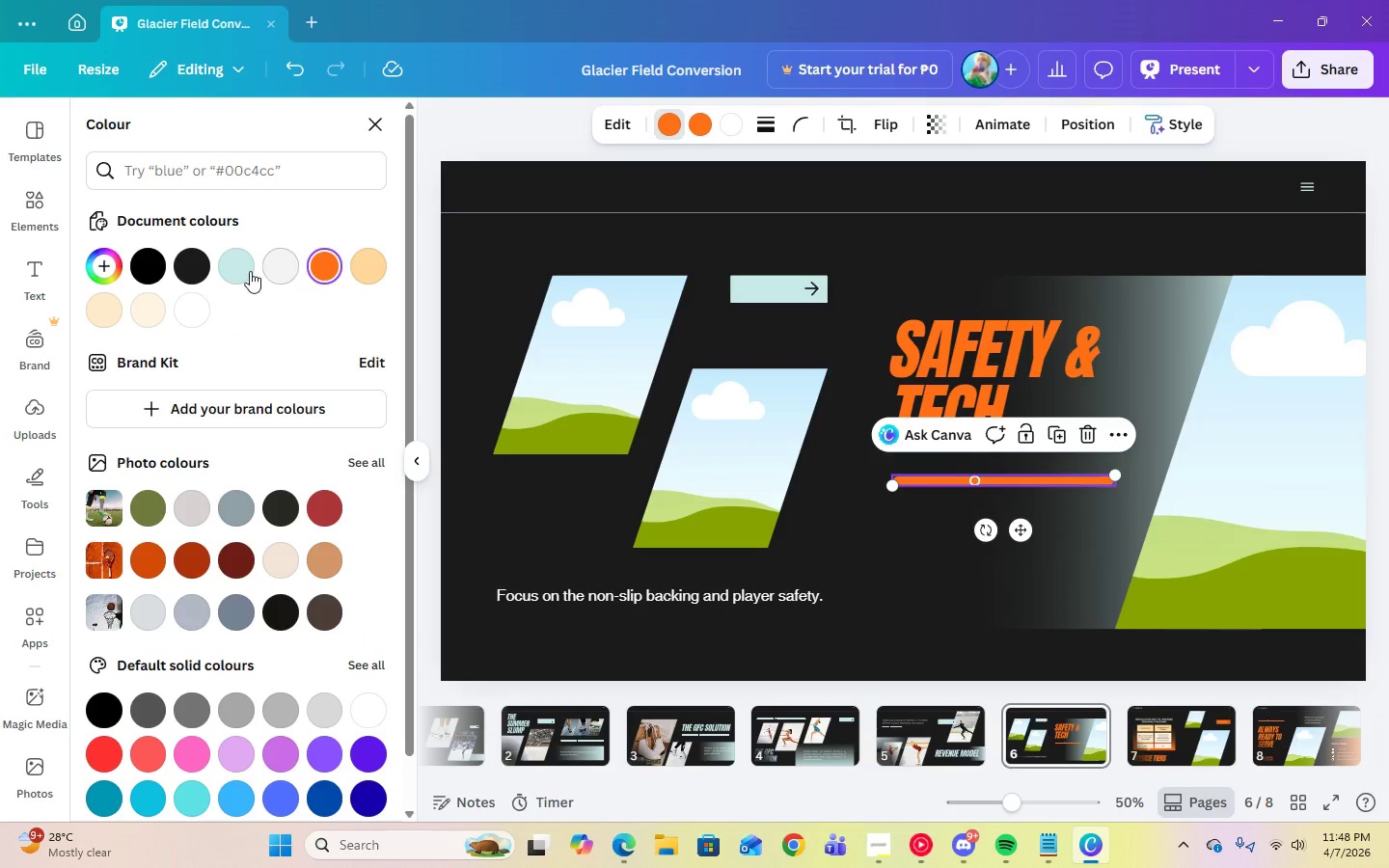 
left_click([247, 268])
 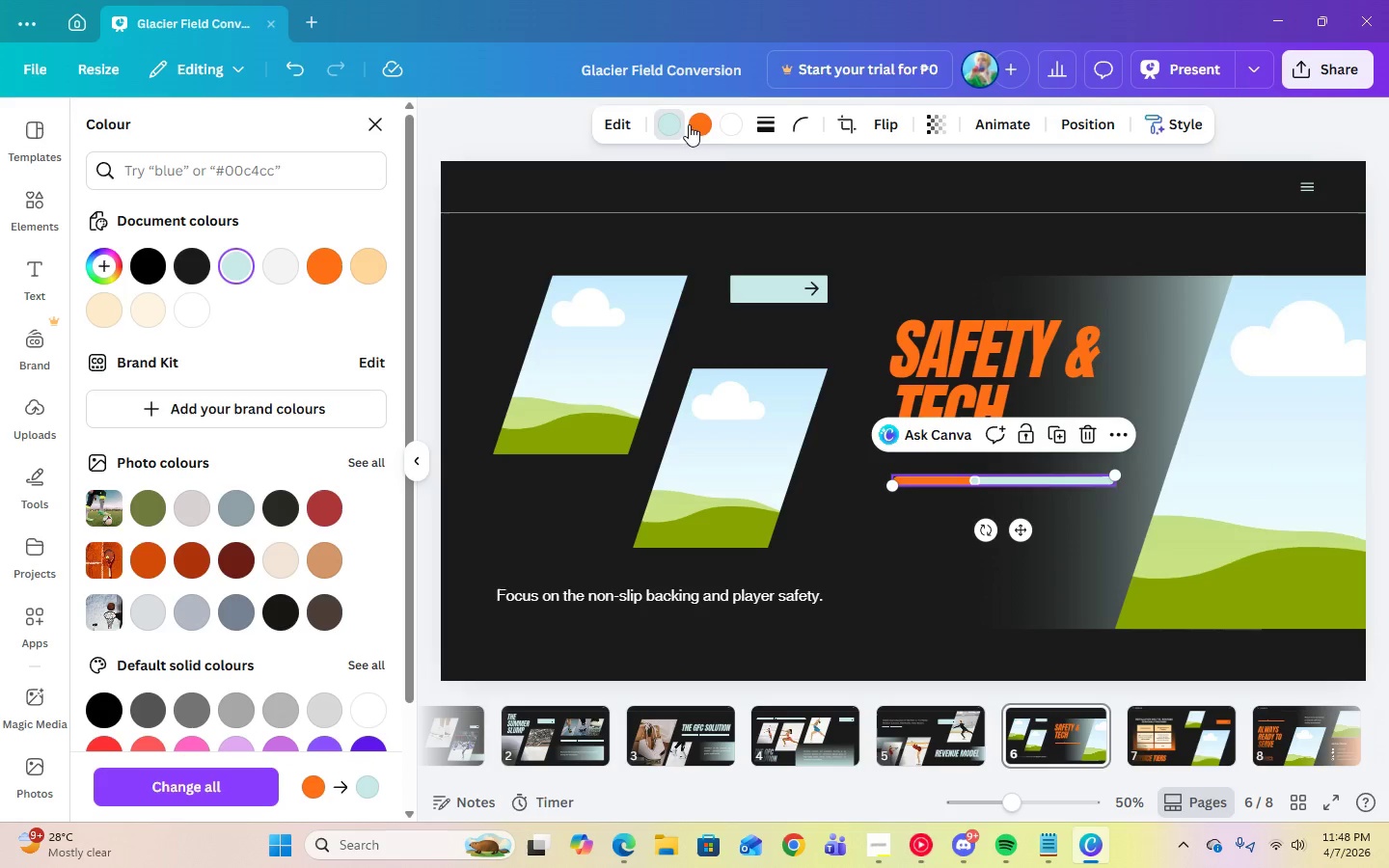 
left_click([700, 121])
 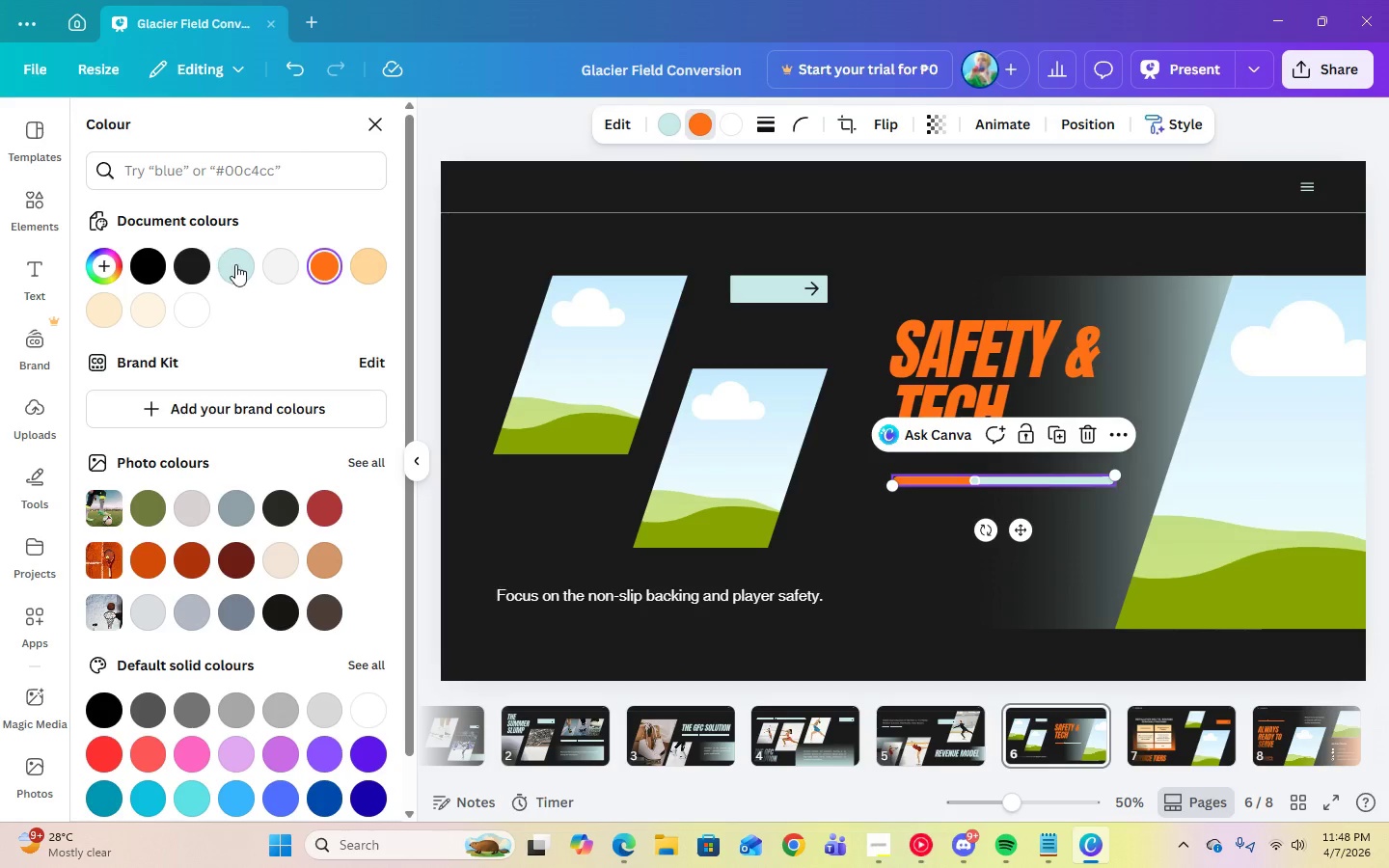 
left_click([237, 264])
 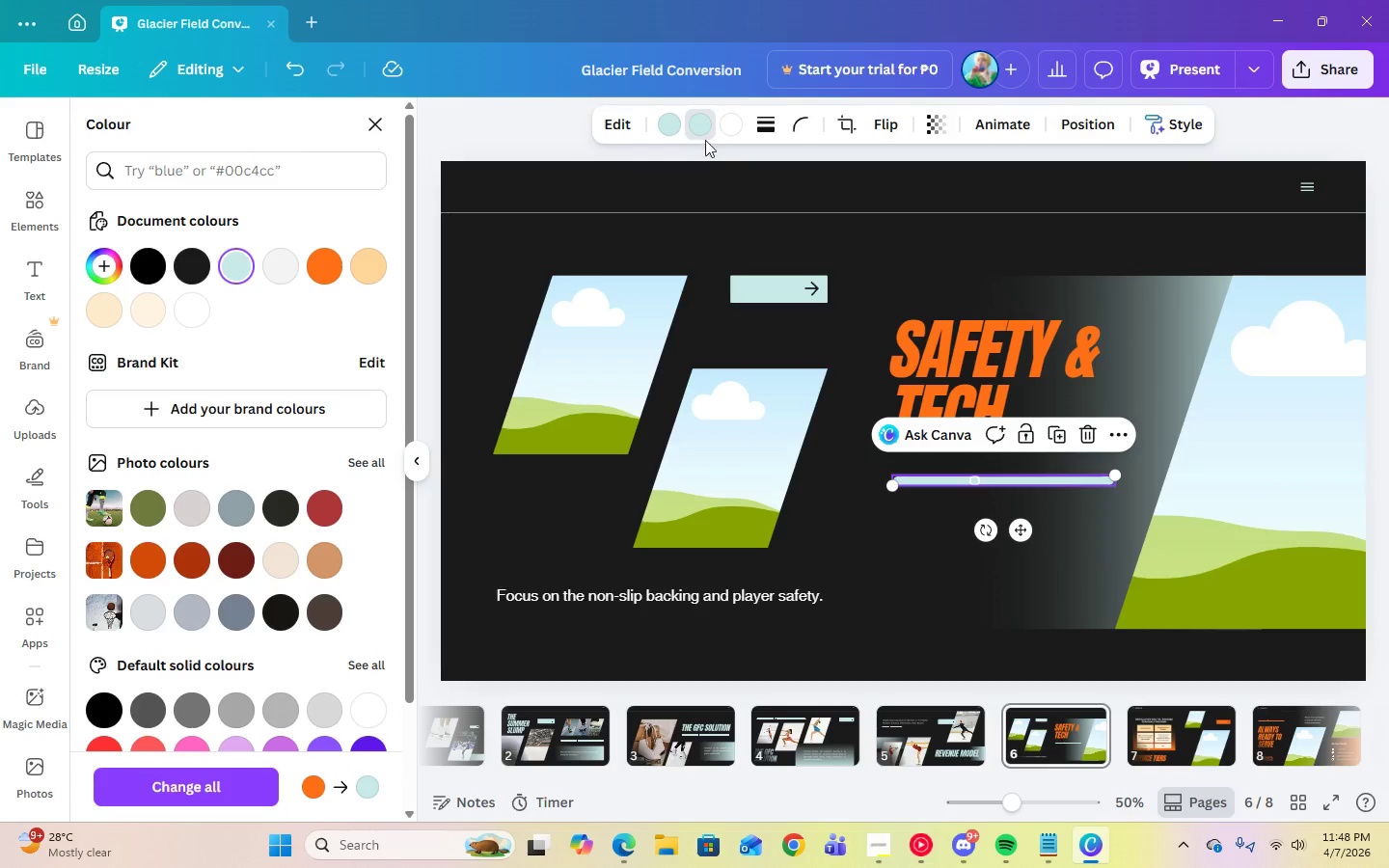 
left_click([724, 134])
 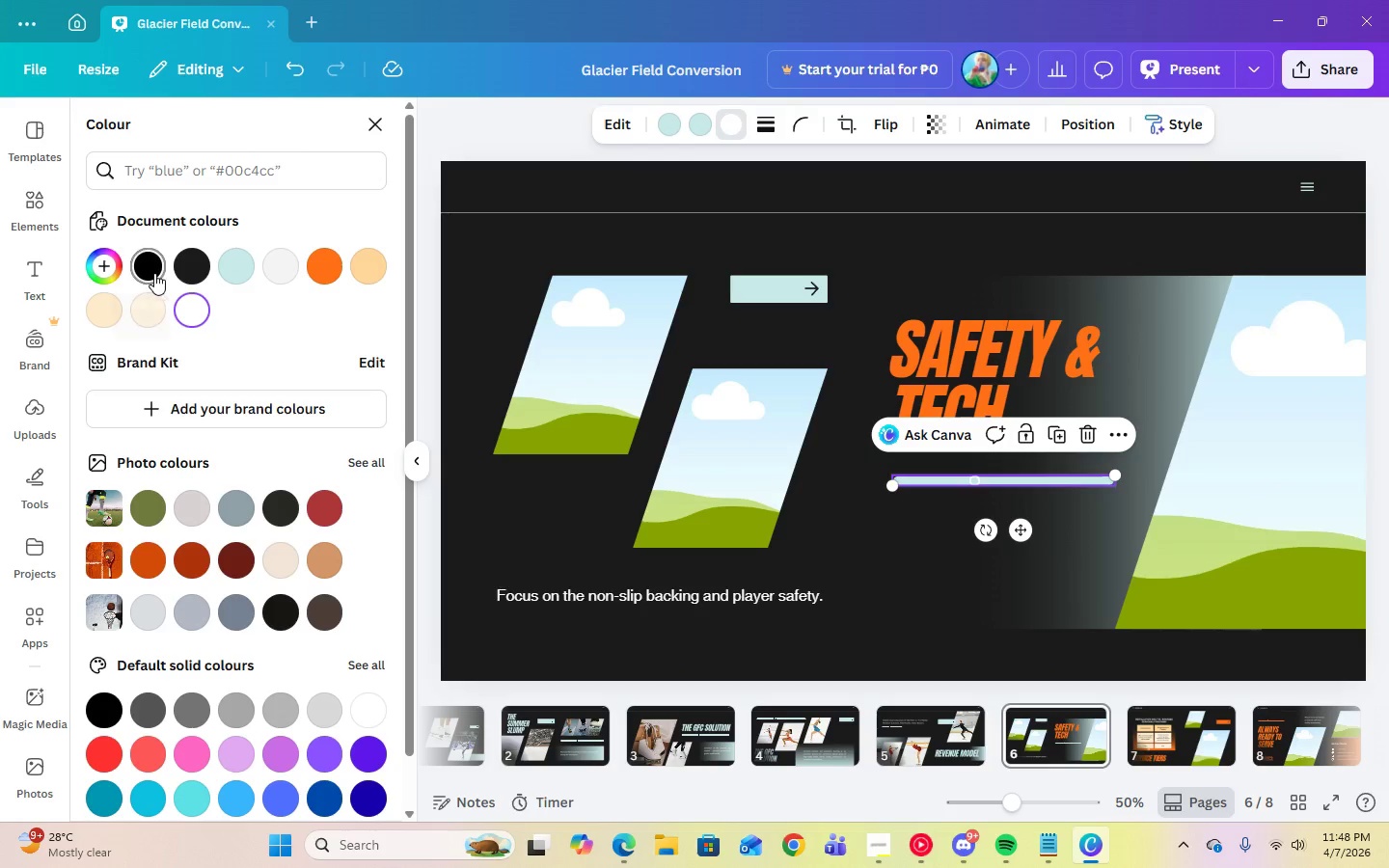 
left_click([154, 273])
 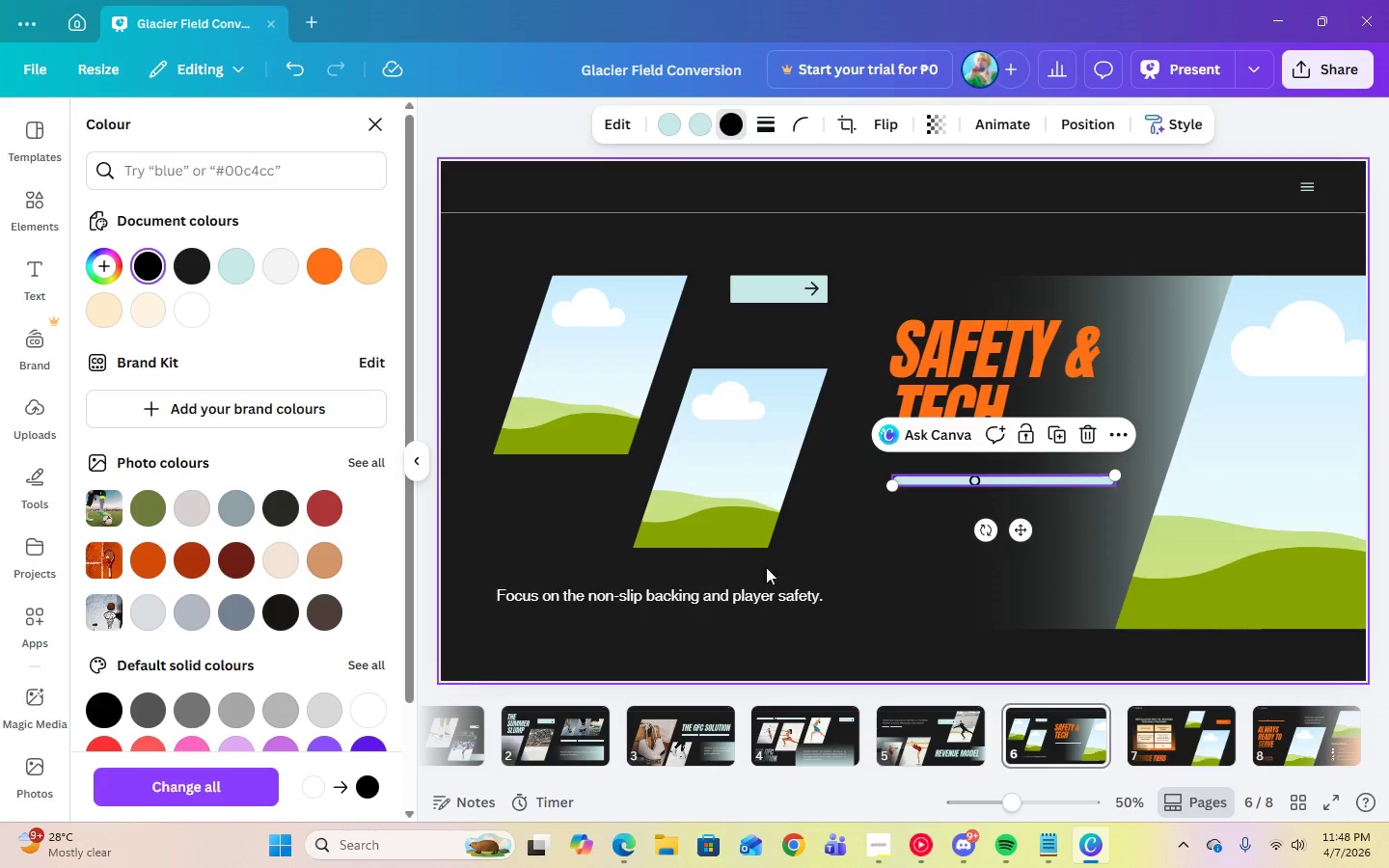 
left_click([934, 599])
 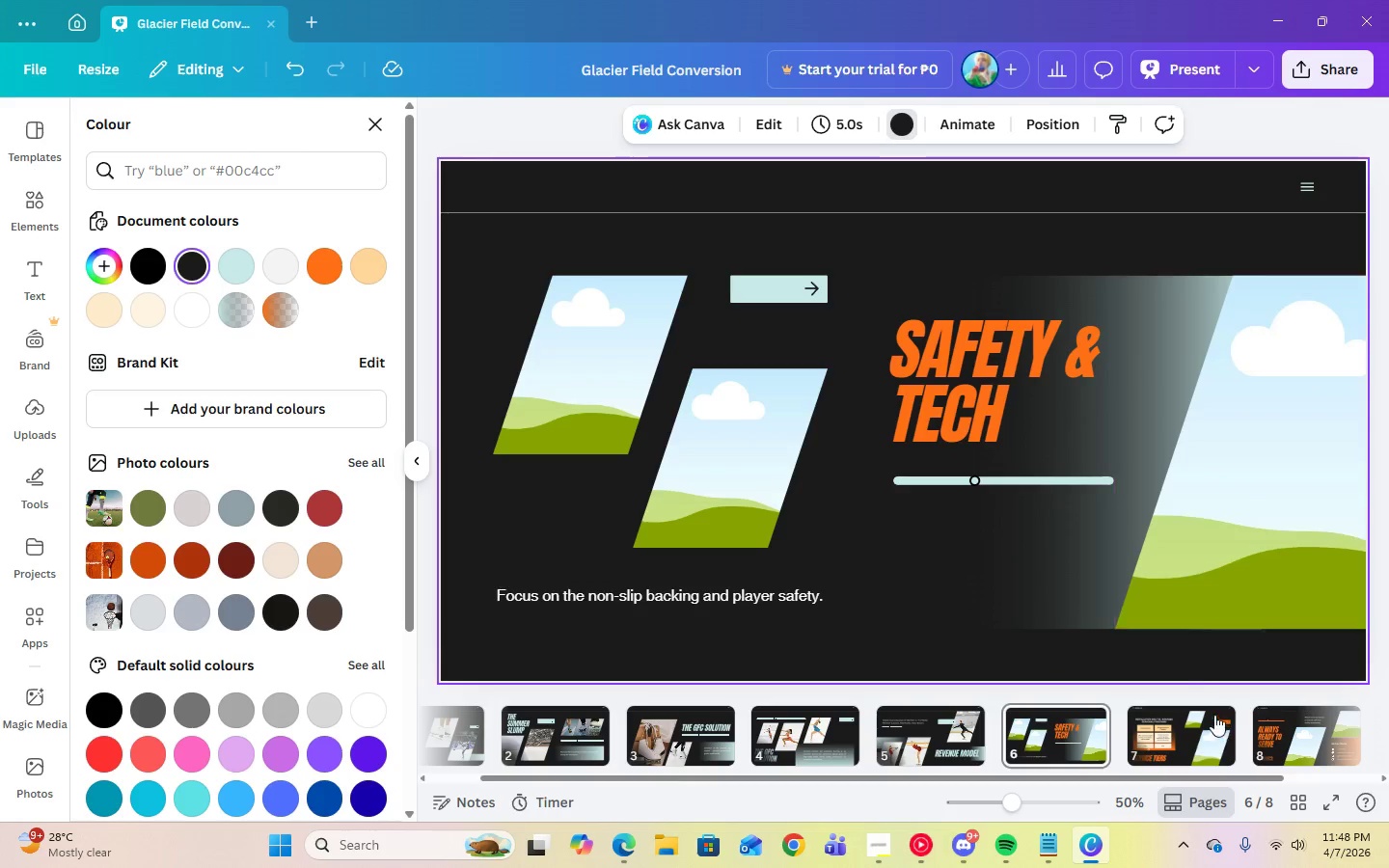 
wait(5.62)
 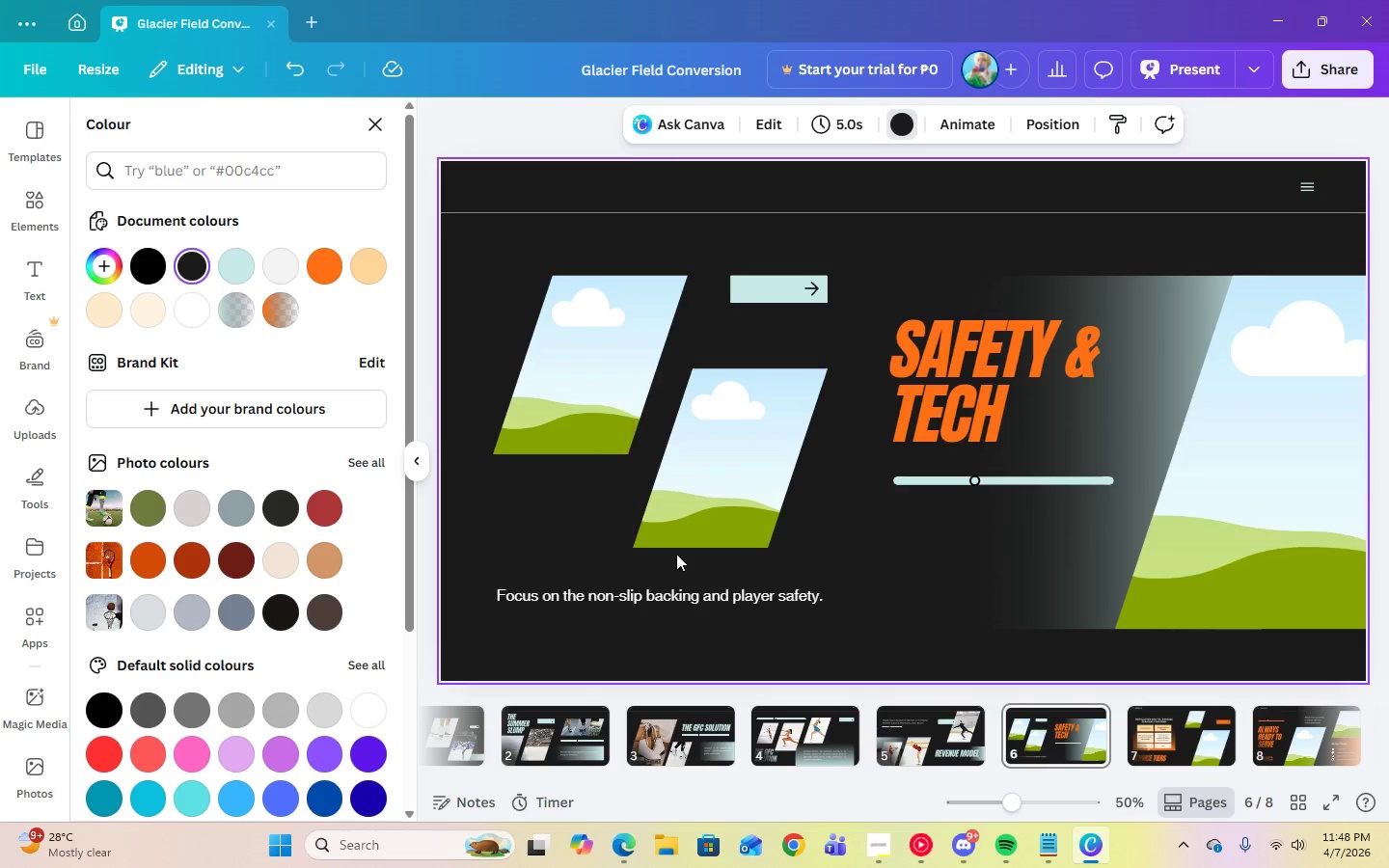 
left_click([959, 420])
 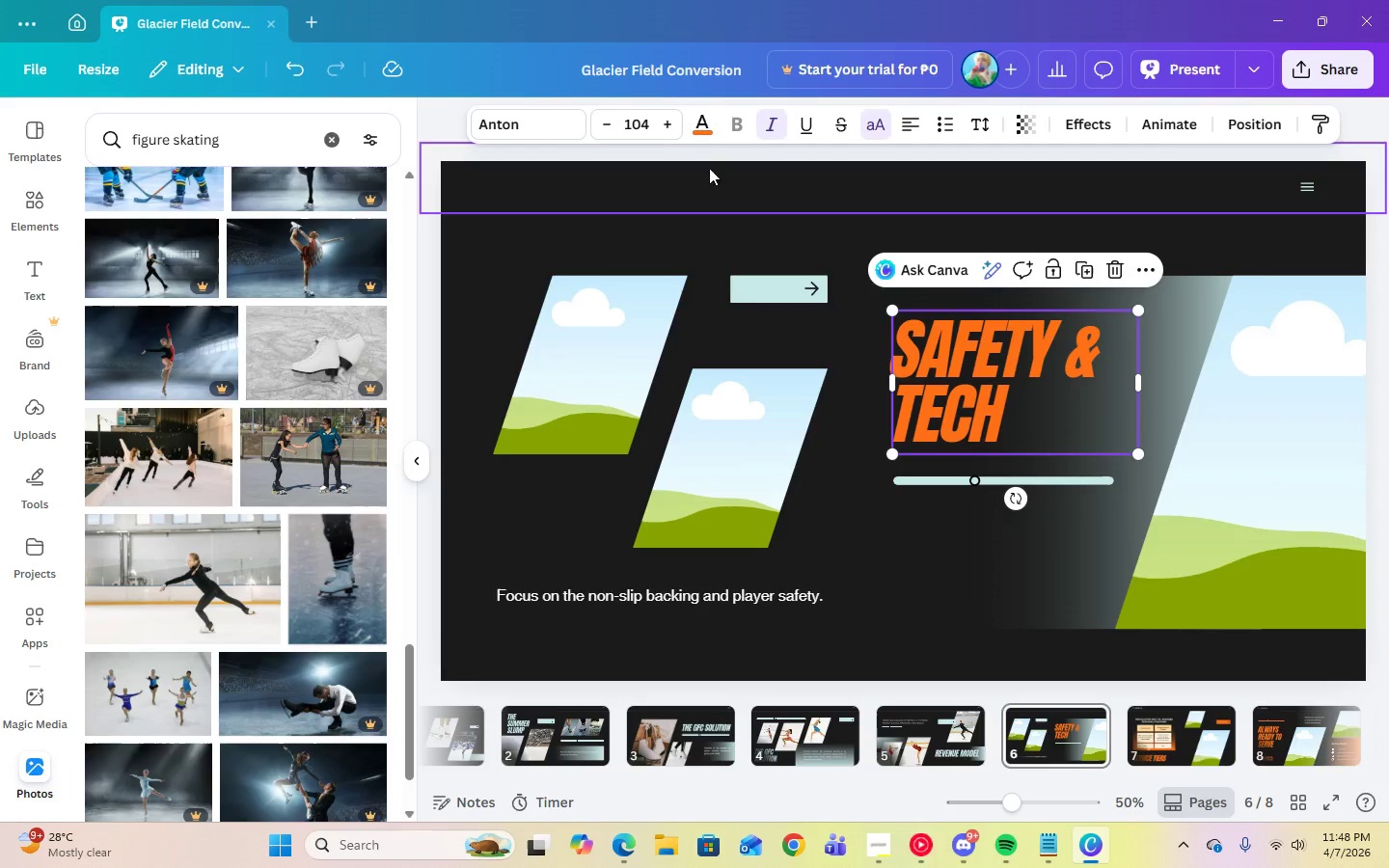 
left_click([701, 124])
 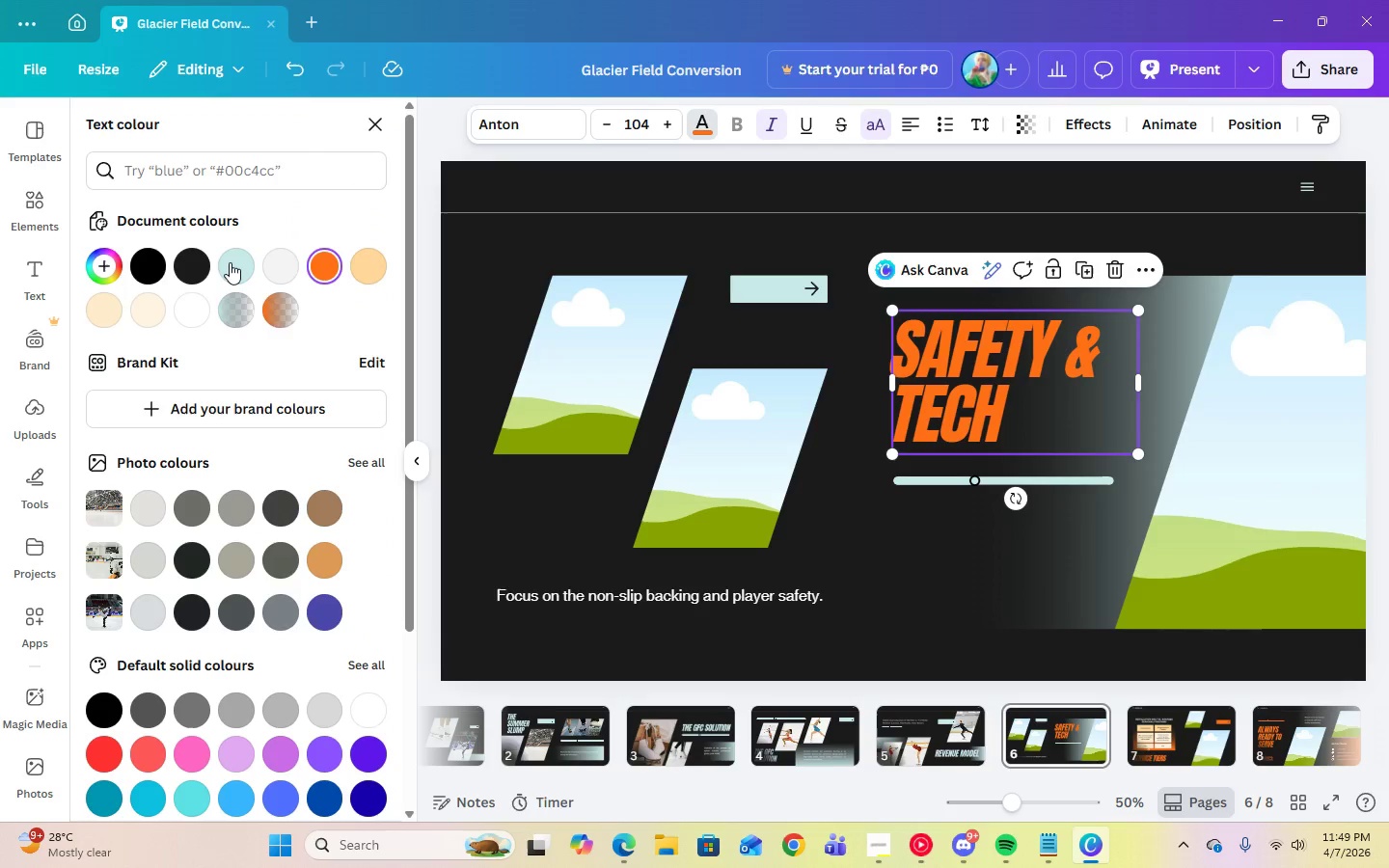 
left_click([231, 263])
 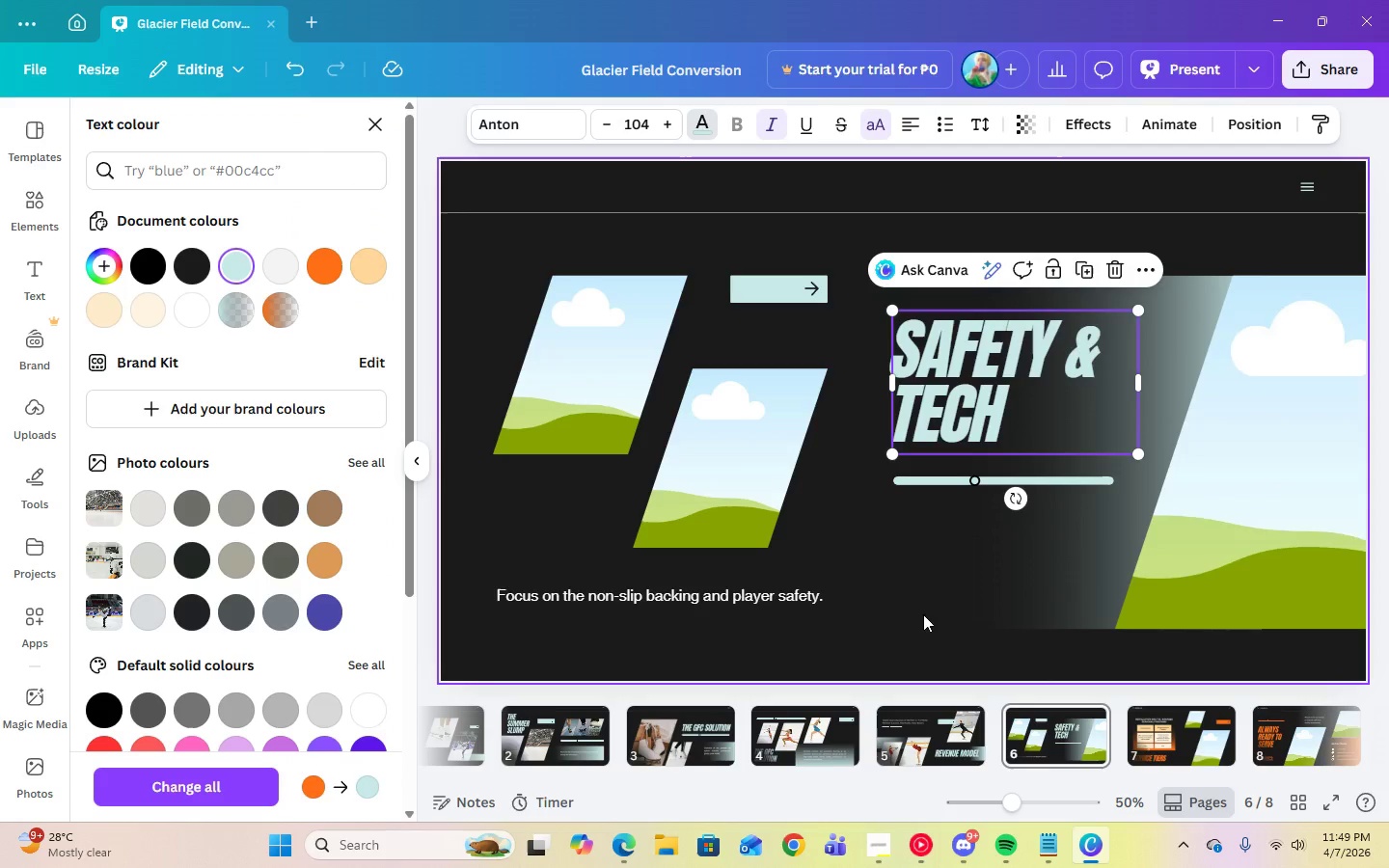 
left_click([849, 620])
 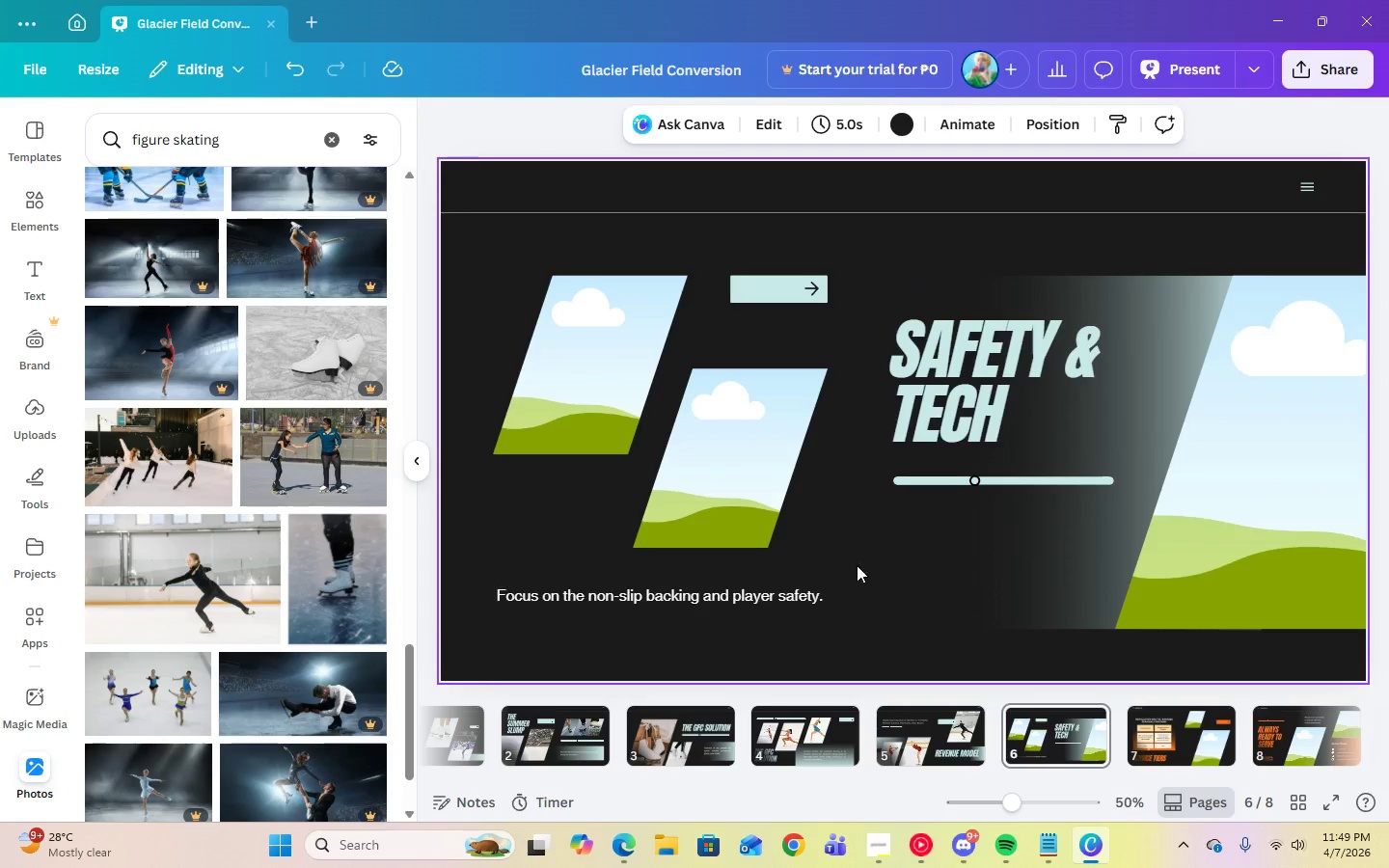 
left_click([904, 430])
 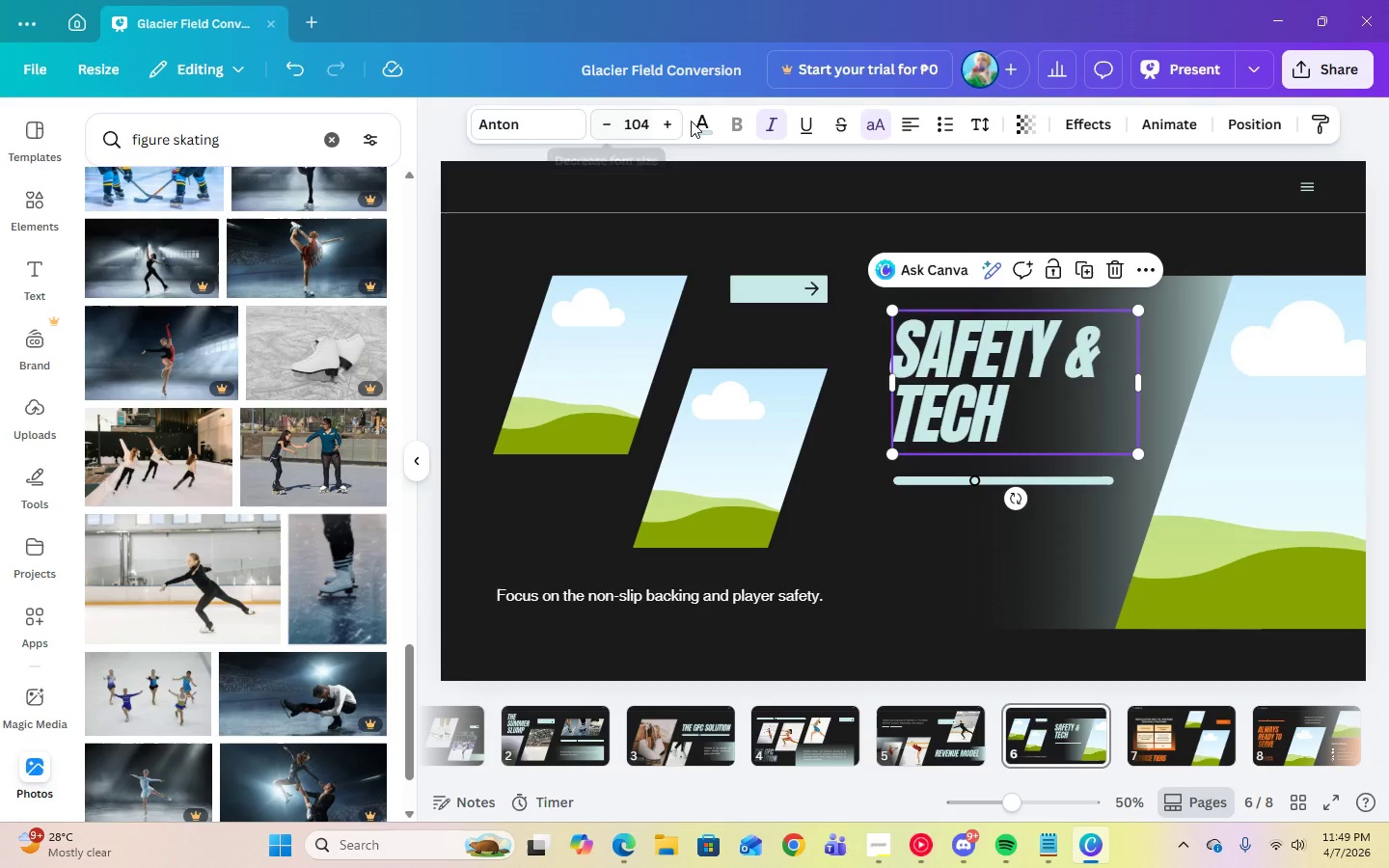 
left_click([700, 120])
 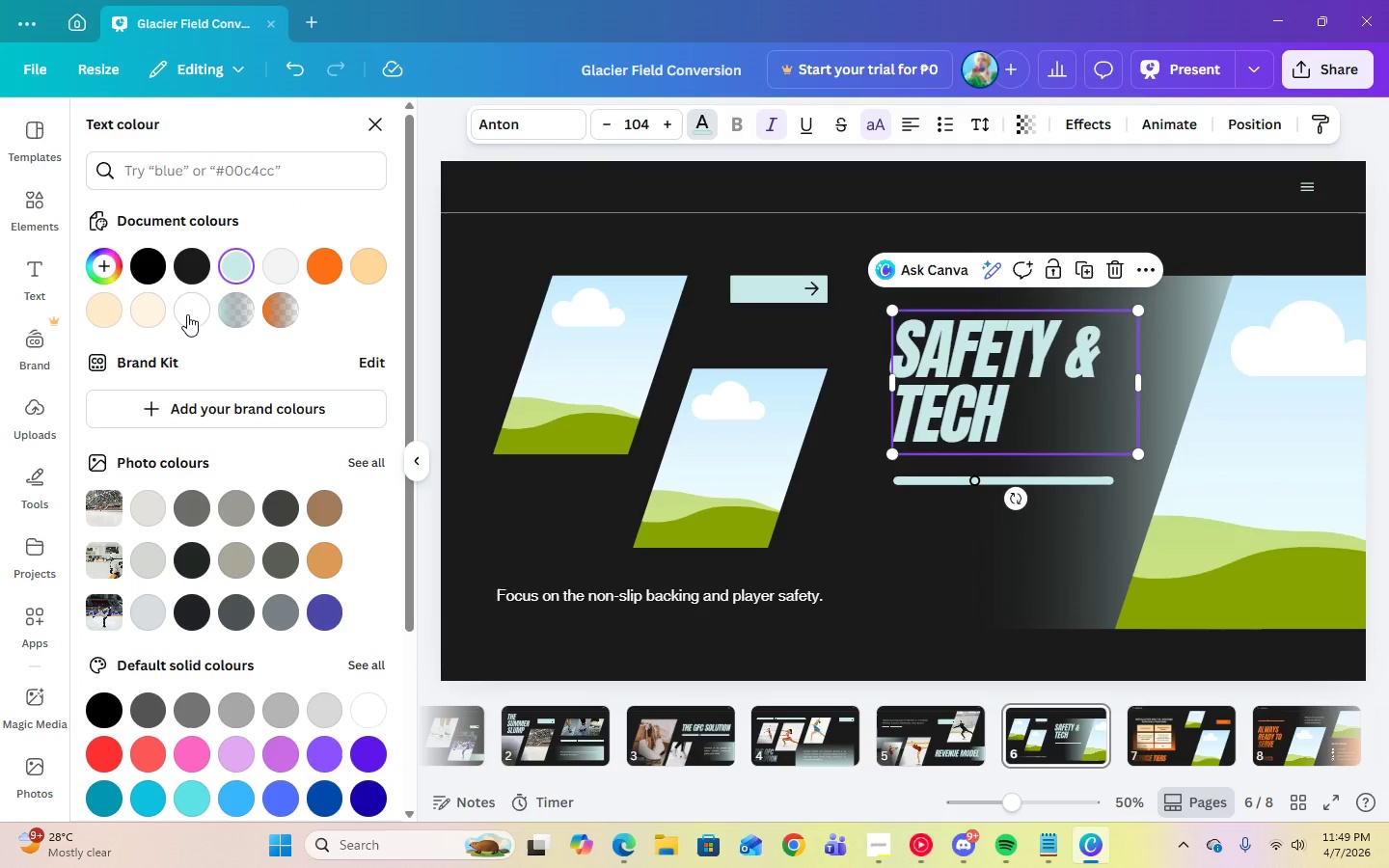 
left_click([187, 314])
 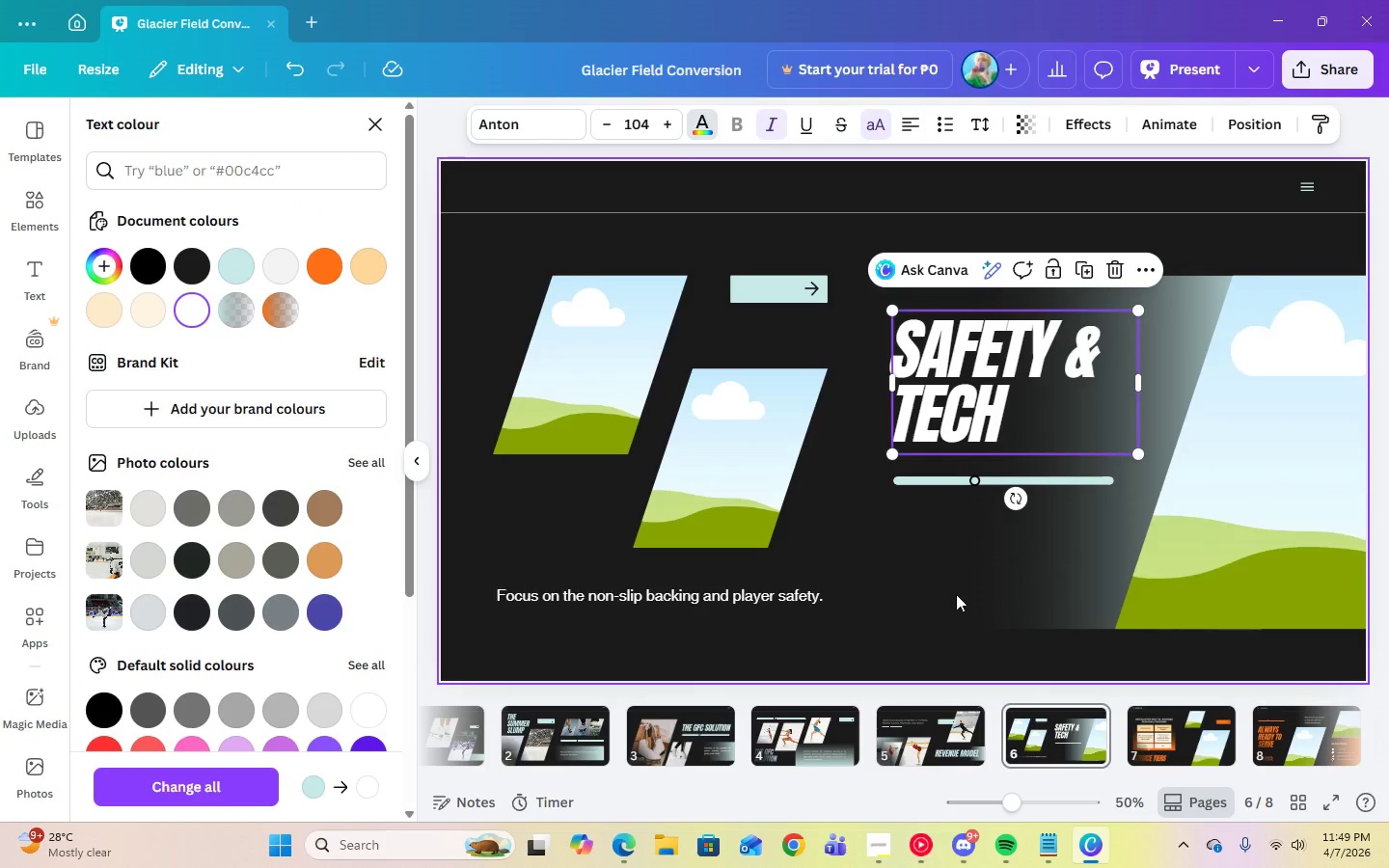 
left_click([929, 645])
 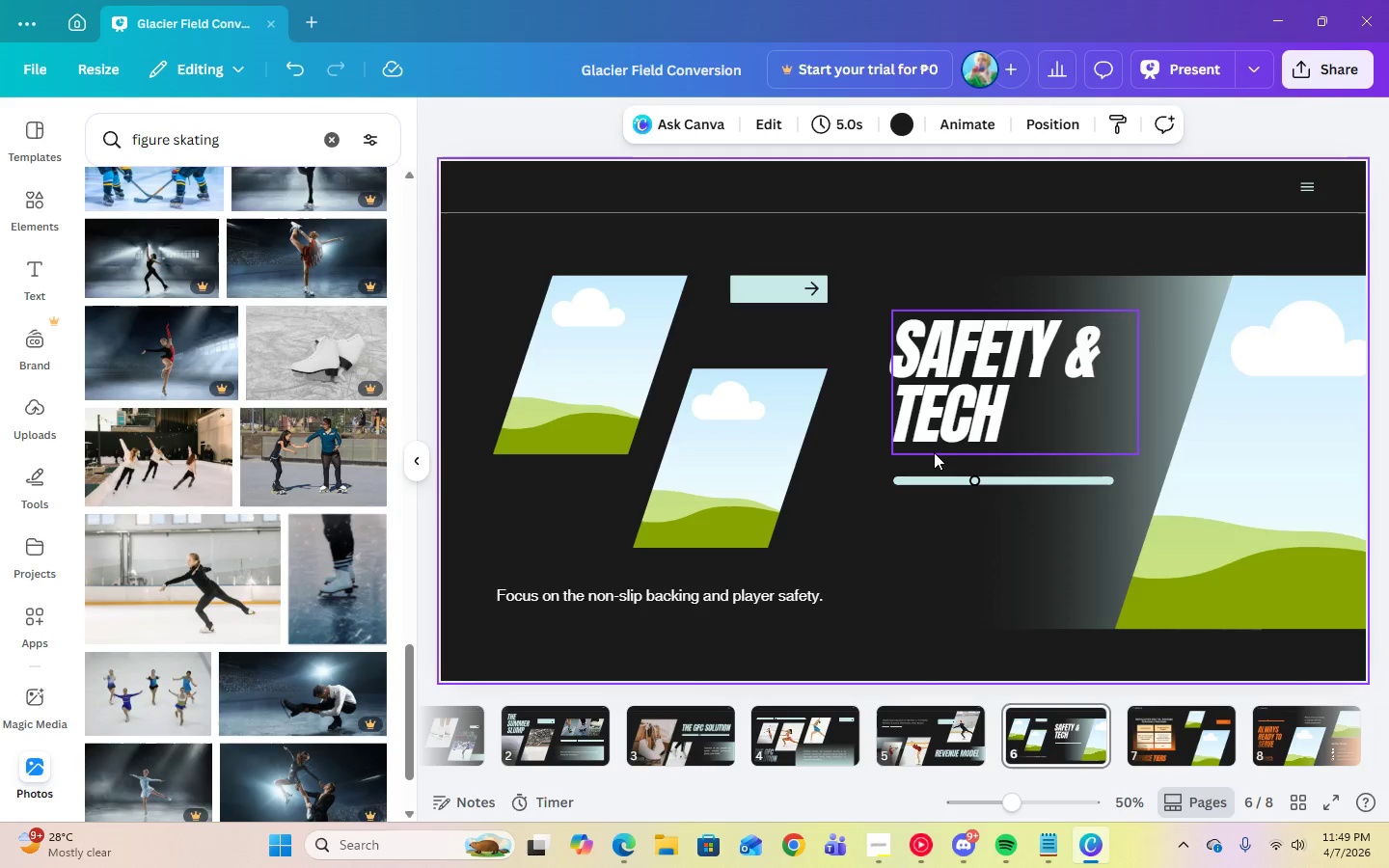 
left_click([935, 435])
 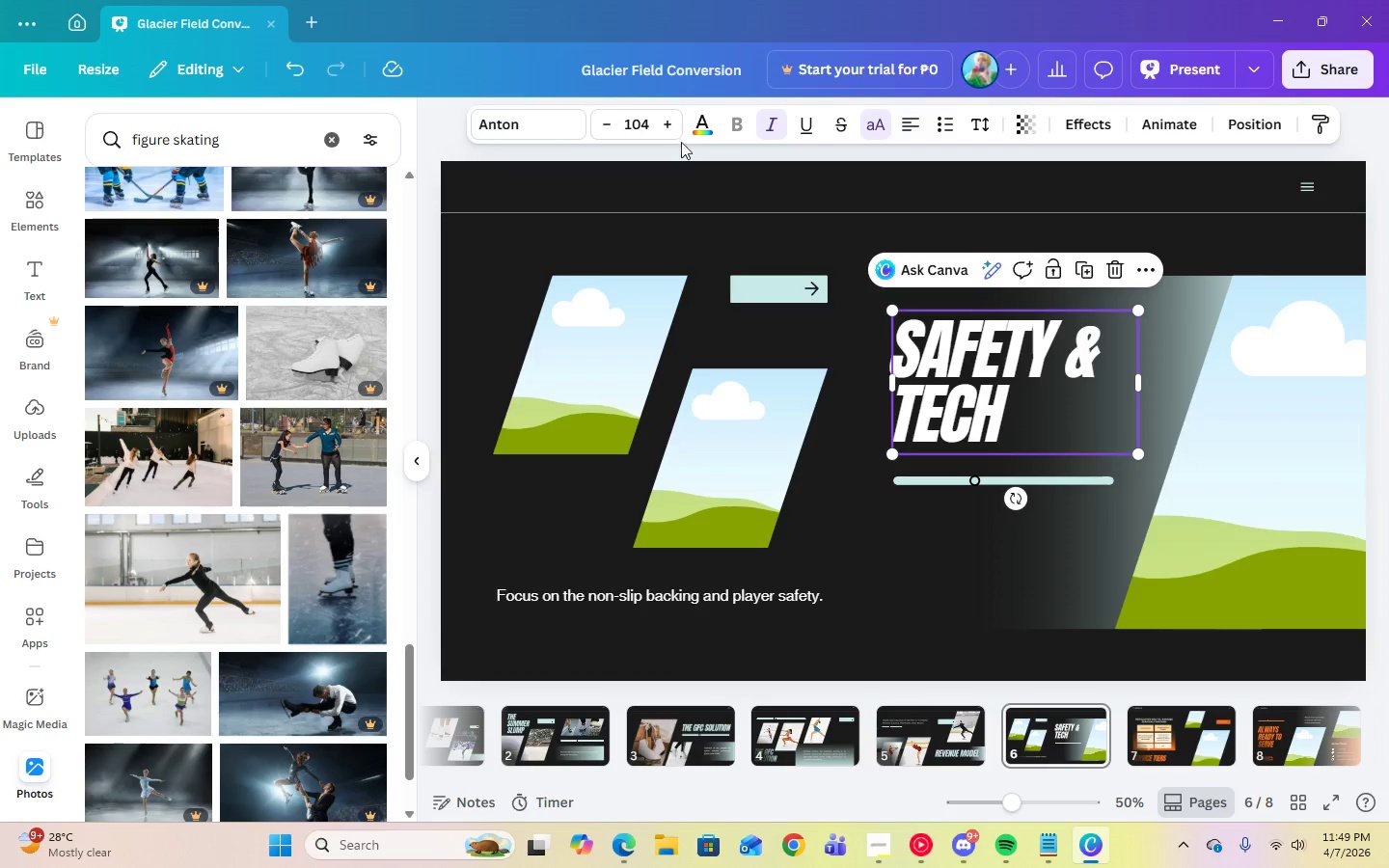 
left_click([706, 125])
 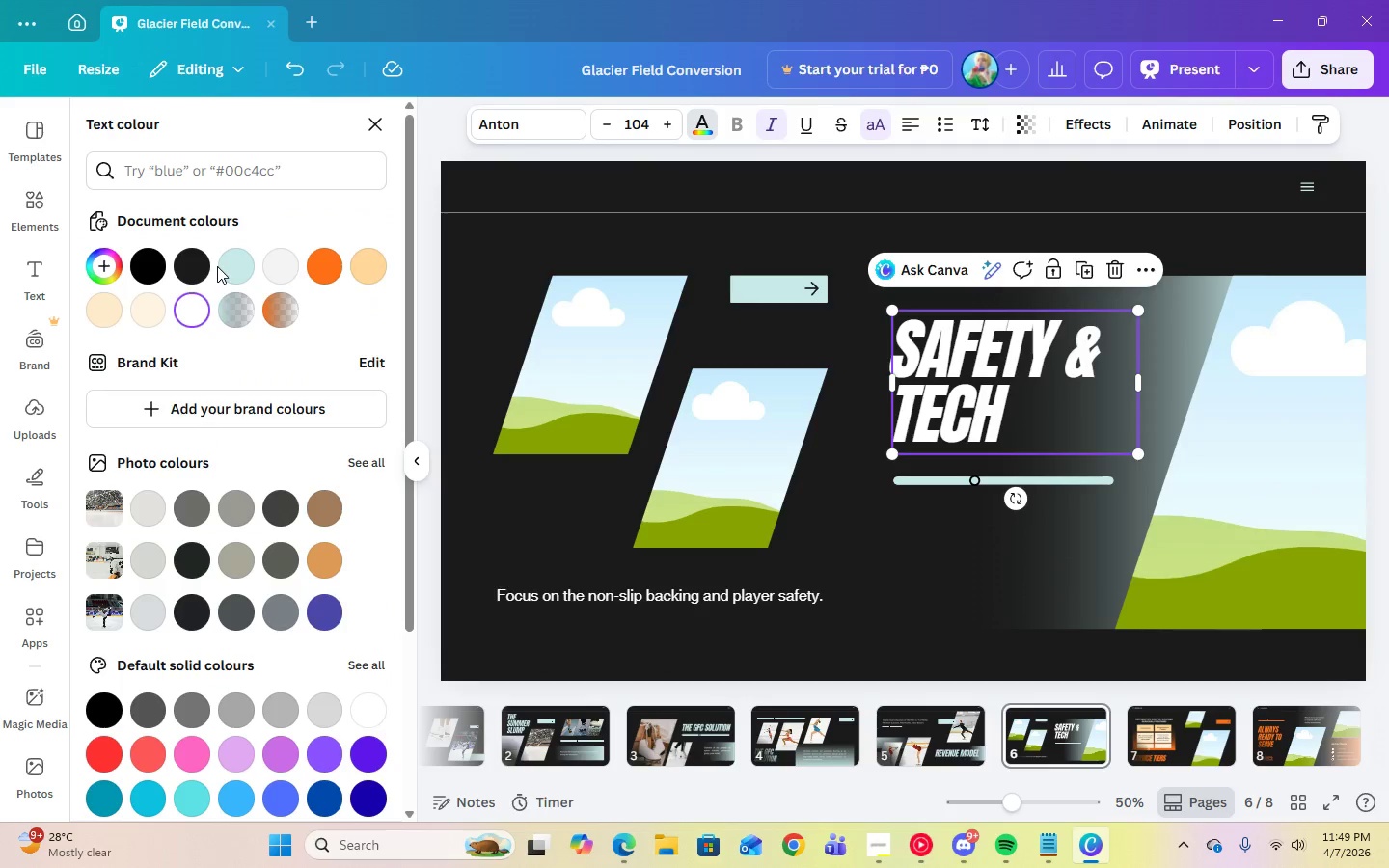 
left_click([228, 266])
 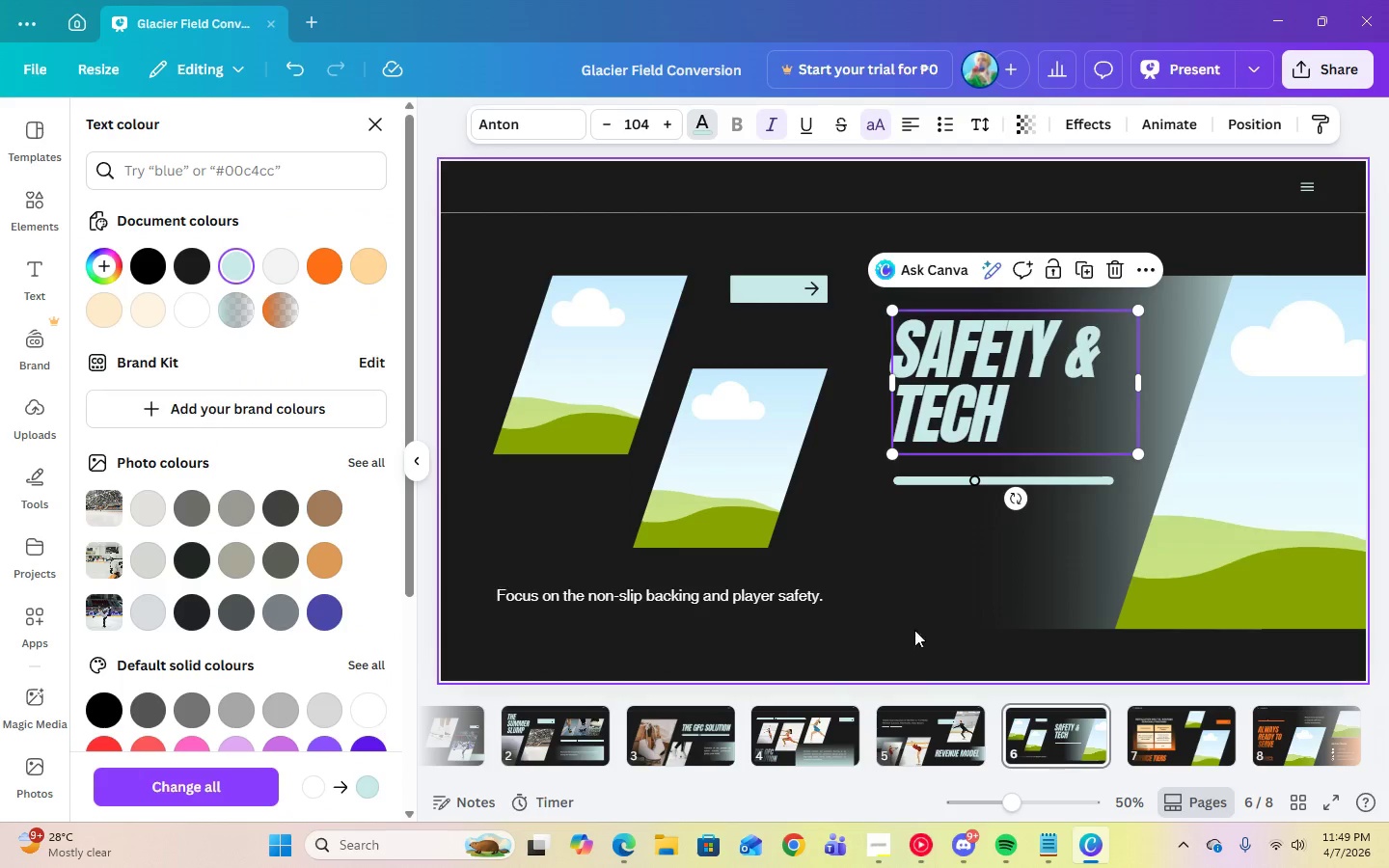 
left_click([920, 638])
 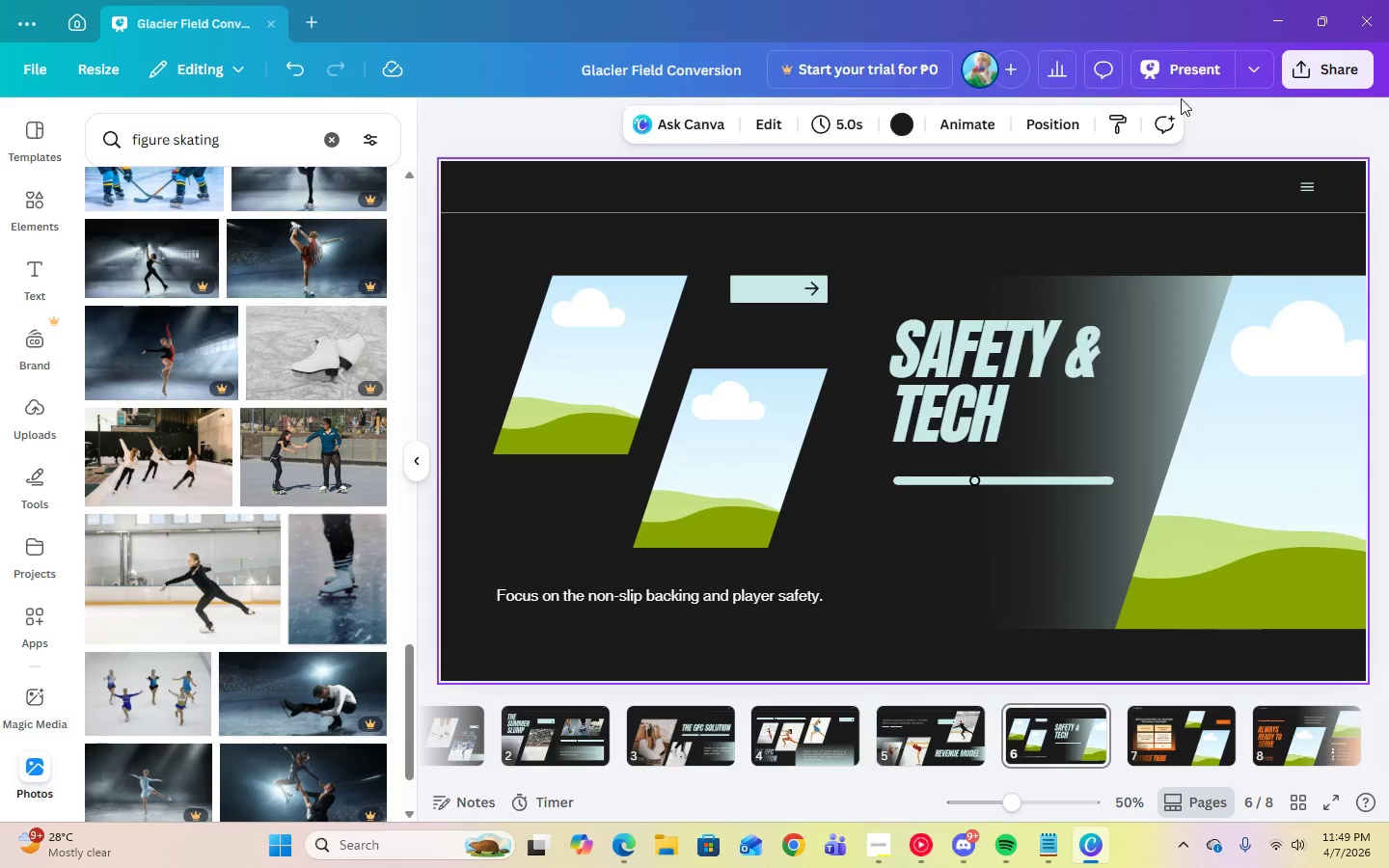 
left_click([1181, 79])
 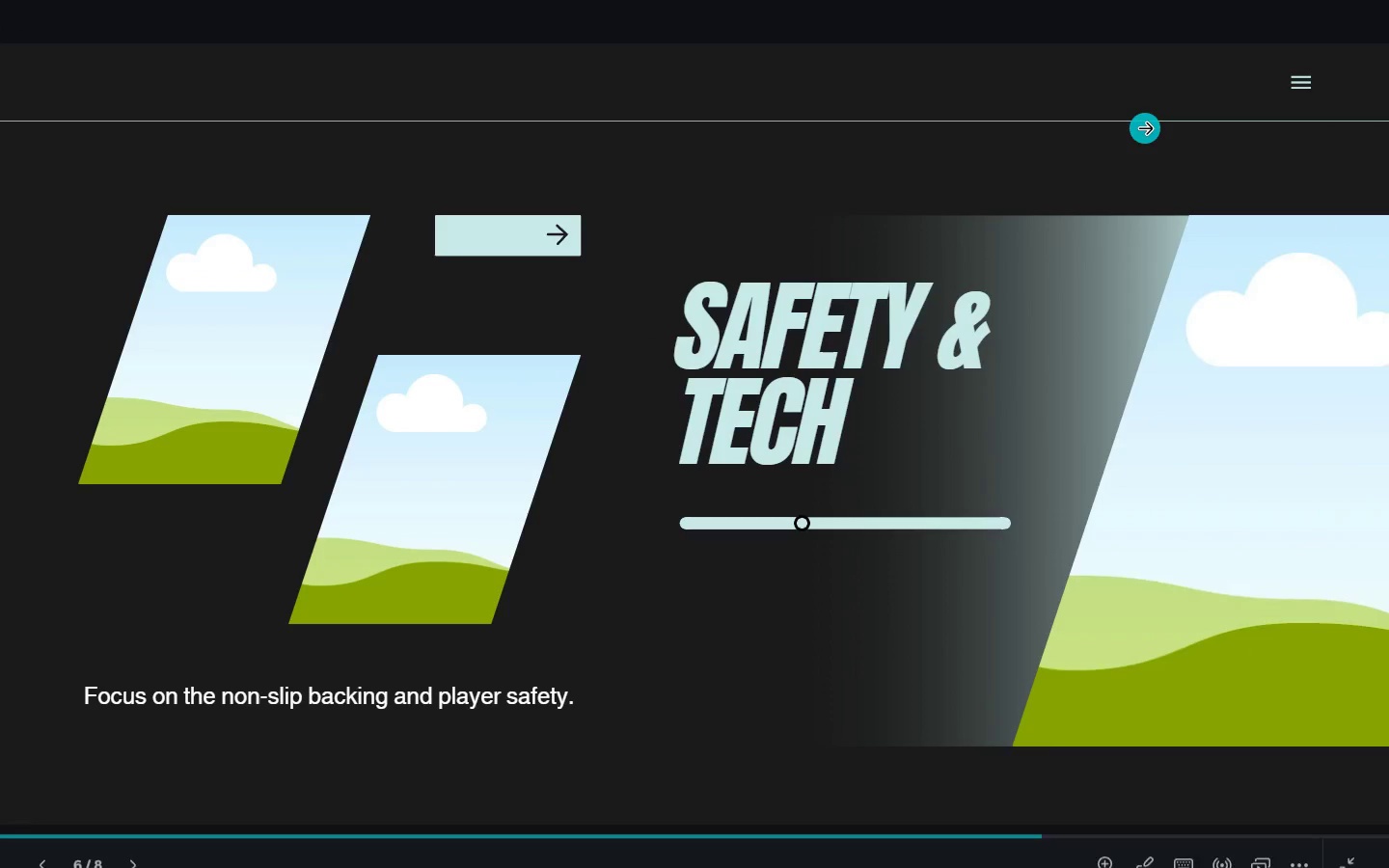 
key(Escape)
 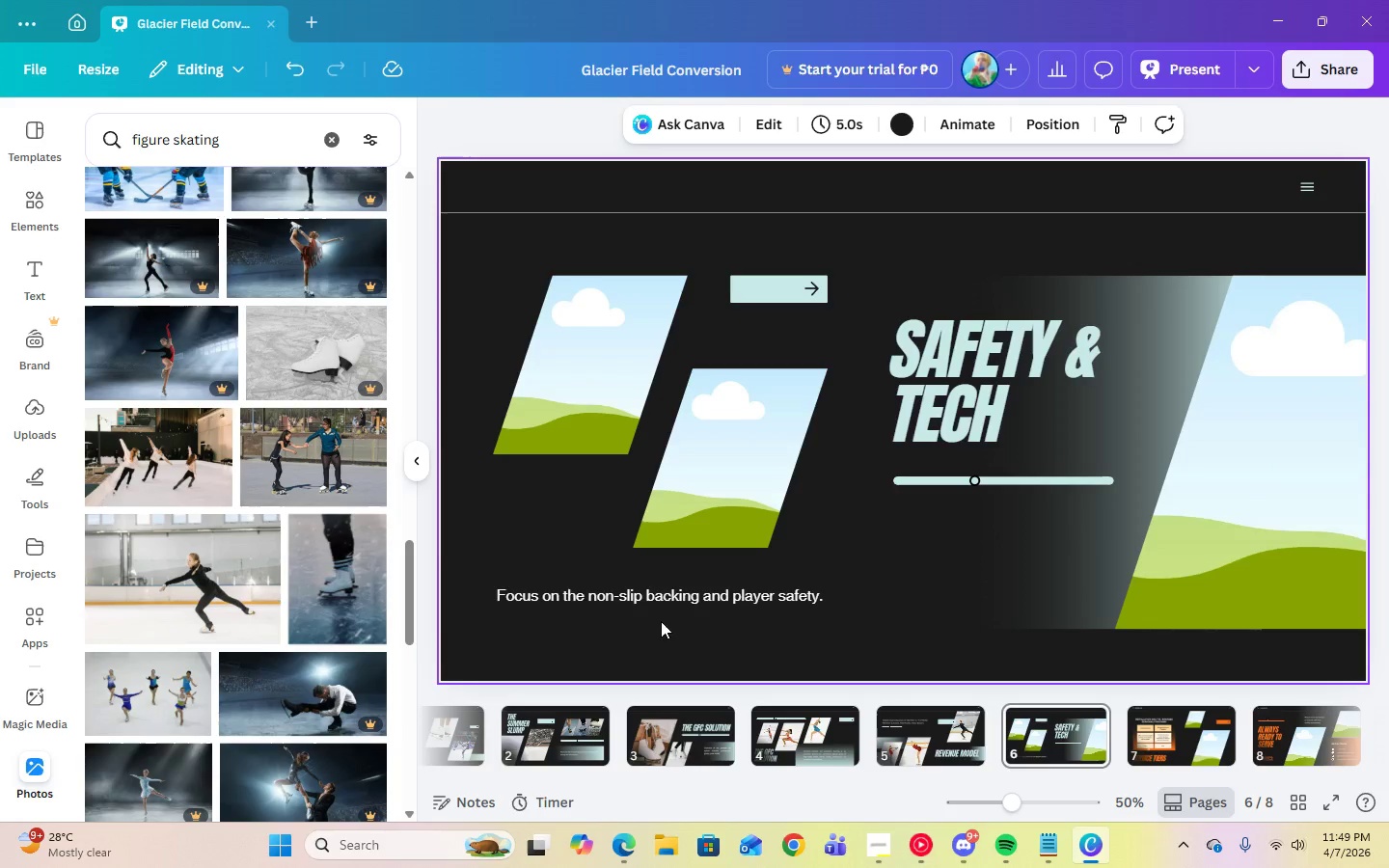 
left_click([674, 638])
 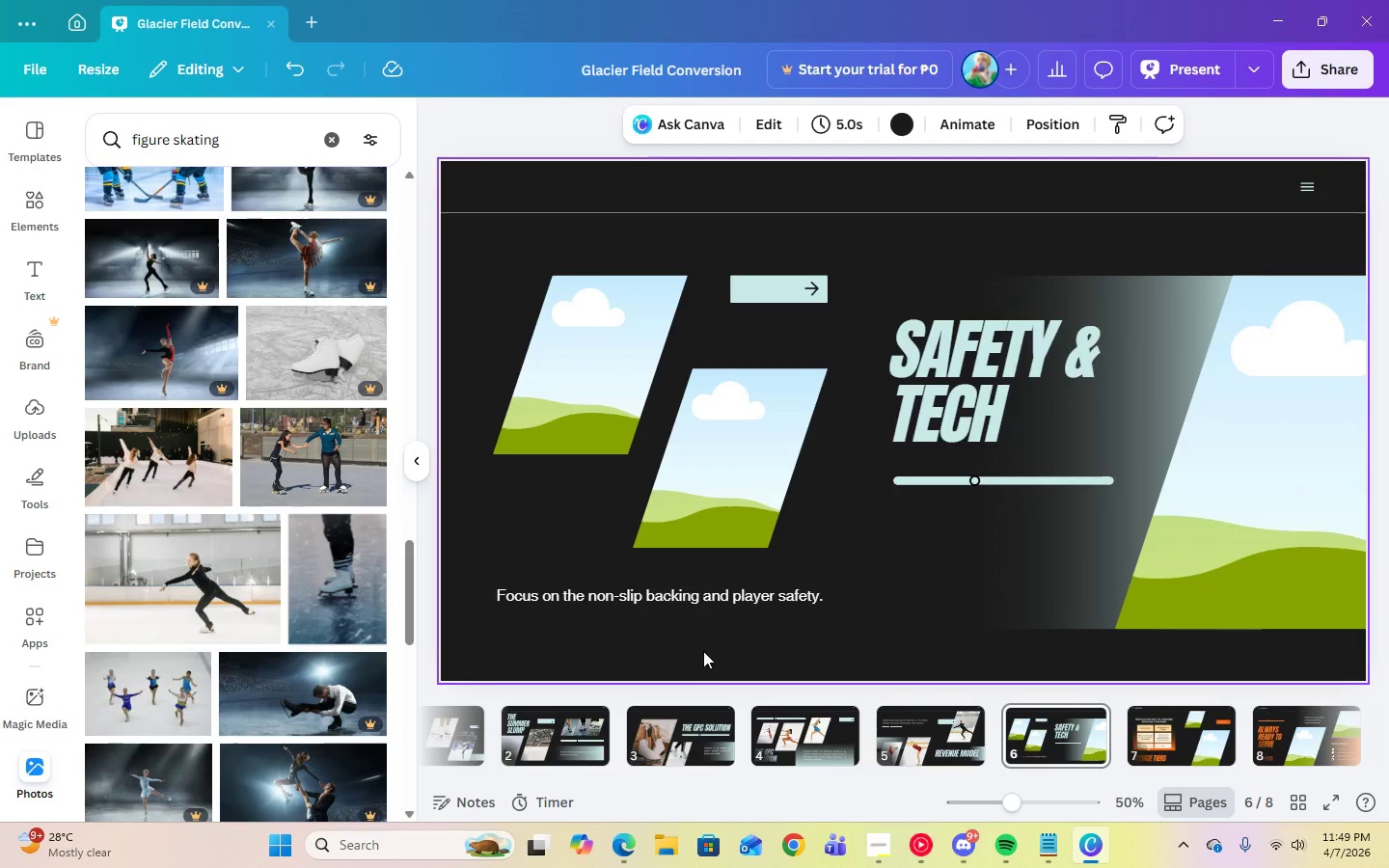 
scroll: coordinate [205, 672], scroll_direction: down, amount: 24.0
 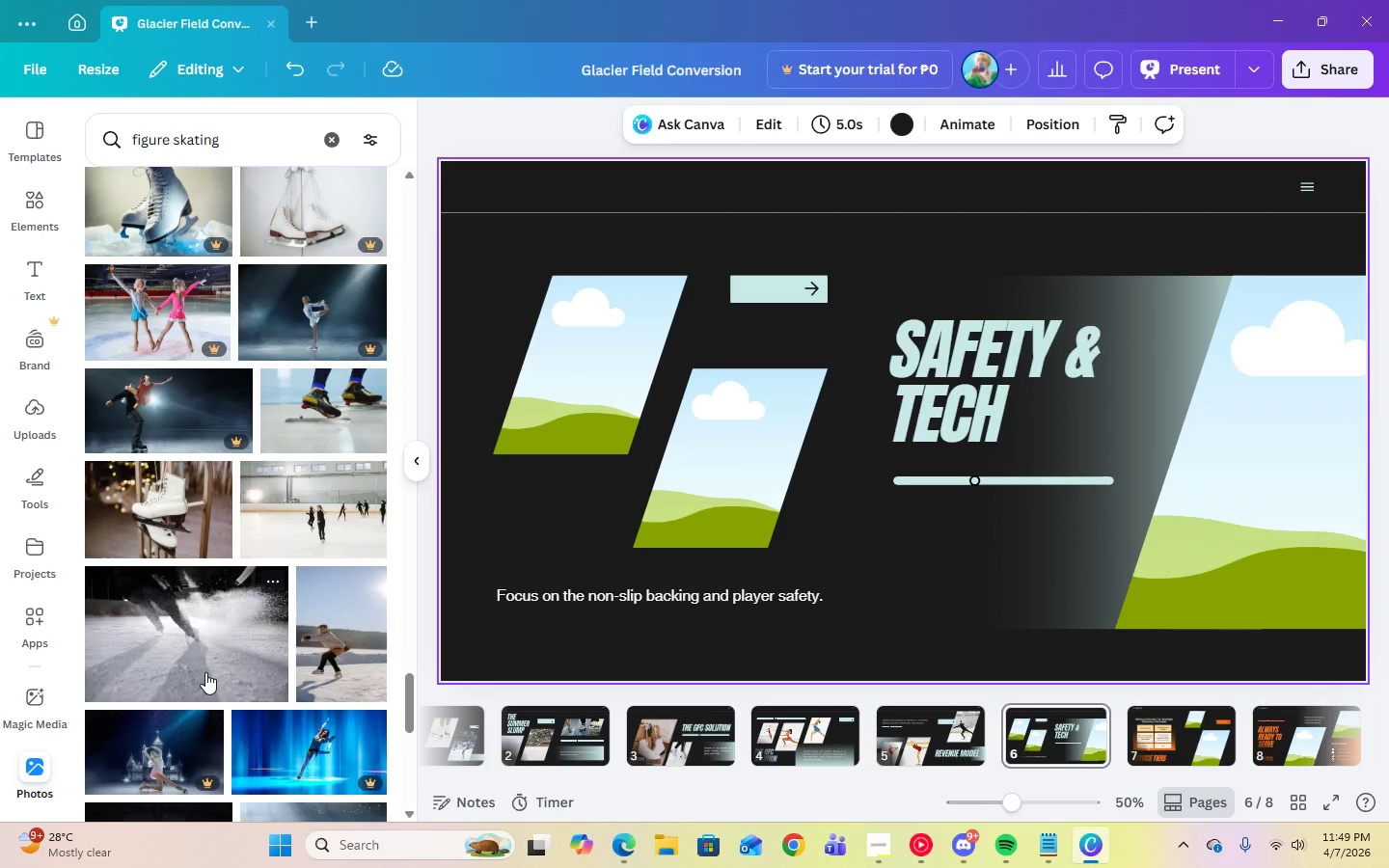 
scroll: coordinate [205, 672], scroll_direction: up, amount: 4.0
 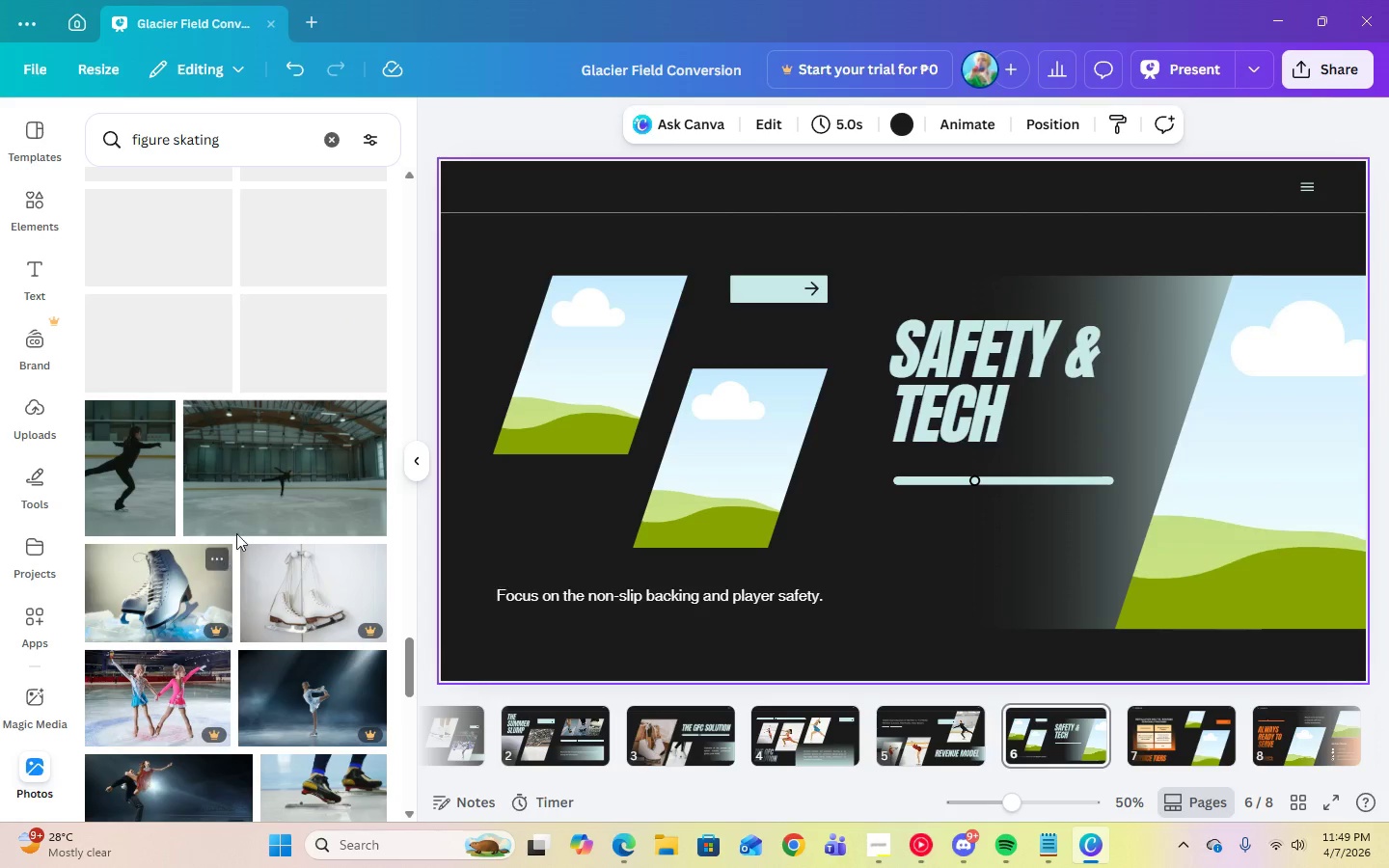 
left_click([248, 488])
 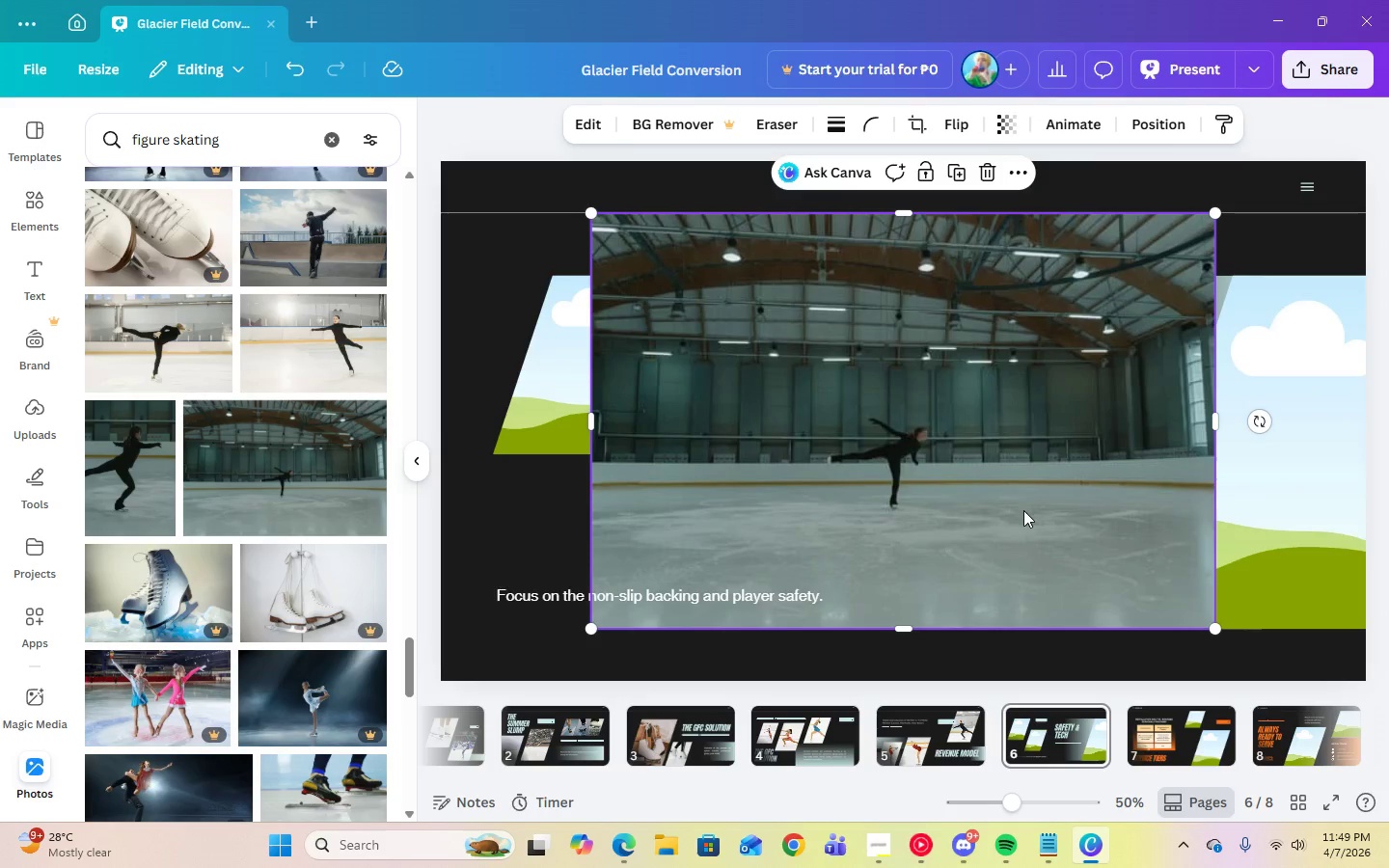 
left_click_drag(start_coordinate=[1025, 511], to_coordinate=[1300, 516])
 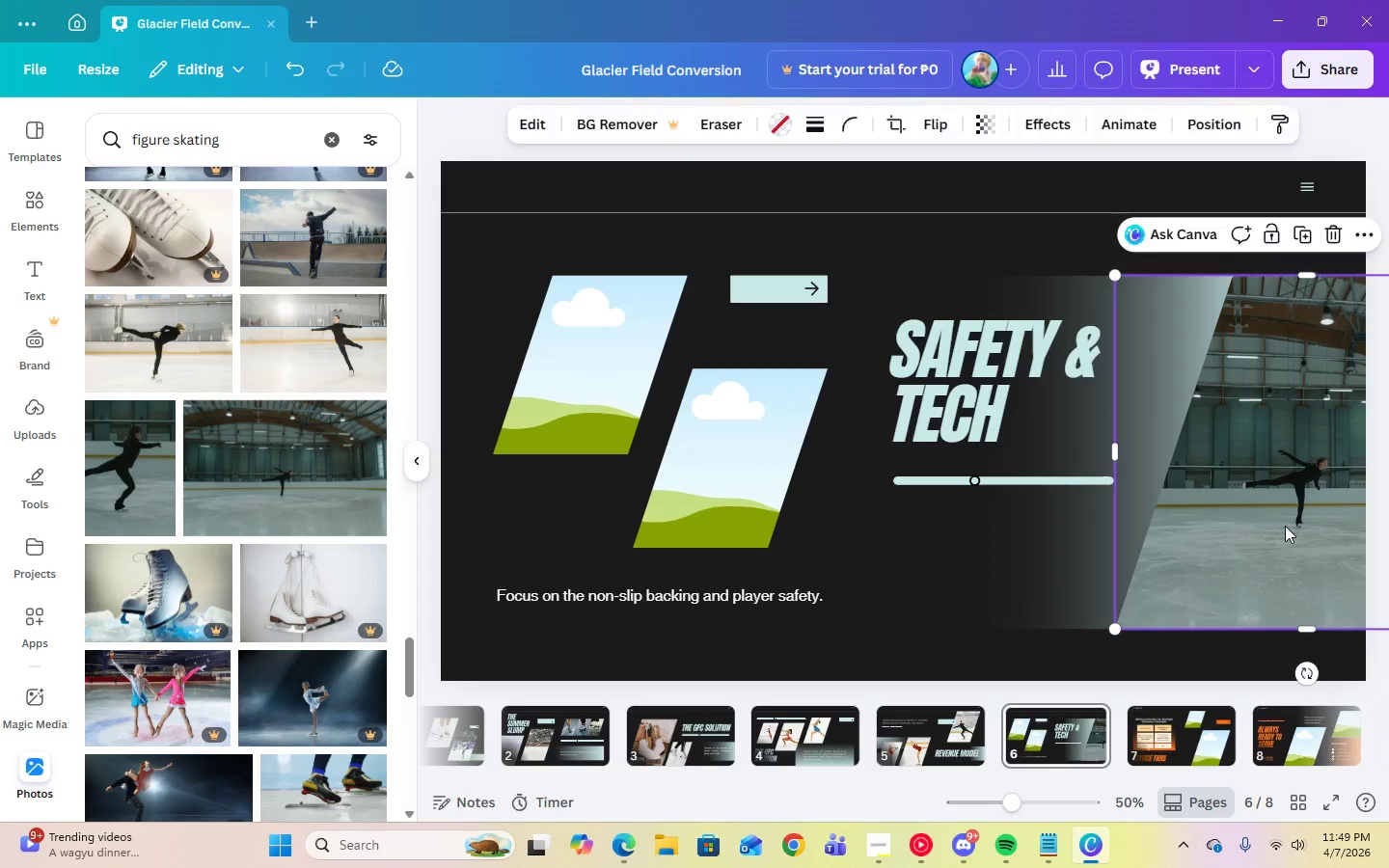 
double_click([1285, 526])
 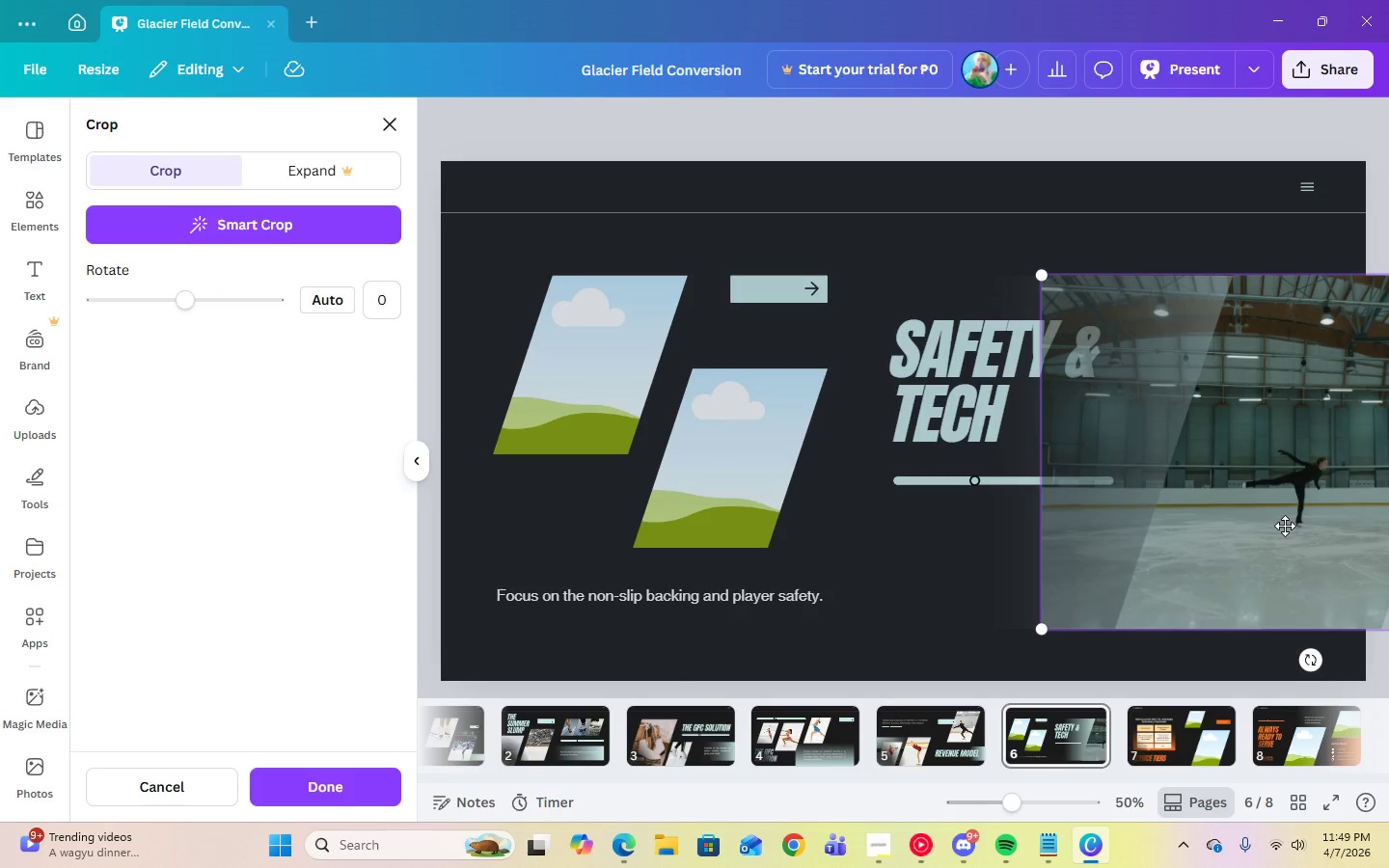 
left_click_drag(start_coordinate=[1285, 526], to_coordinate=[1245, 526])
 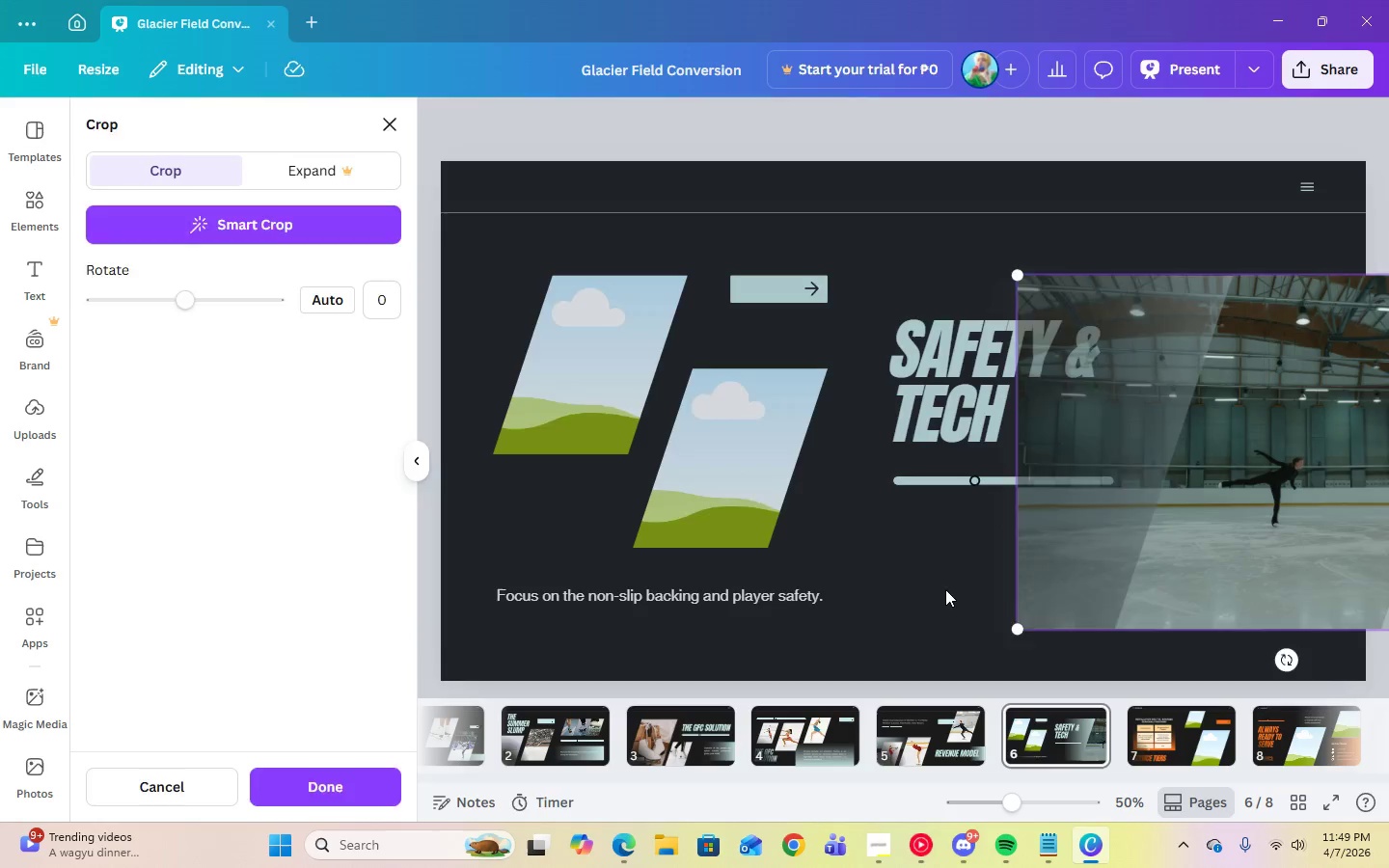 
left_click([945, 589])
 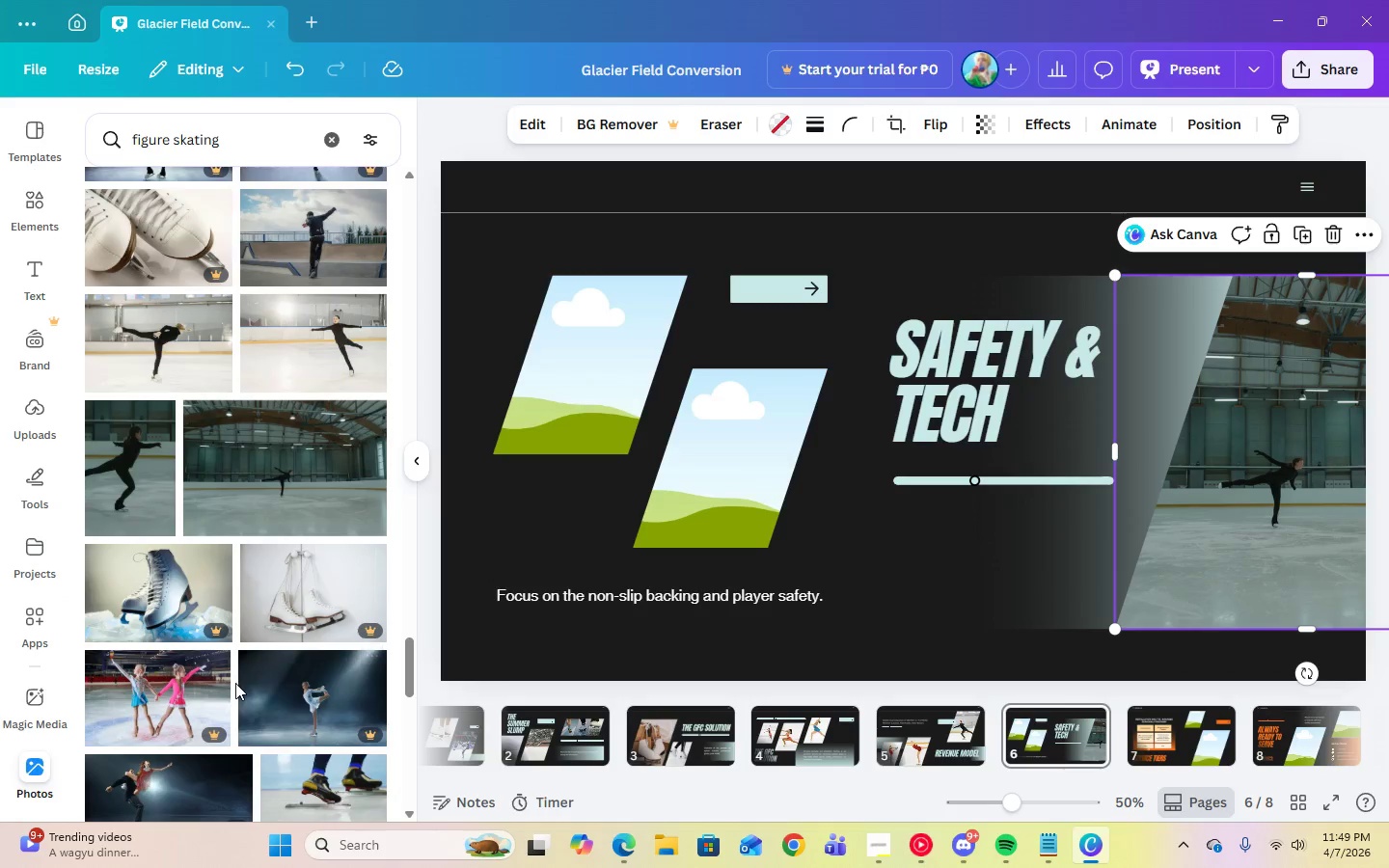 
scroll: coordinate [237, 680], scroll_direction: down, amount: 16.0
 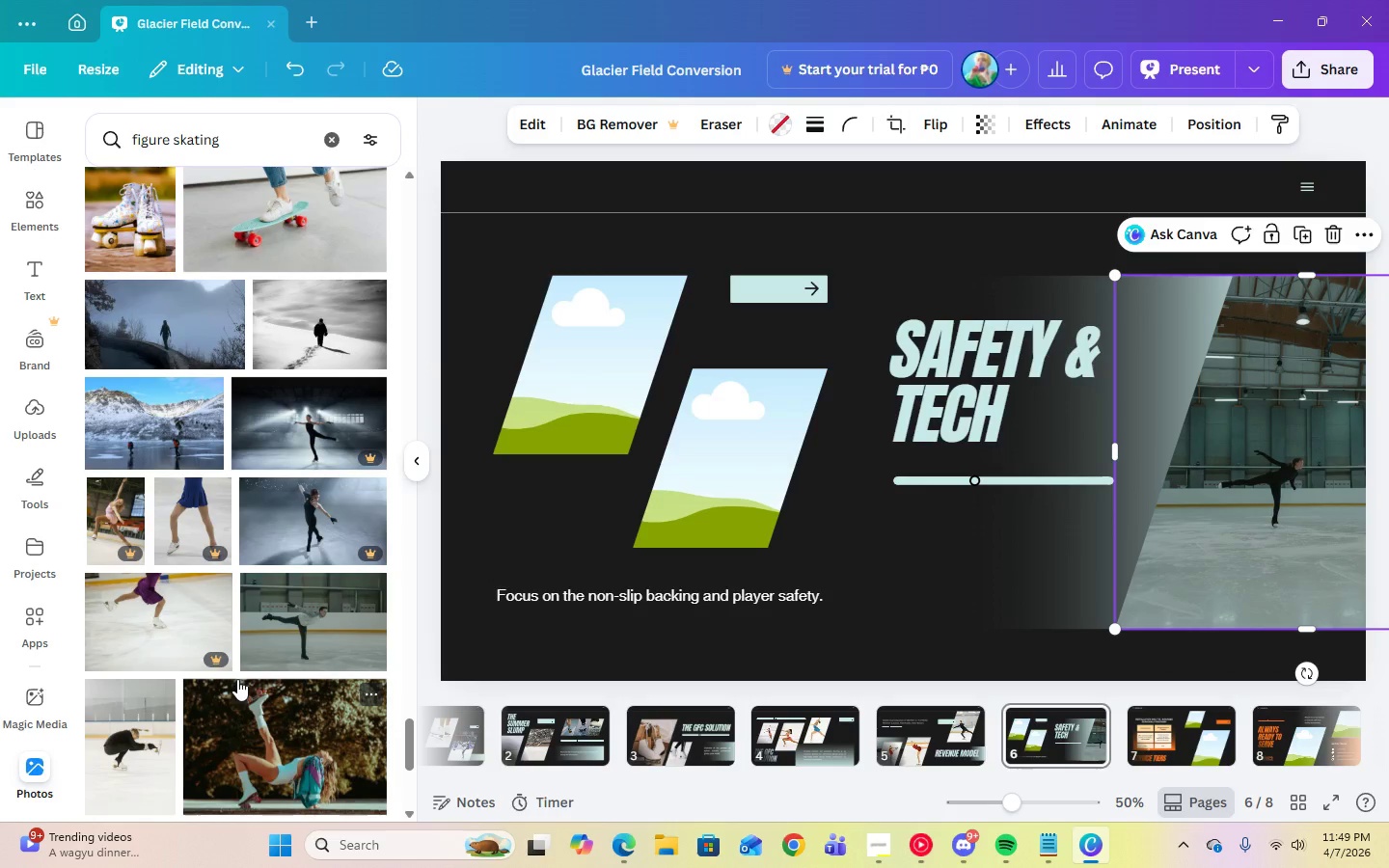 
scroll: coordinate [237, 677], scroll_direction: down, amount: 10.0
 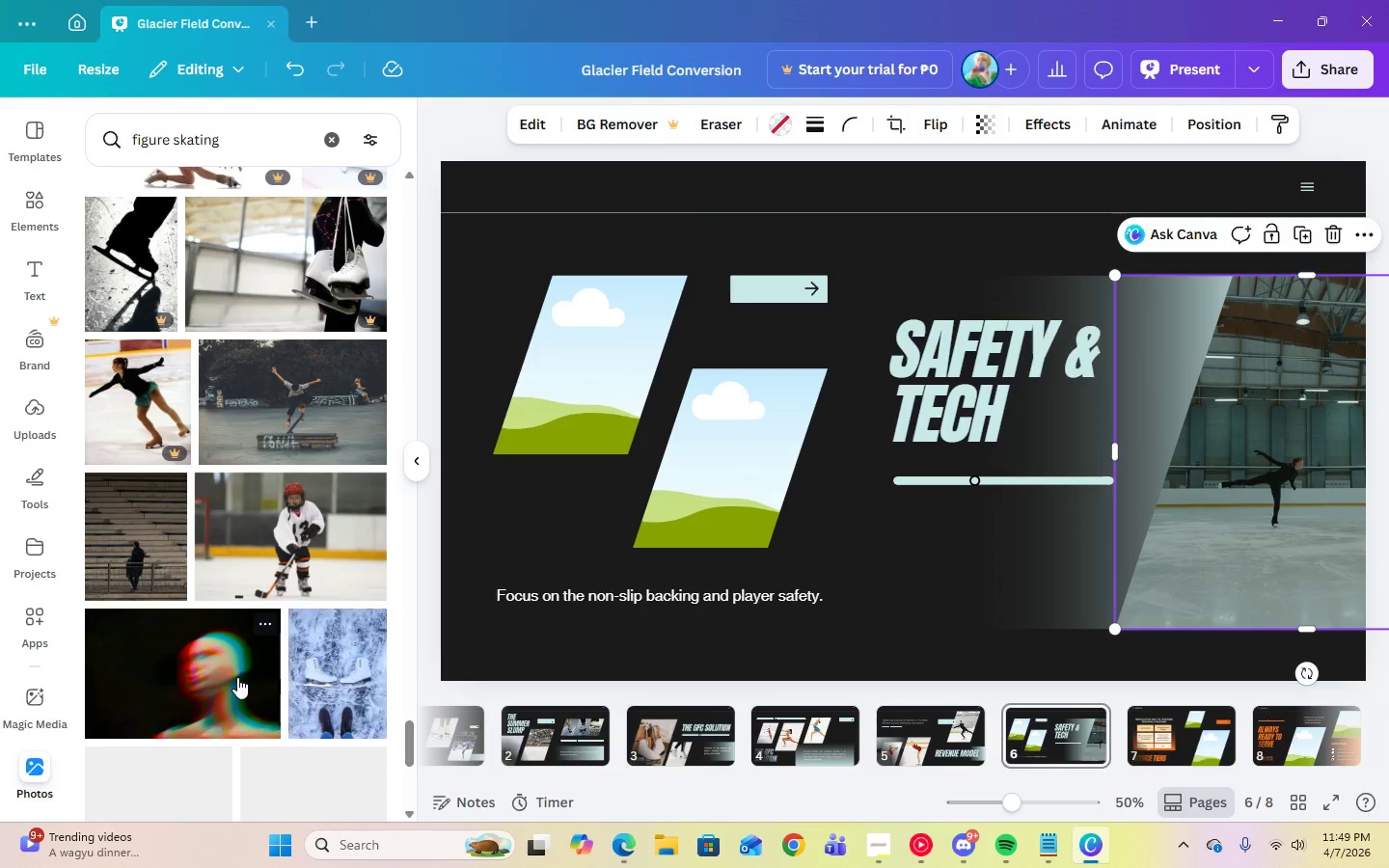 
scroll: coordinate [165, 533], scroll_direction: up, amount: 7.0
 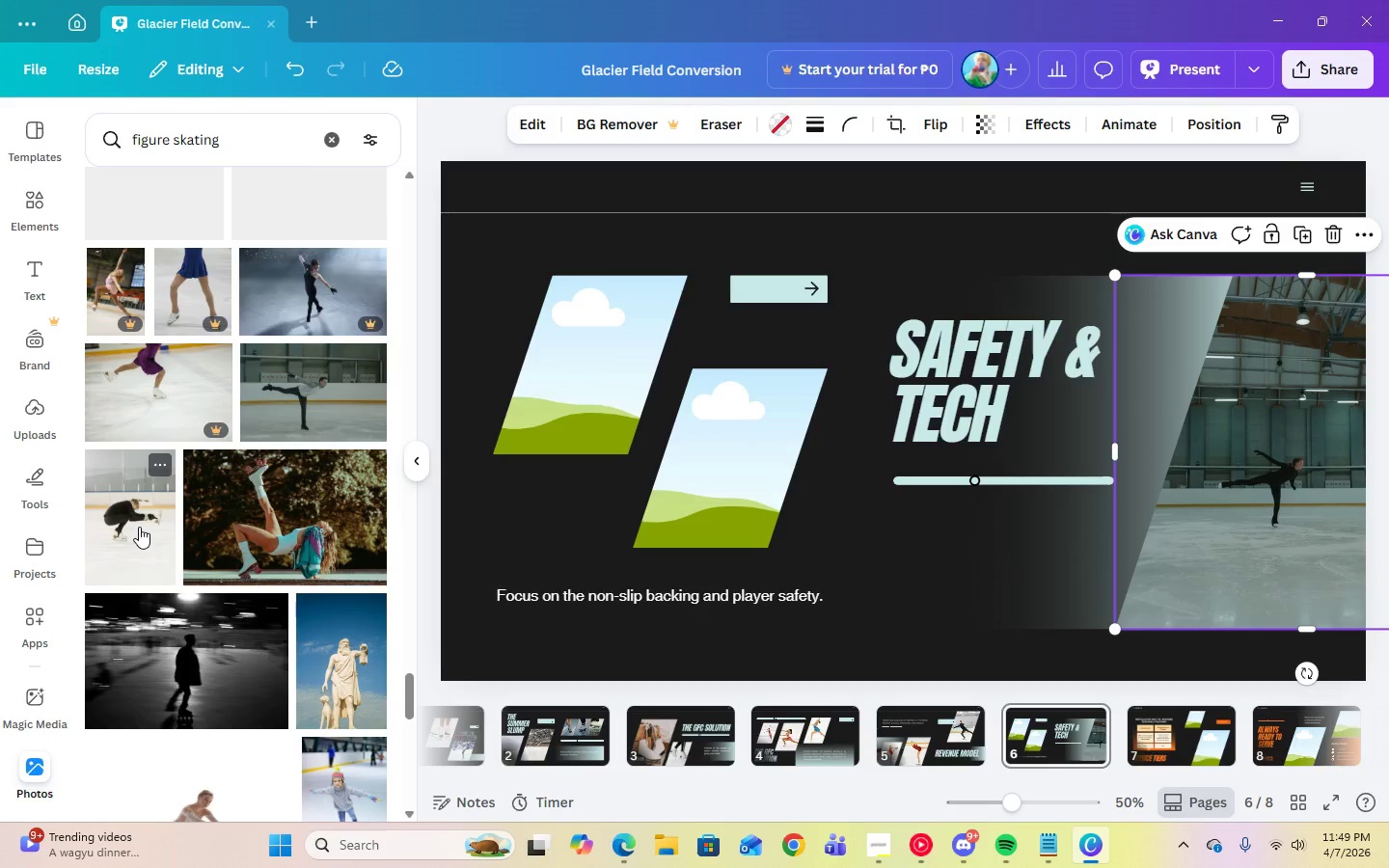 
left_click([139, 527])
 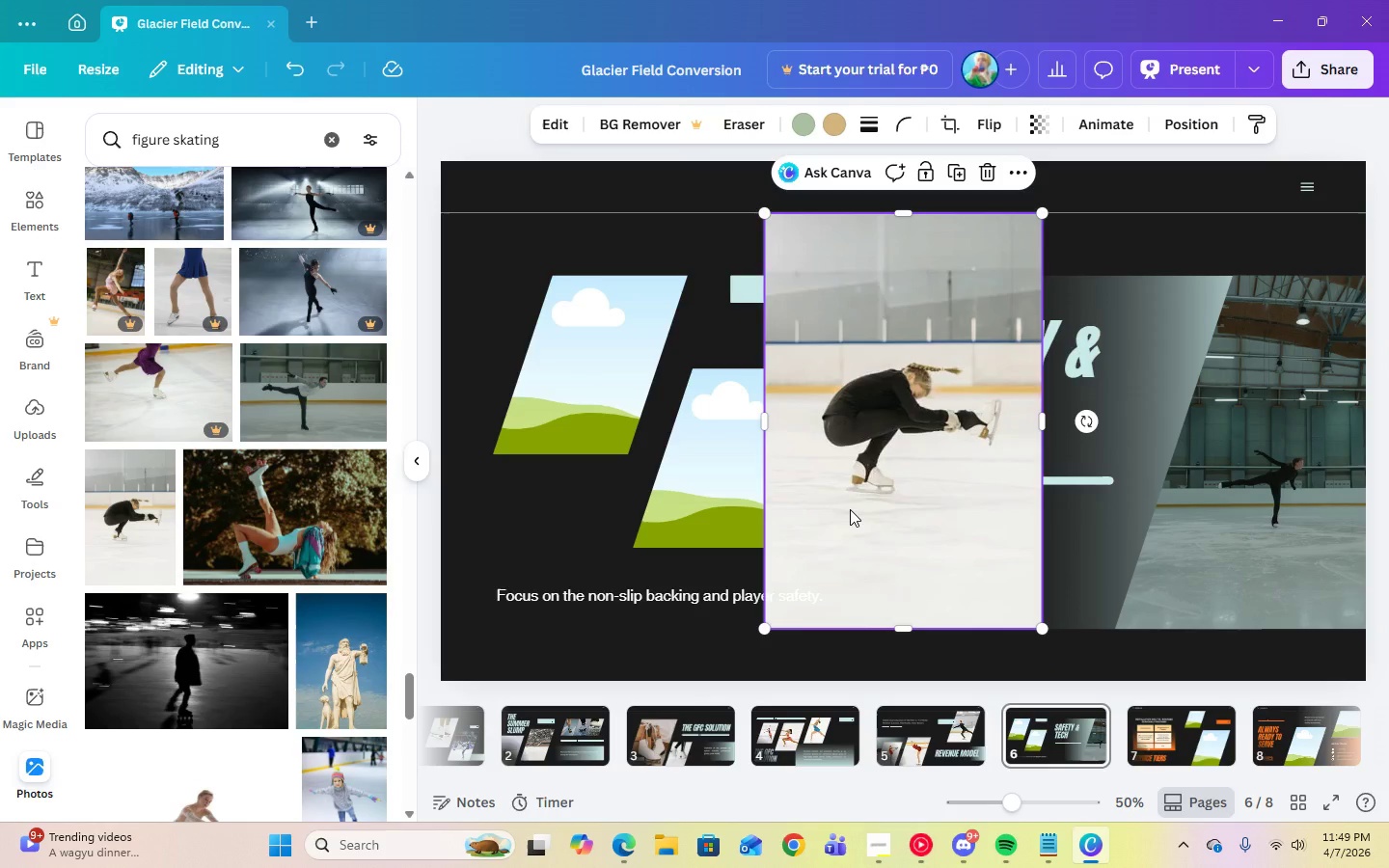 
left_click_drag(start_coordinate=[850, 509], to_coordinate=[759, 496])
 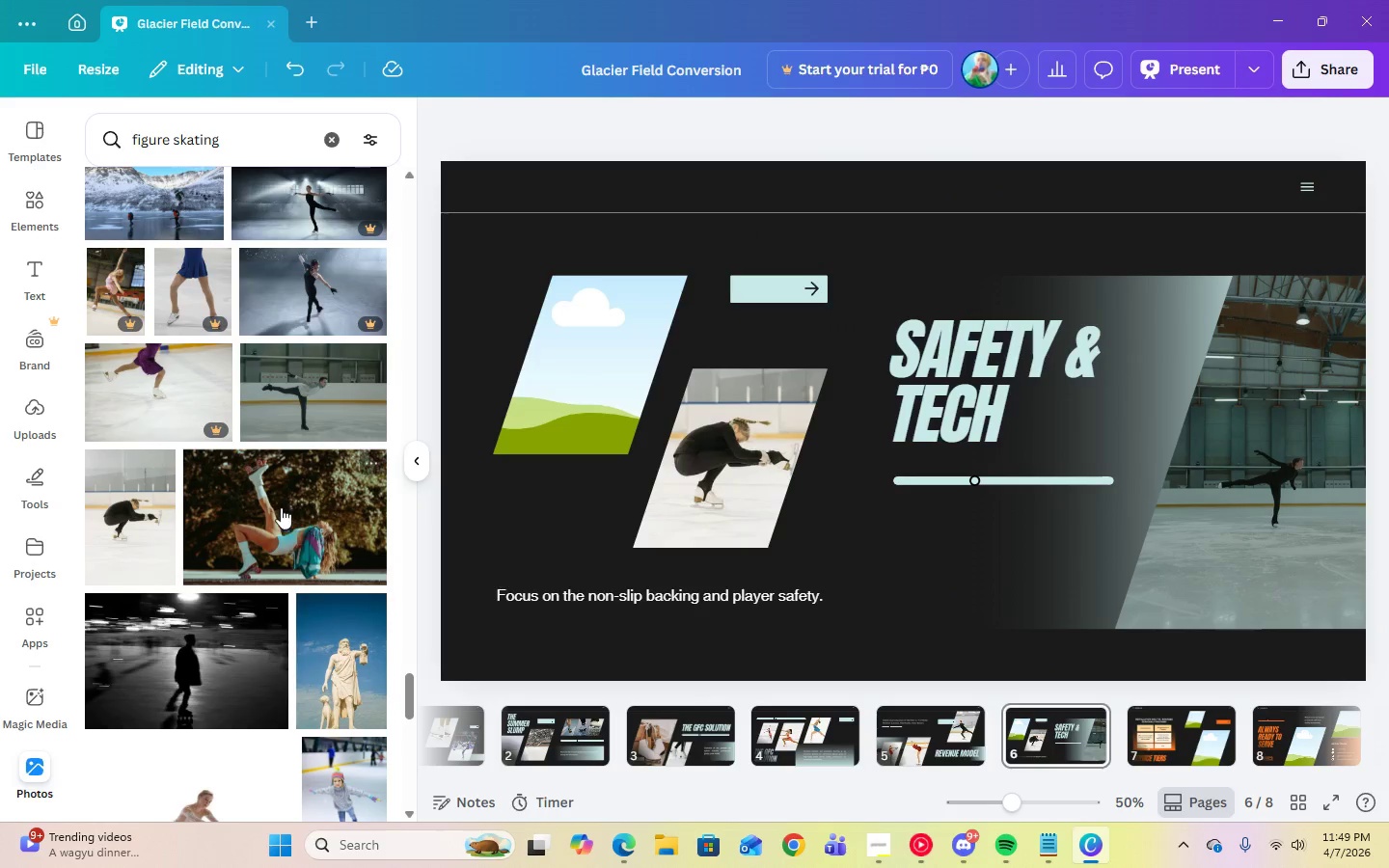 
scroll: coordinate [271, 506], scroll_direction: up, amount: 11.0
 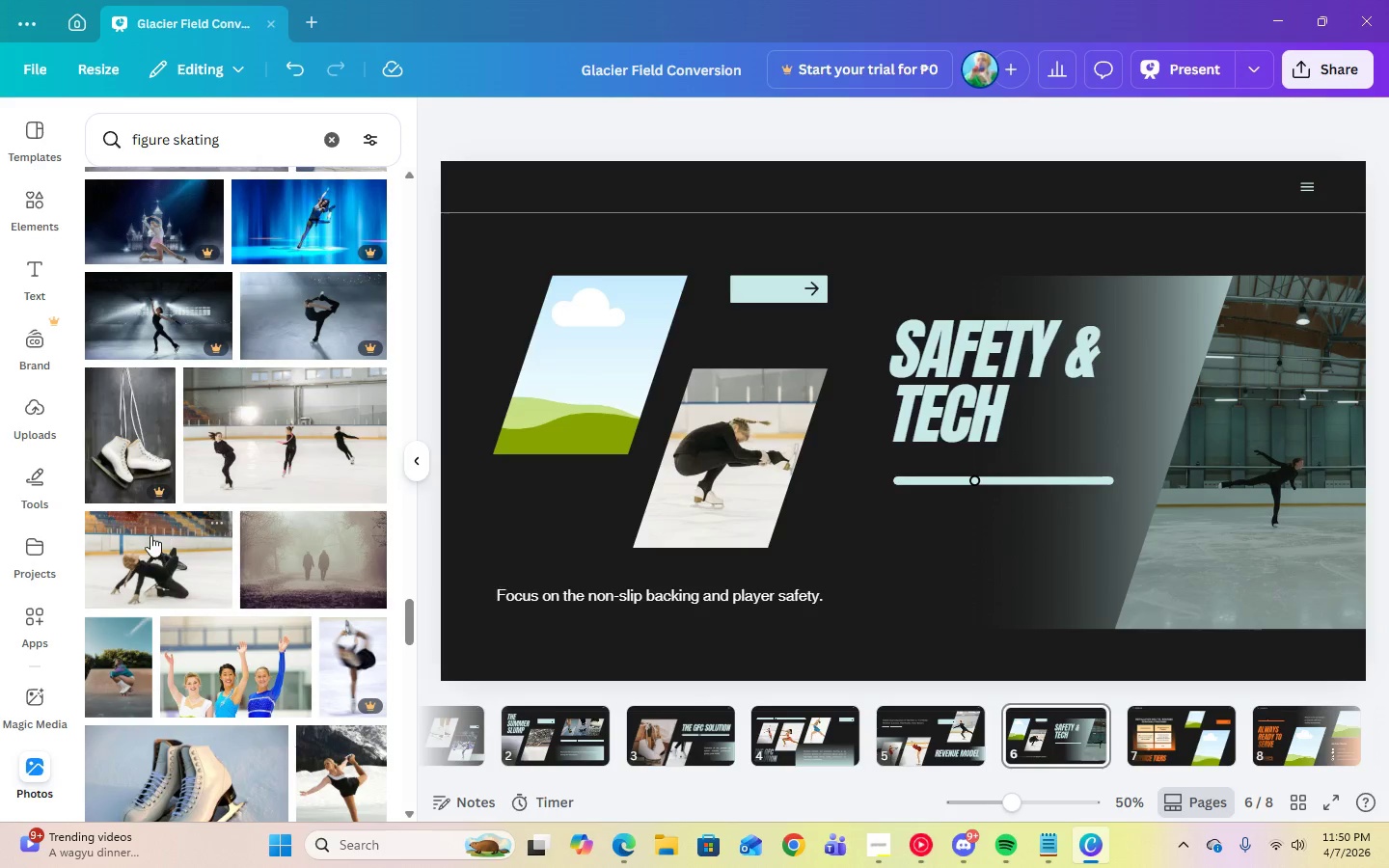 
left_click([151, 564])
 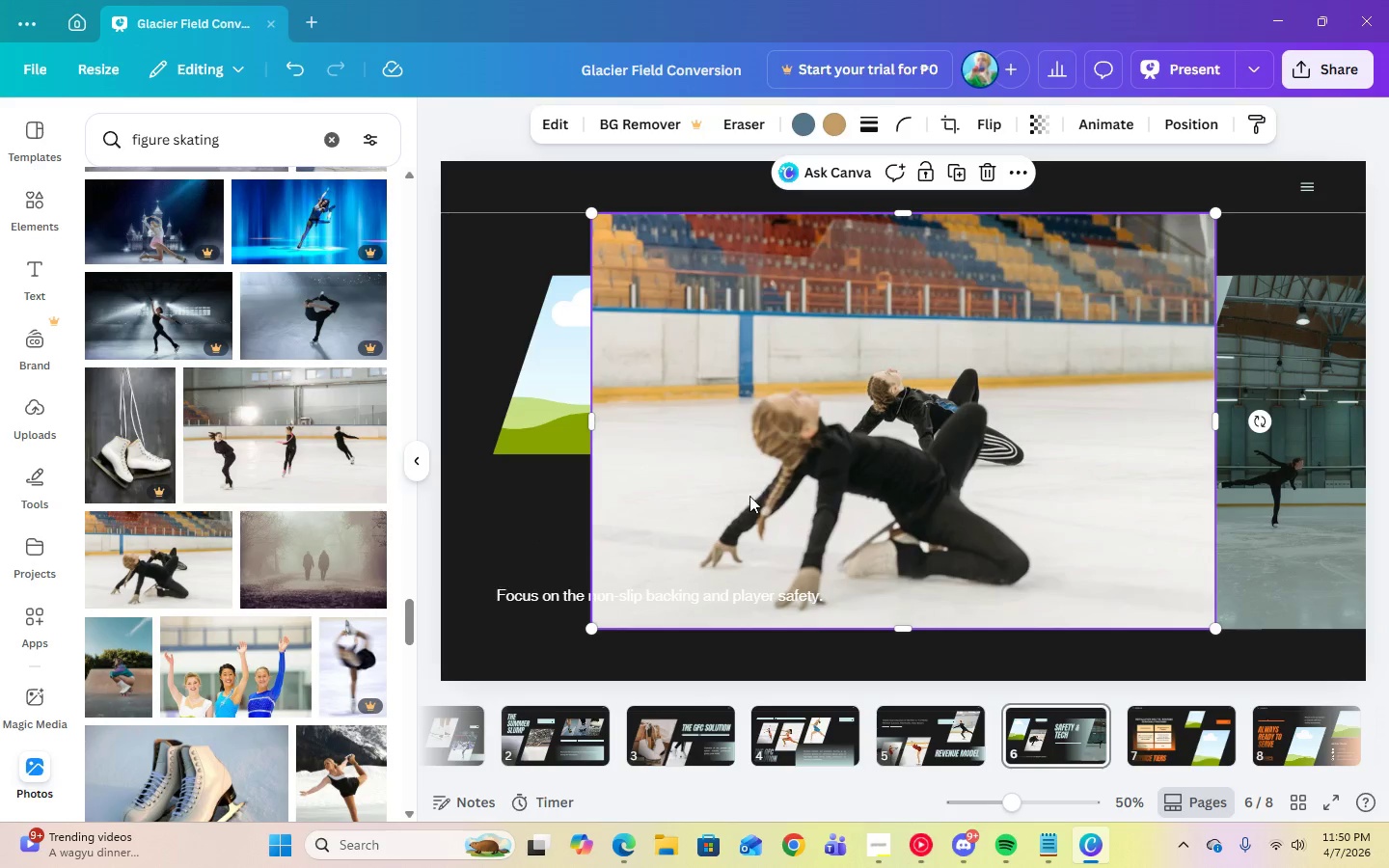 
left_click_drag(start_coordinate=[791, 491], to_coordinate=[541, 394])
 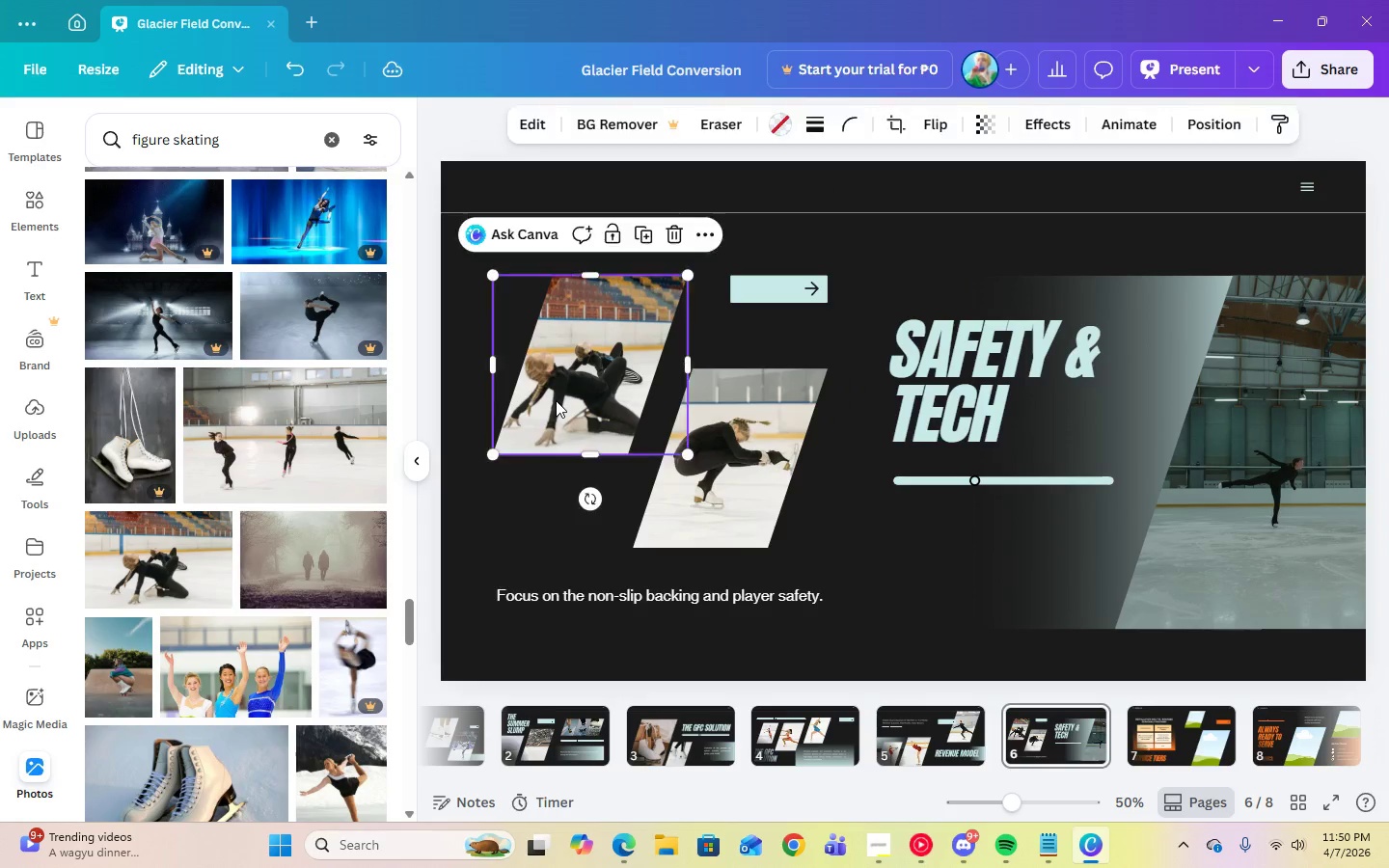 
double_click([556, 400])
 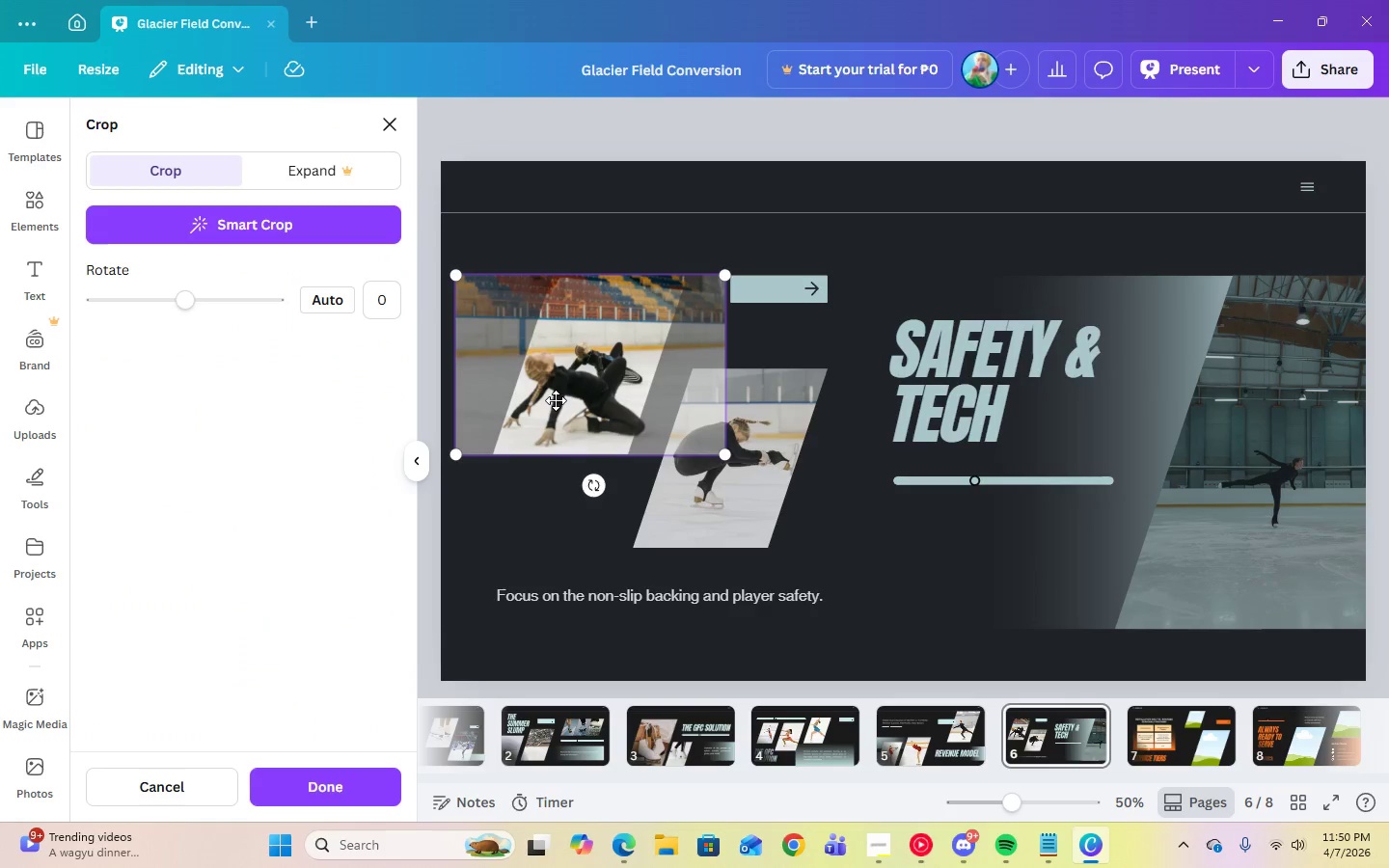 
left_click_drag(start_coordinate=[556, 400], to_coordinate=[565, 402])
 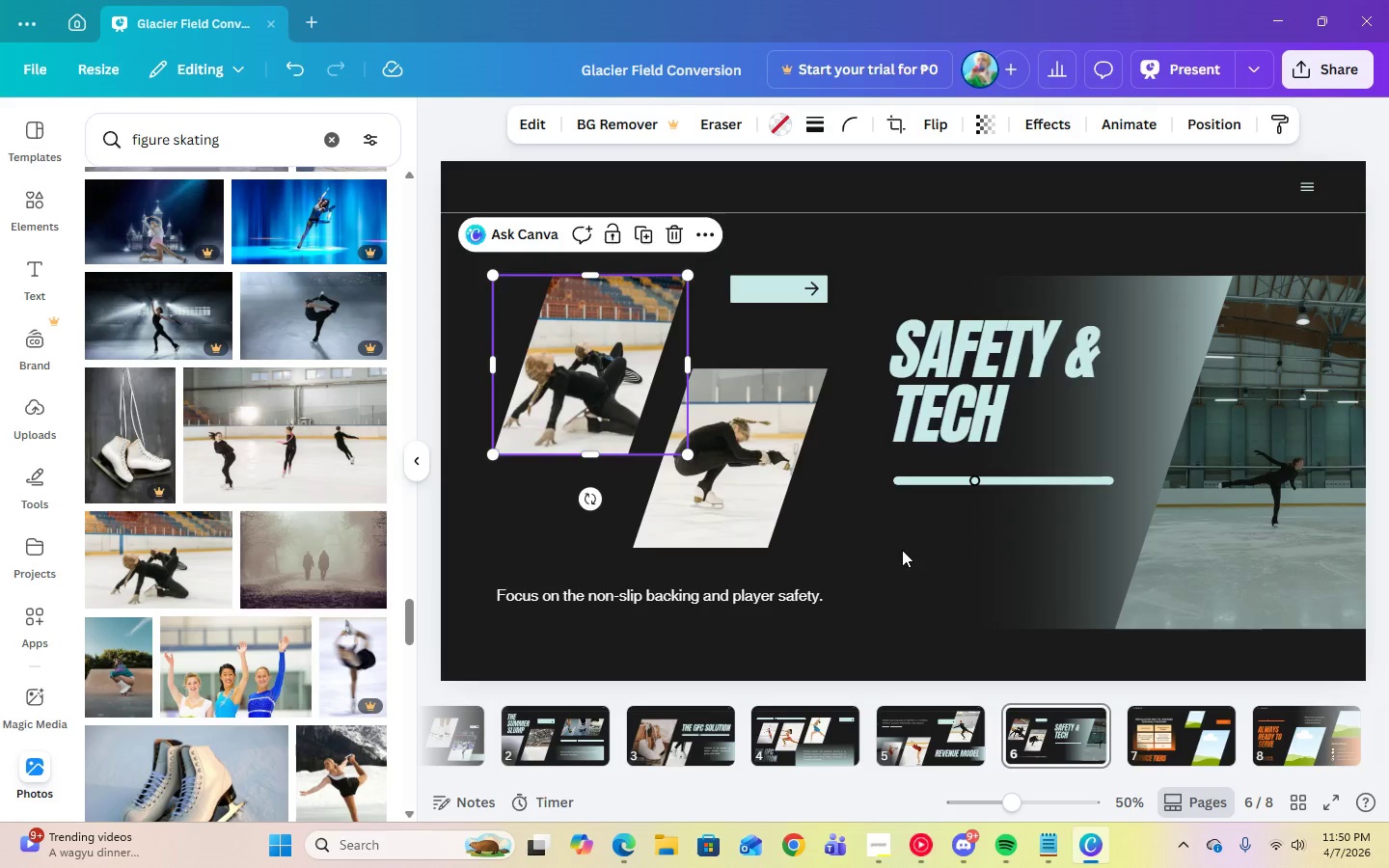 
double_click([902, 550])
 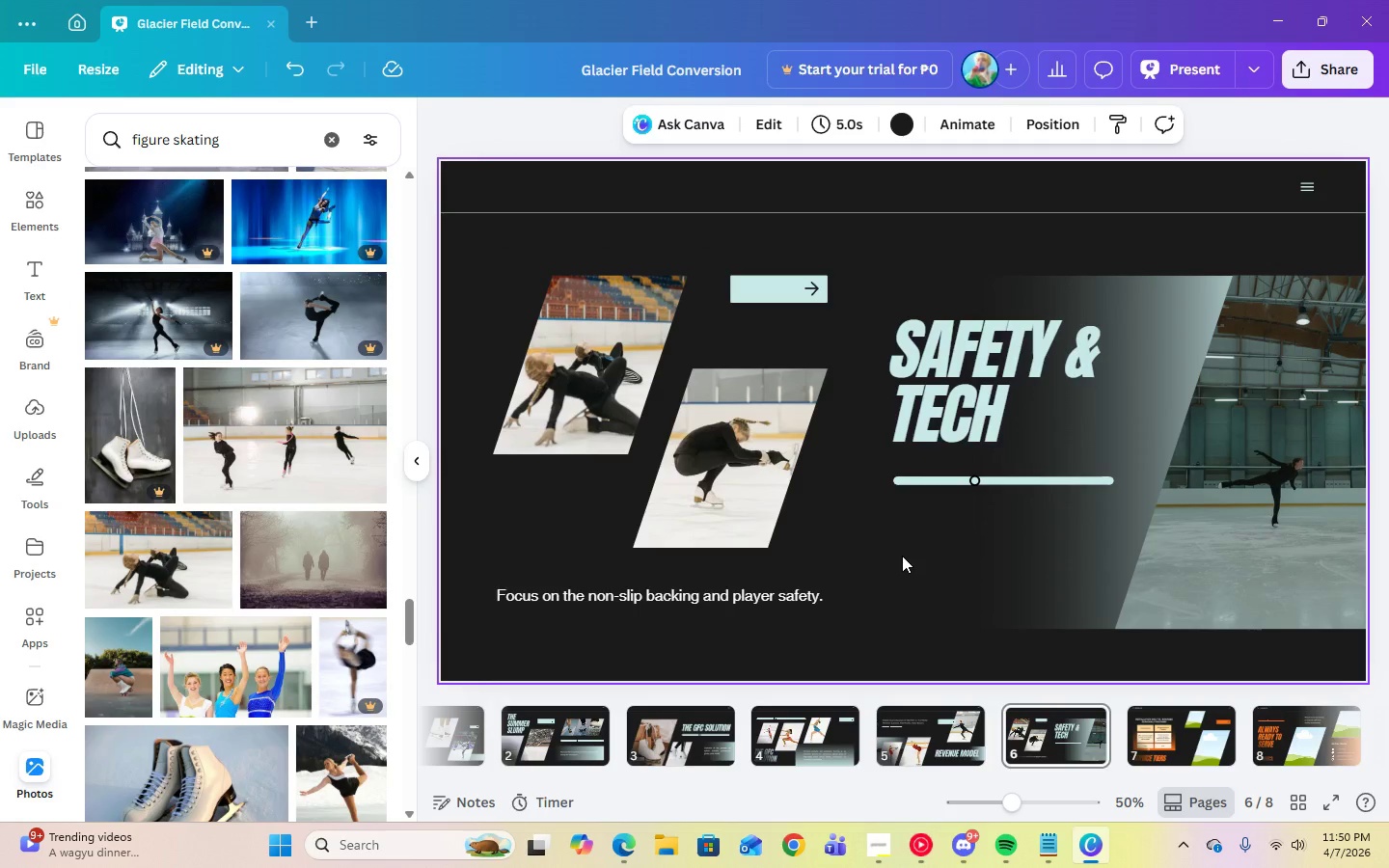 
left_click([1185, 749])
 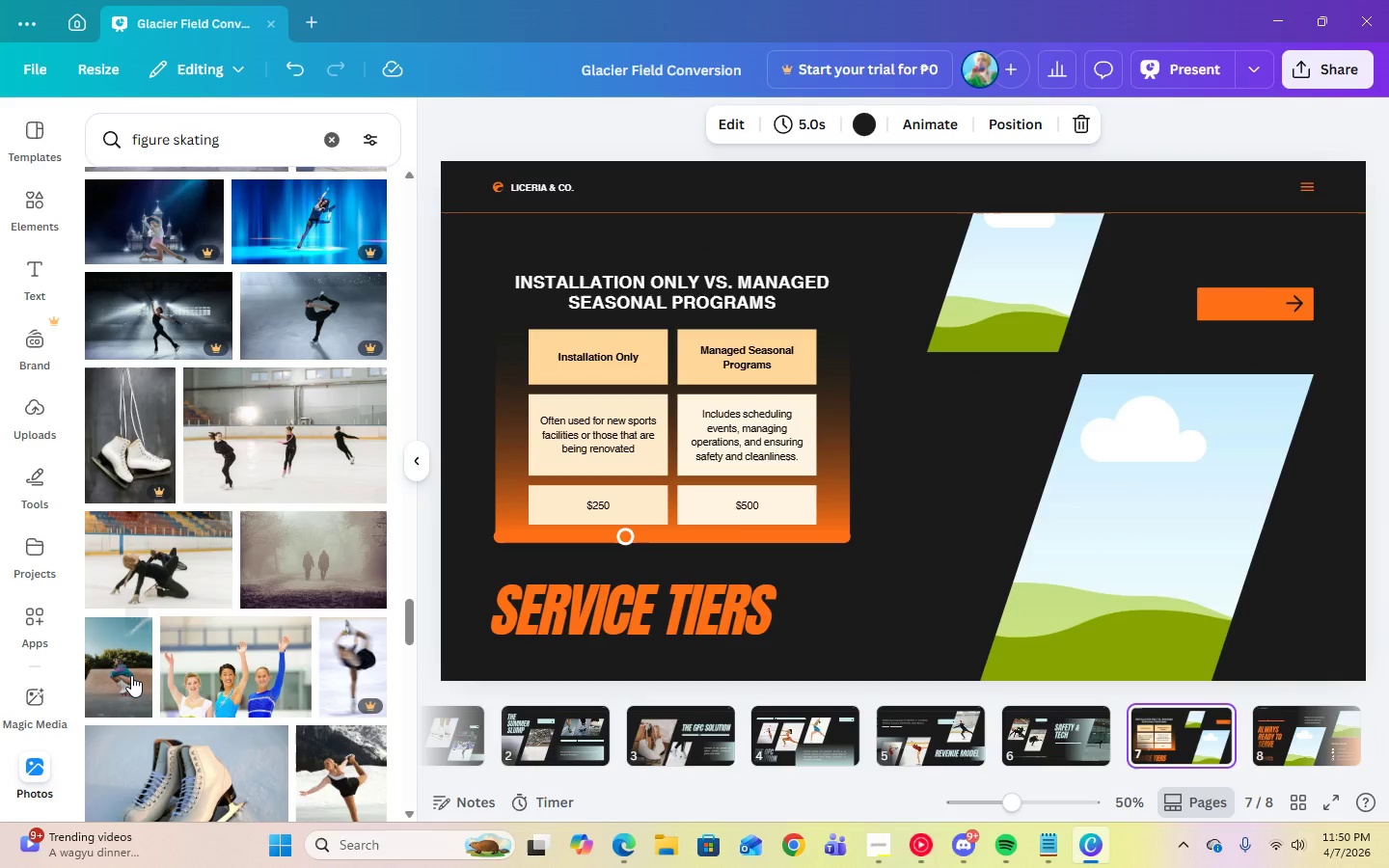 
scroll: coordinate [138, 674], scroll_direction: down, amount: 15.0
 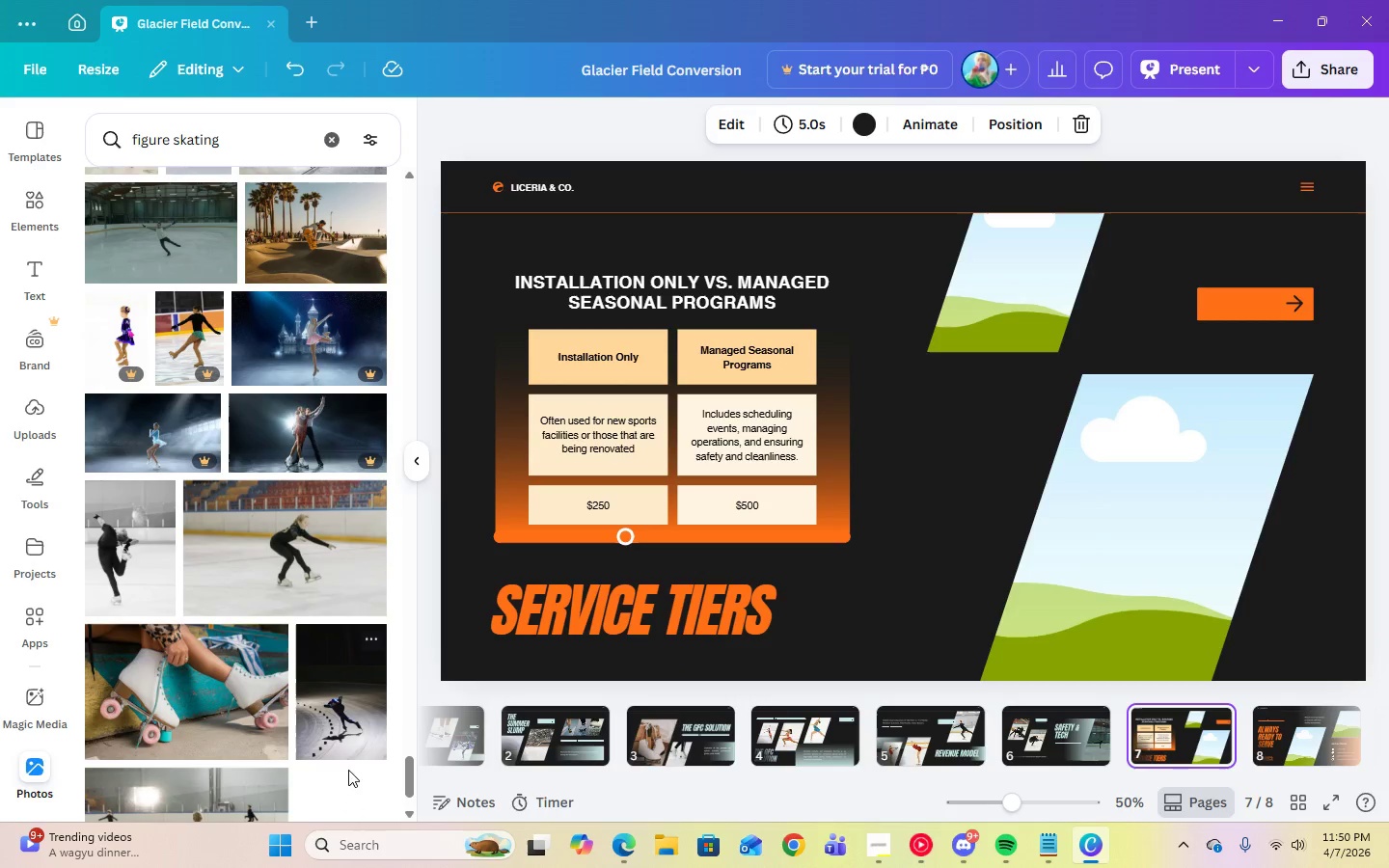 
wait(5.18)
 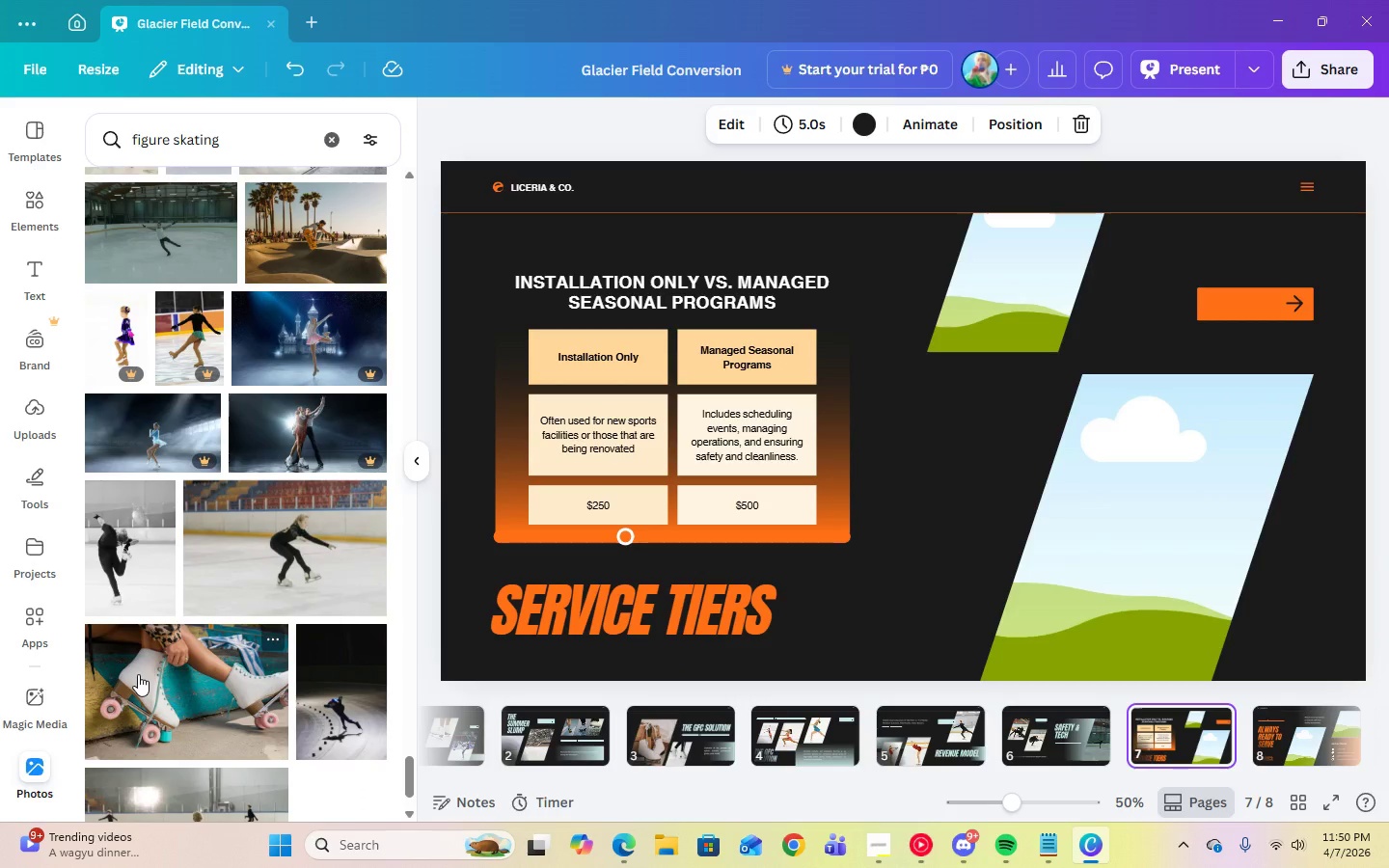 
scroll: coordinate [347, 739], scroll_direction: down, amount: 3.0
 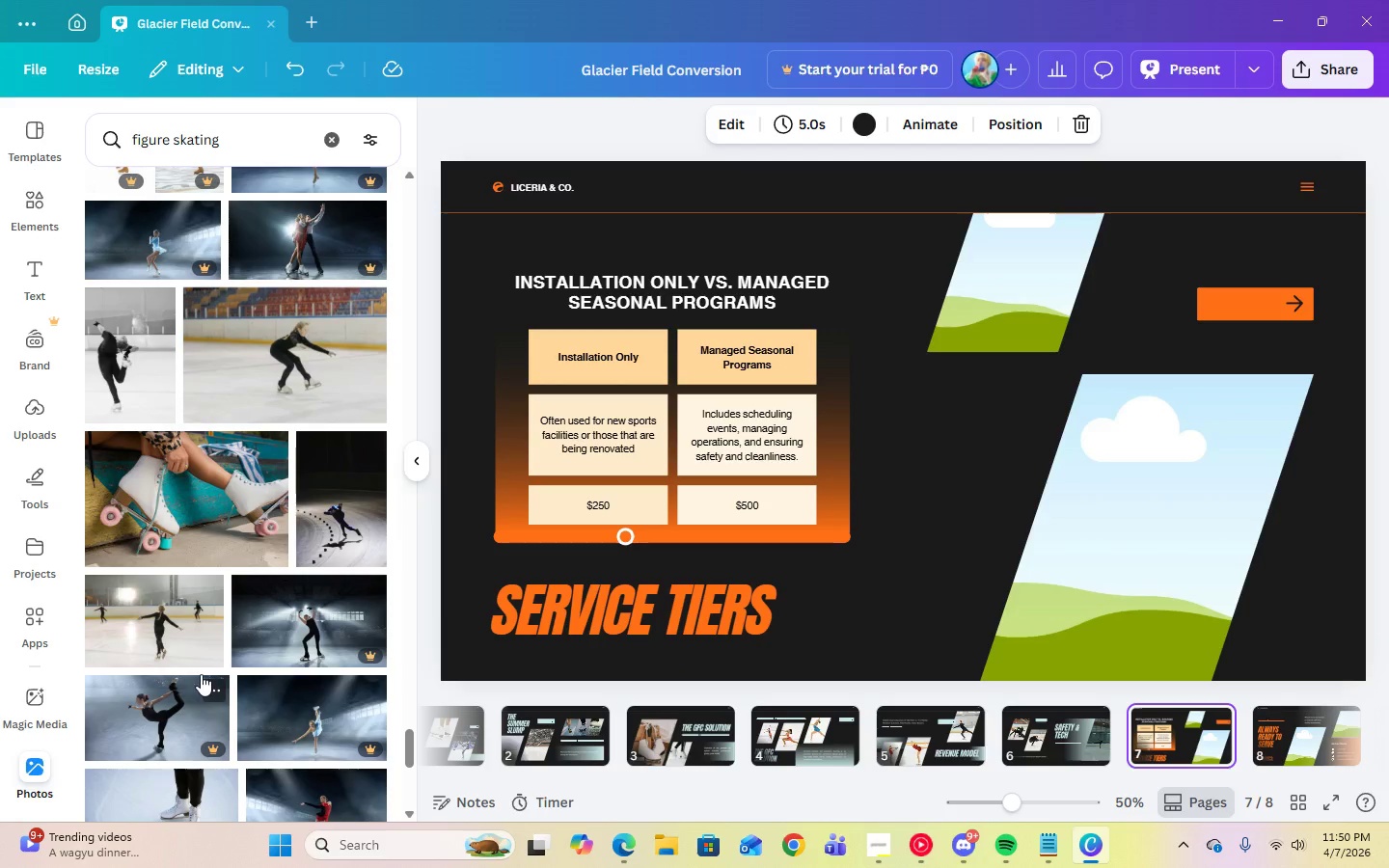 
left_click([115, 652])
 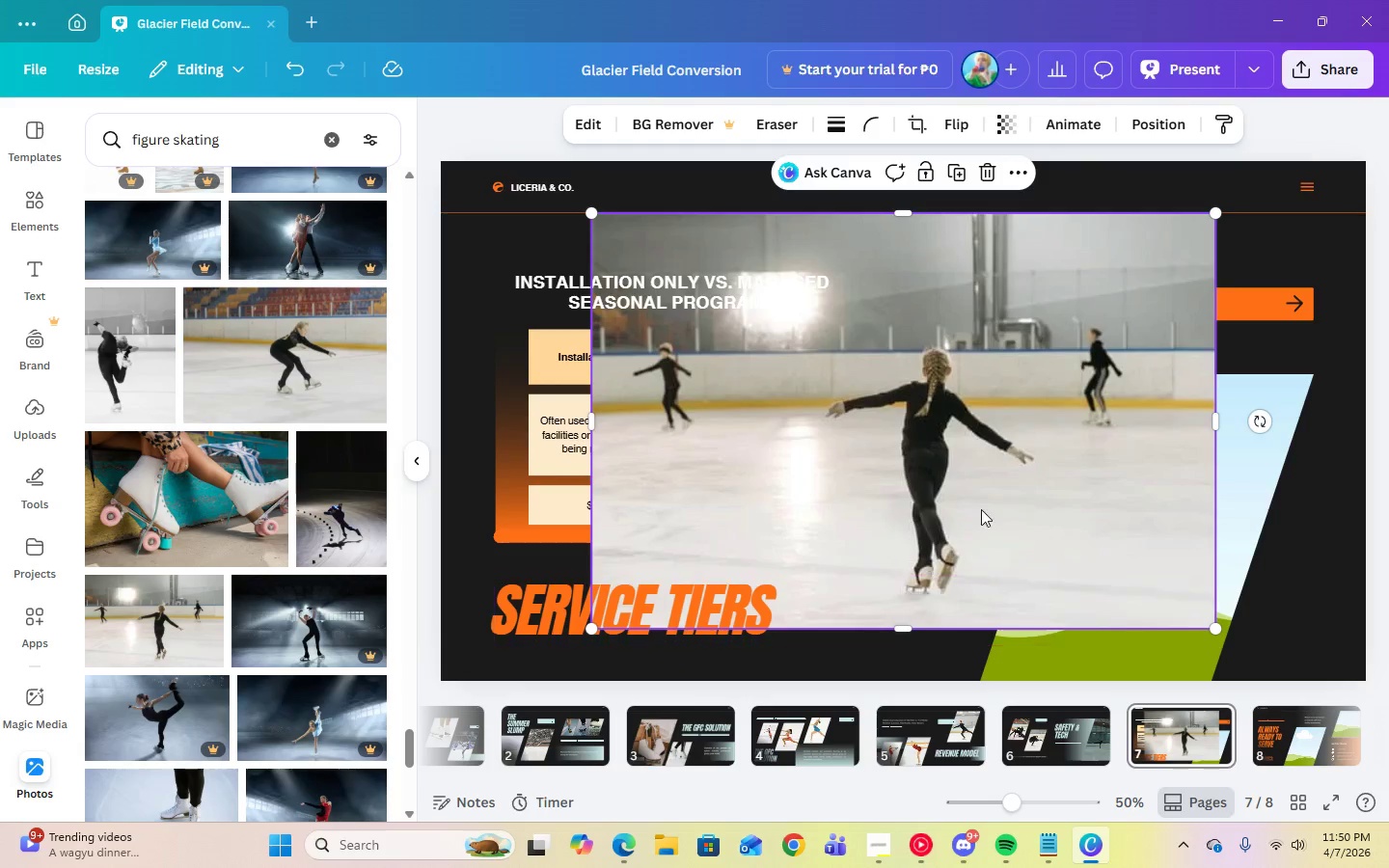 
left_click_drag(start_coordinate=[1000, 471], to_coordinate=[1212, 517])
 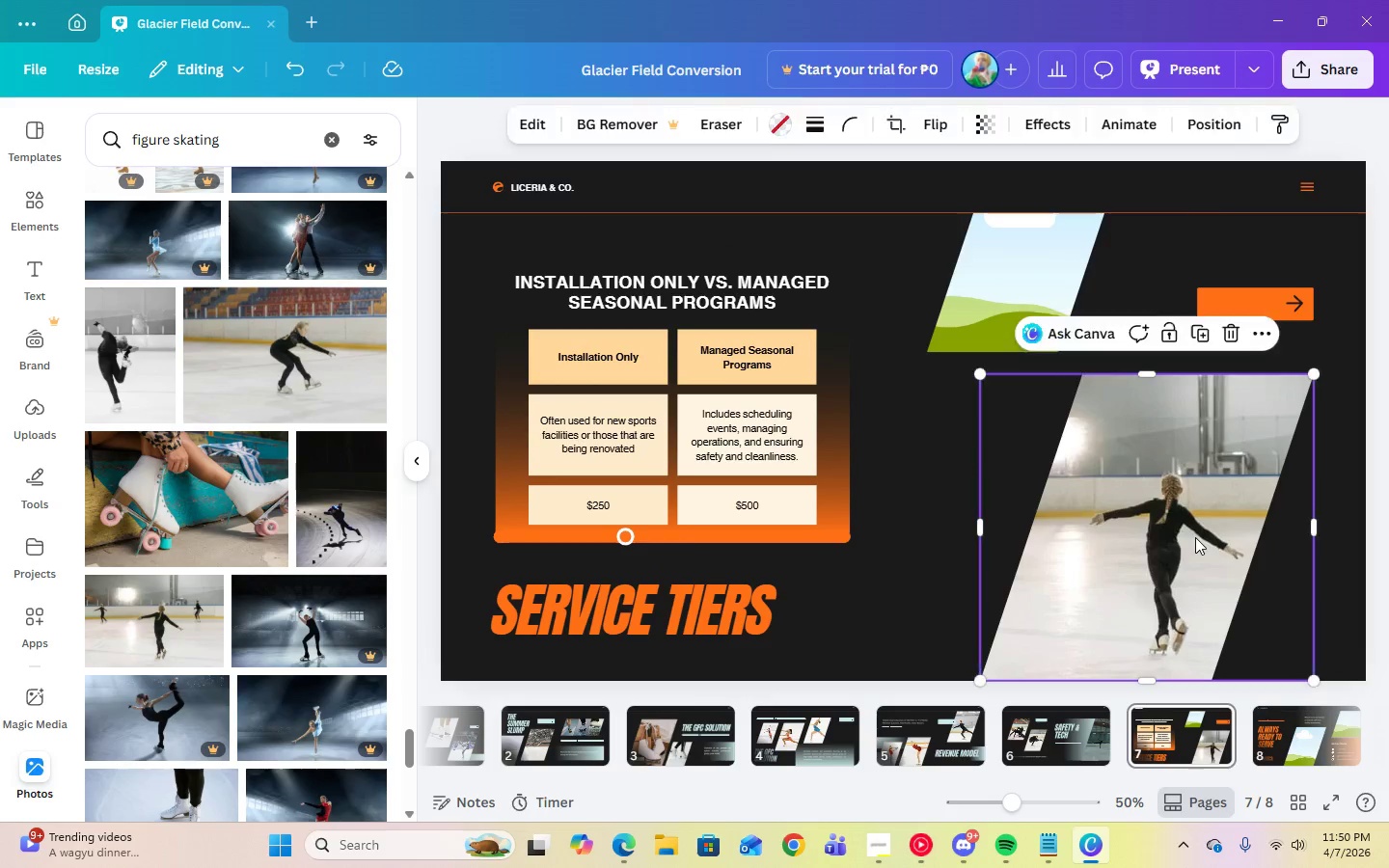 
double_click([1195, 537])
 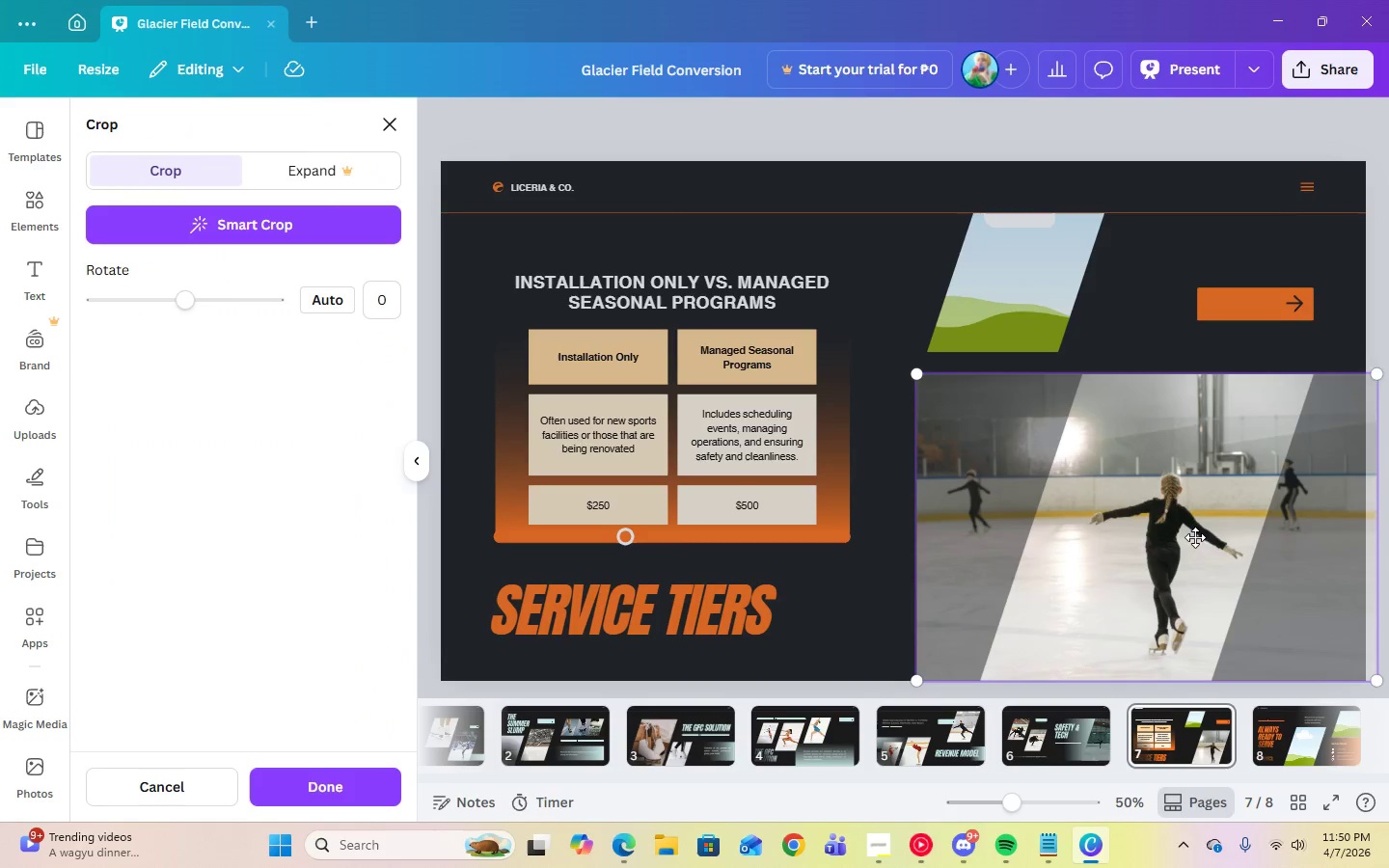 
left_click_drag(start_coordinate=[1195, 537], to_coordinate=[1121, 534])
 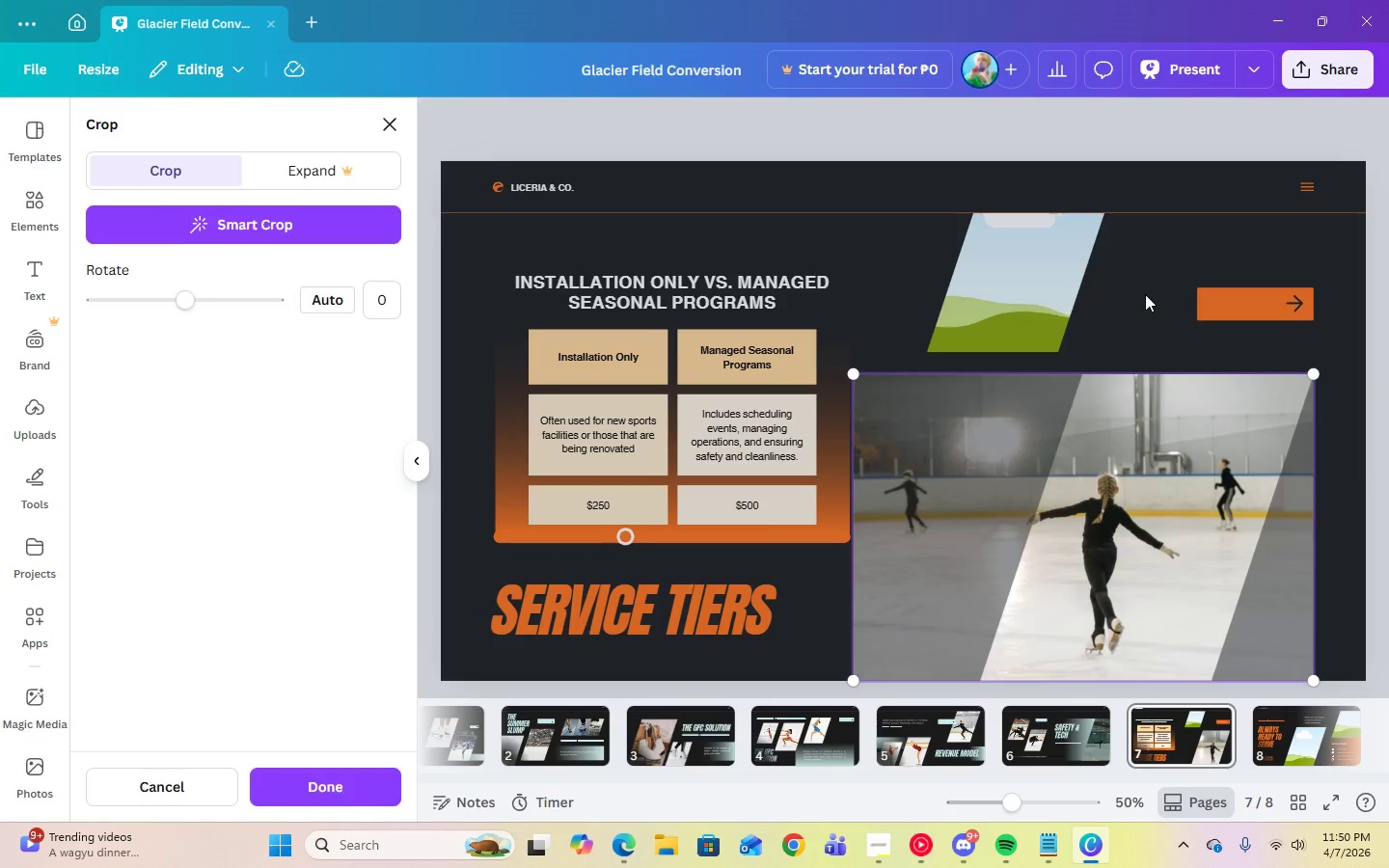 
left_click([1145, 294])
 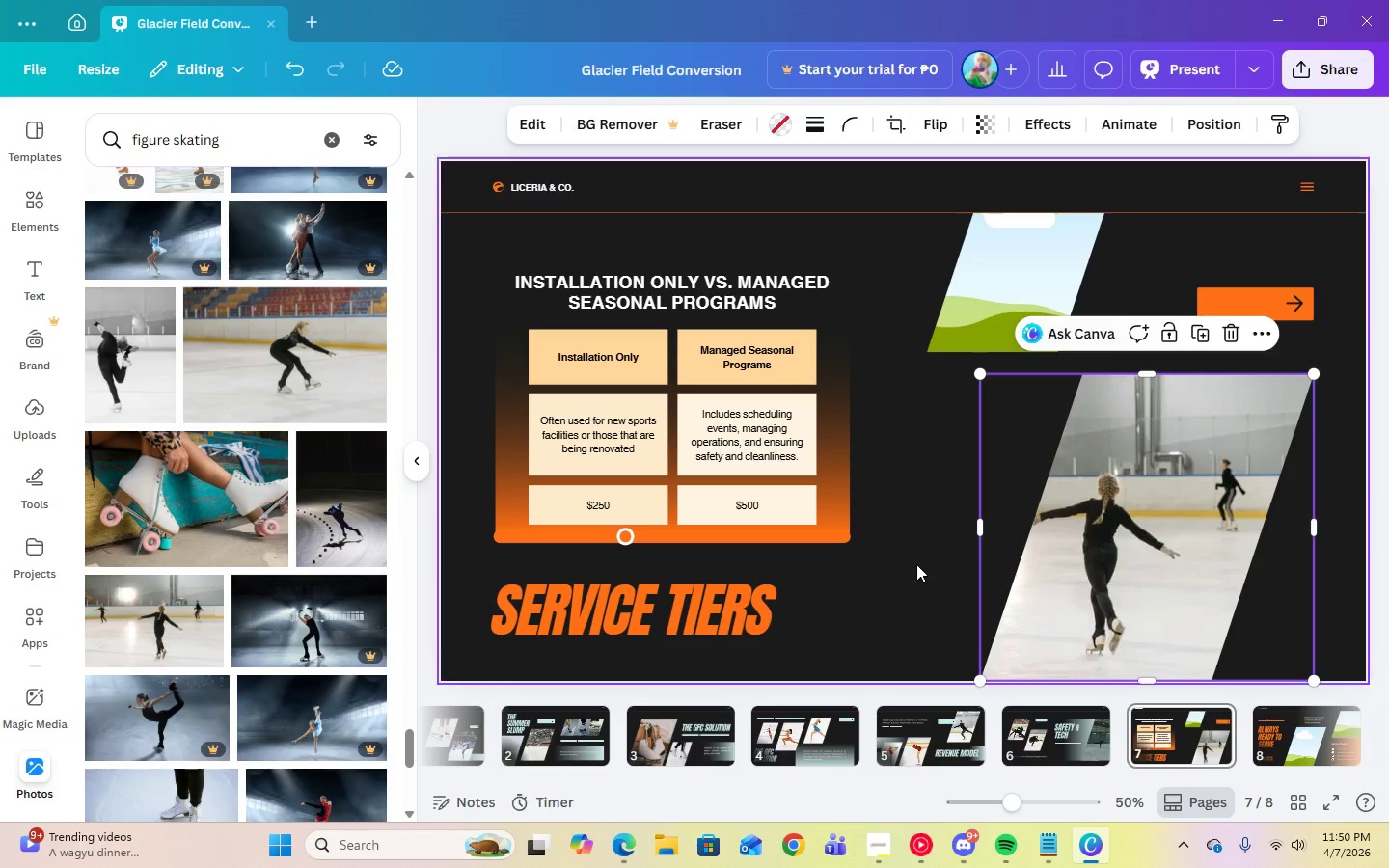 
left_click([902, 566])
 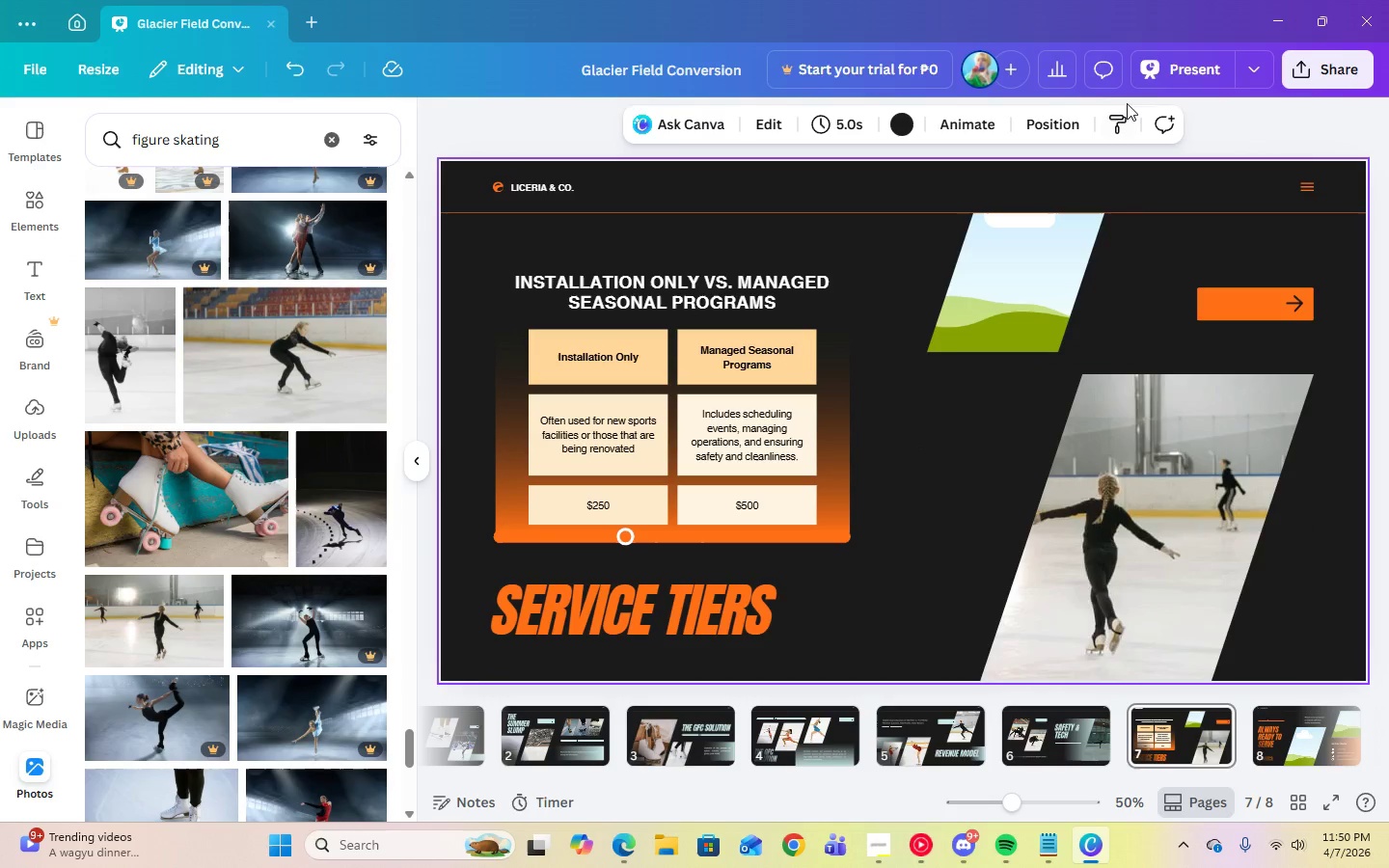 
left_click([1158, 78])
 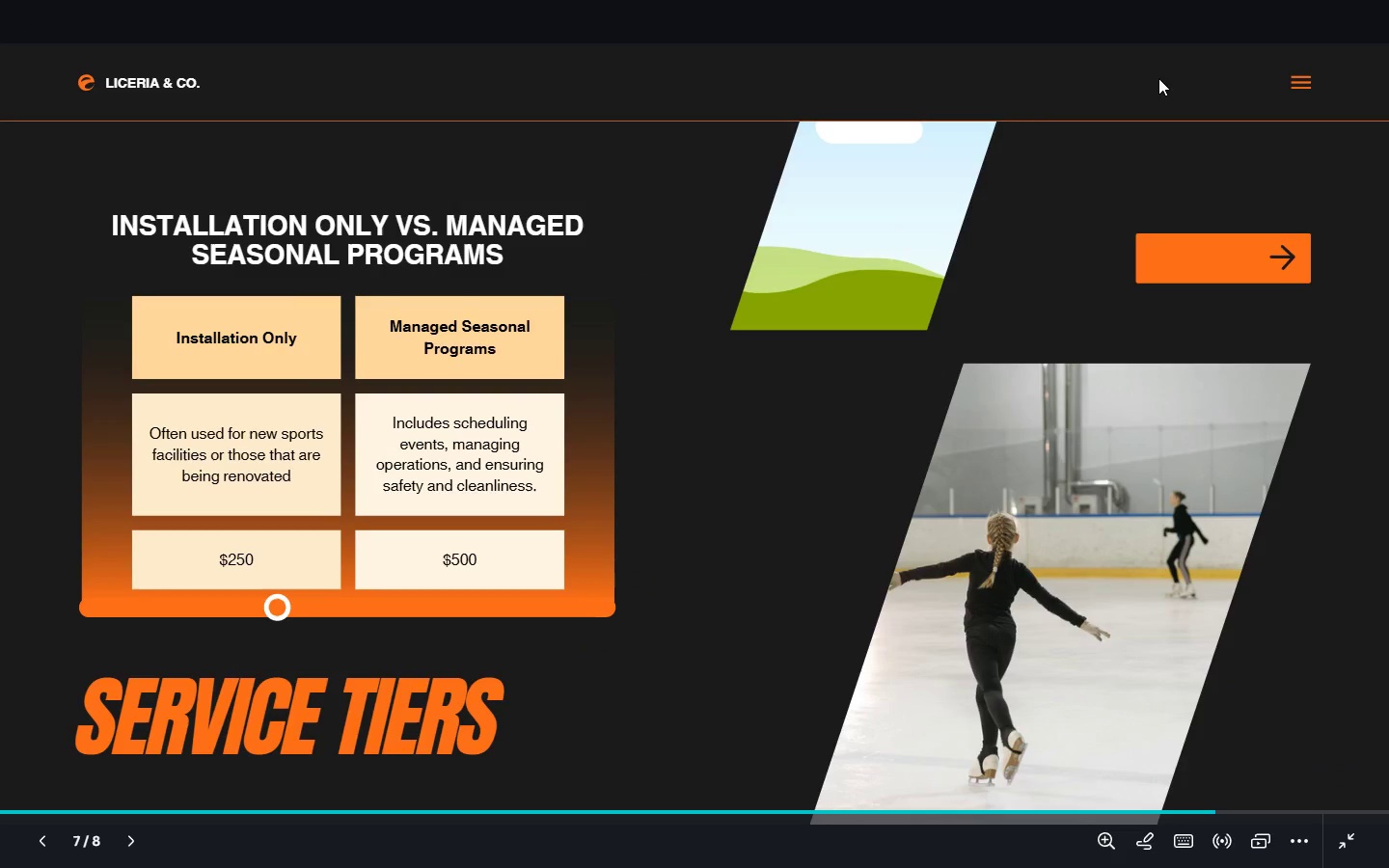 
key(Escape)
 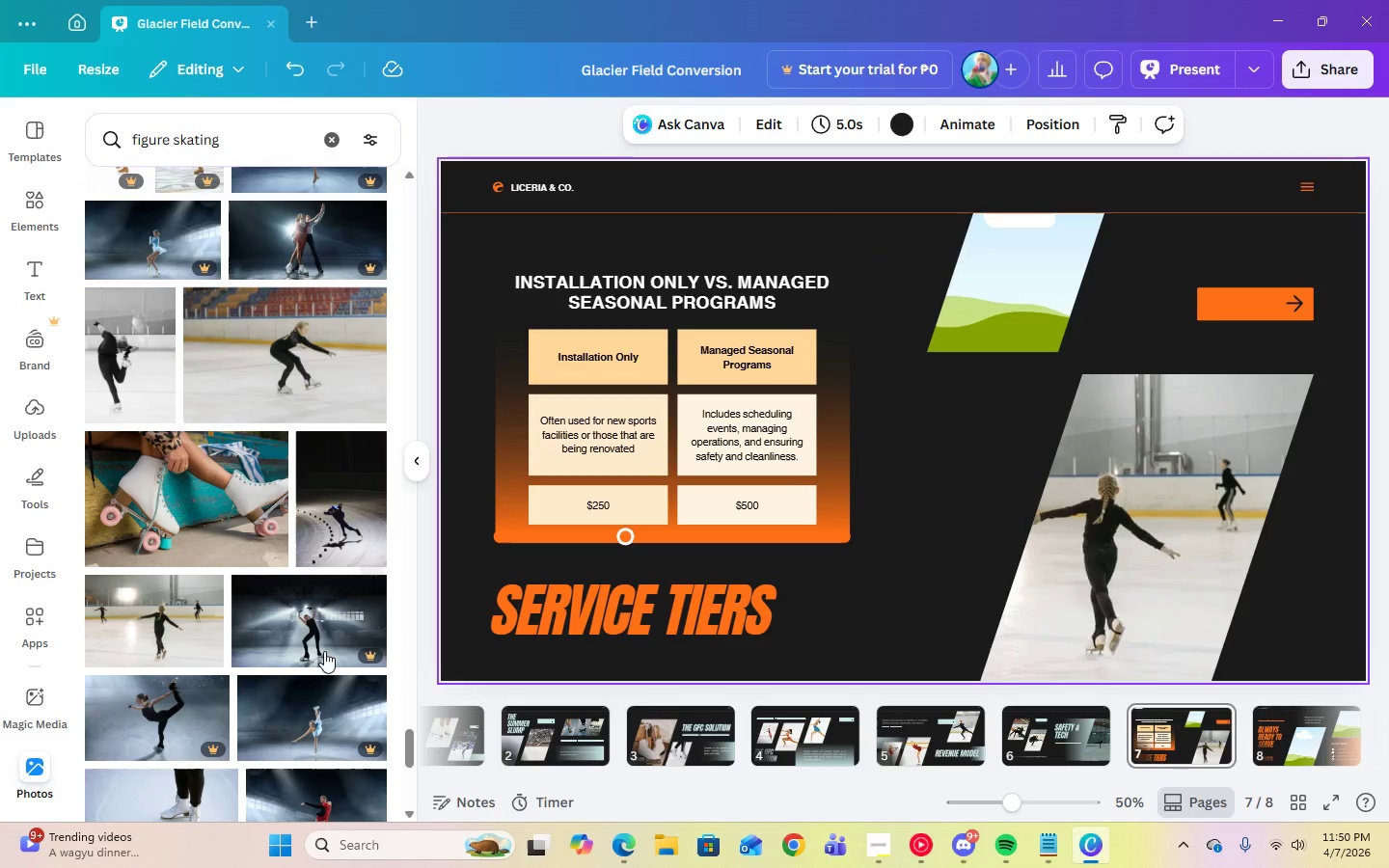 
scroll: coordinate [239, 703], scroll_direction: down, amount: 7.0
 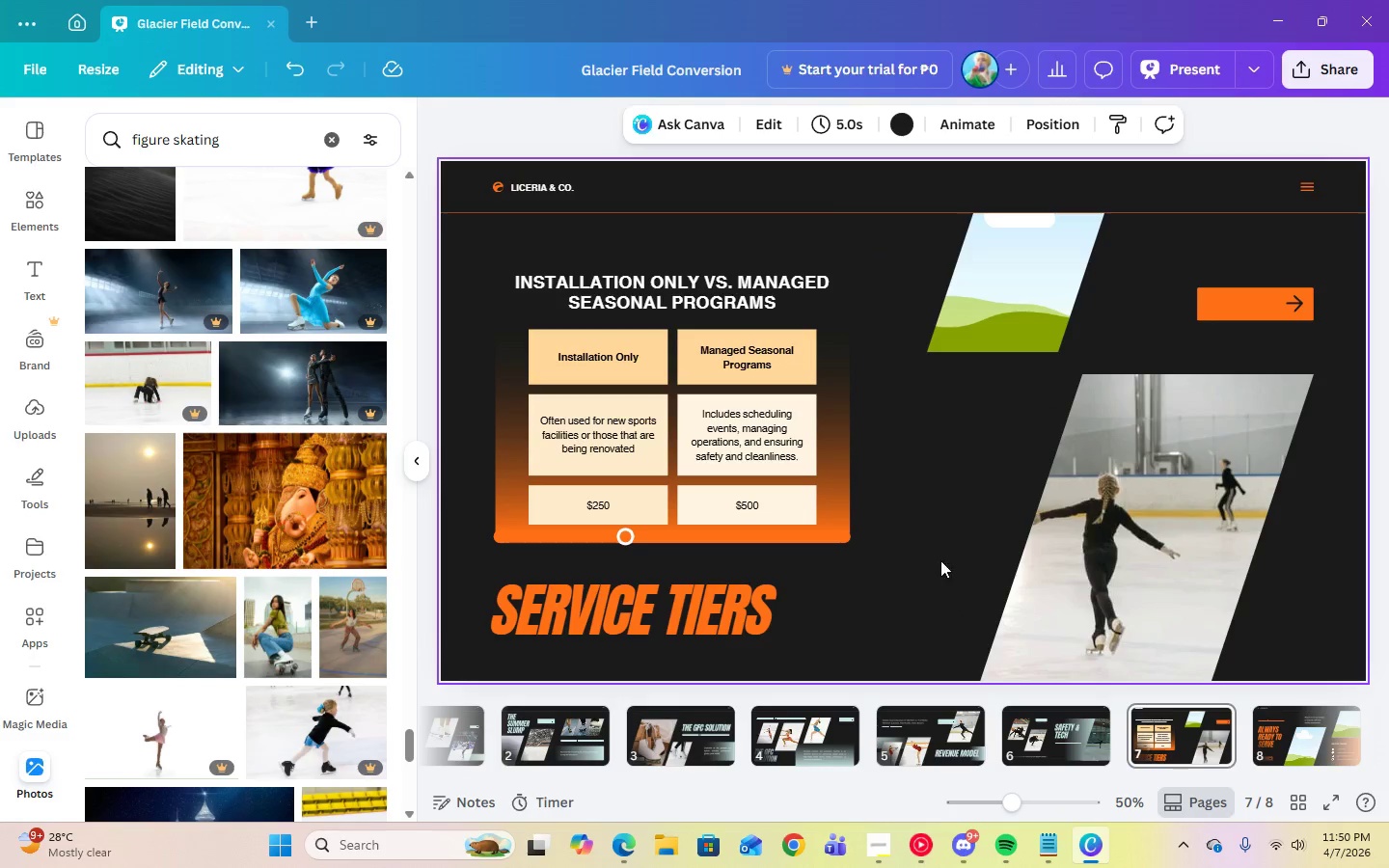 
left_click([1117, 576])
 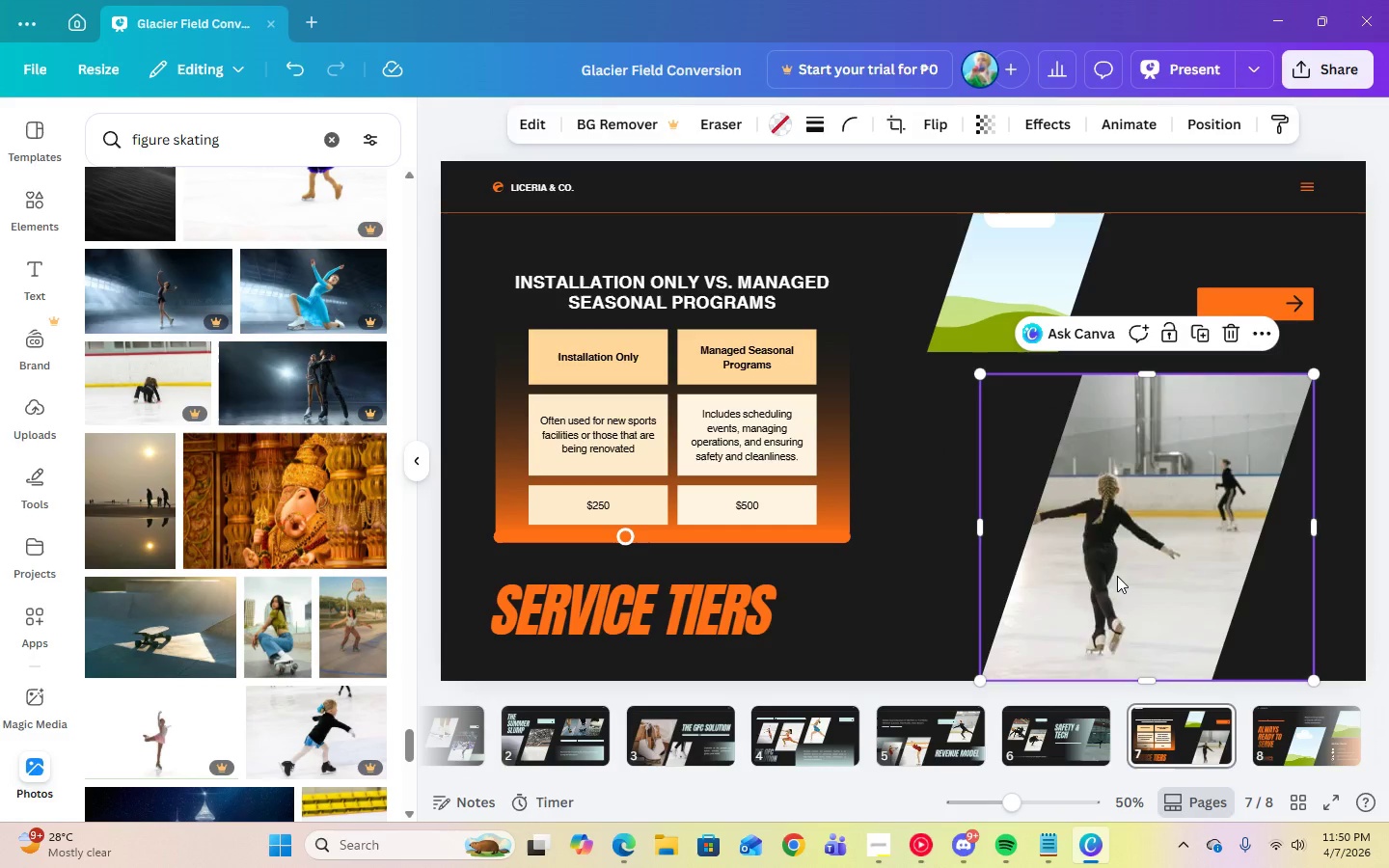 
key(Delete)
 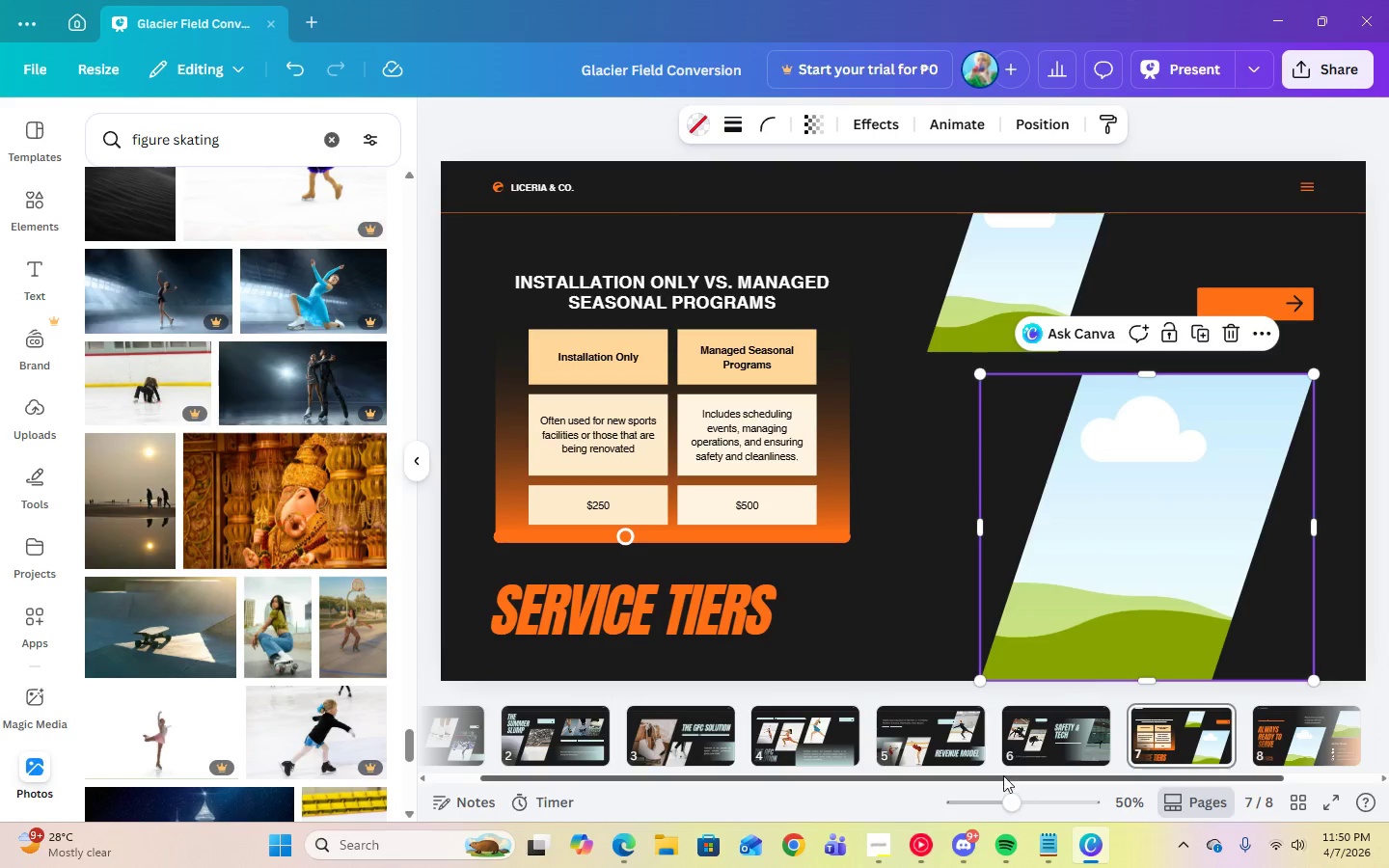 
left_click_drag(start_coordinate=[995, 779], to_coordinate=[731, 784])
 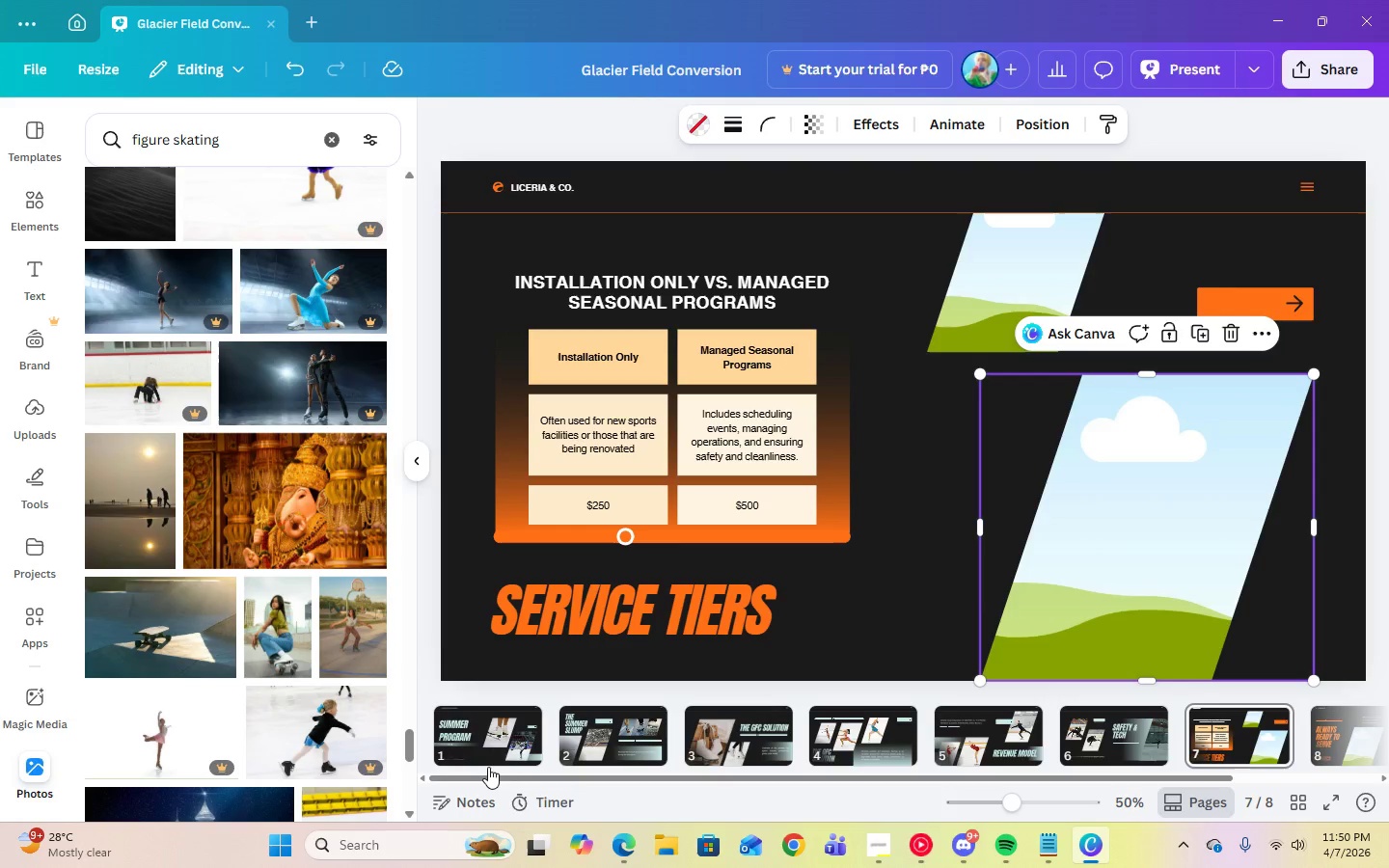 
left_click([488, 767])
 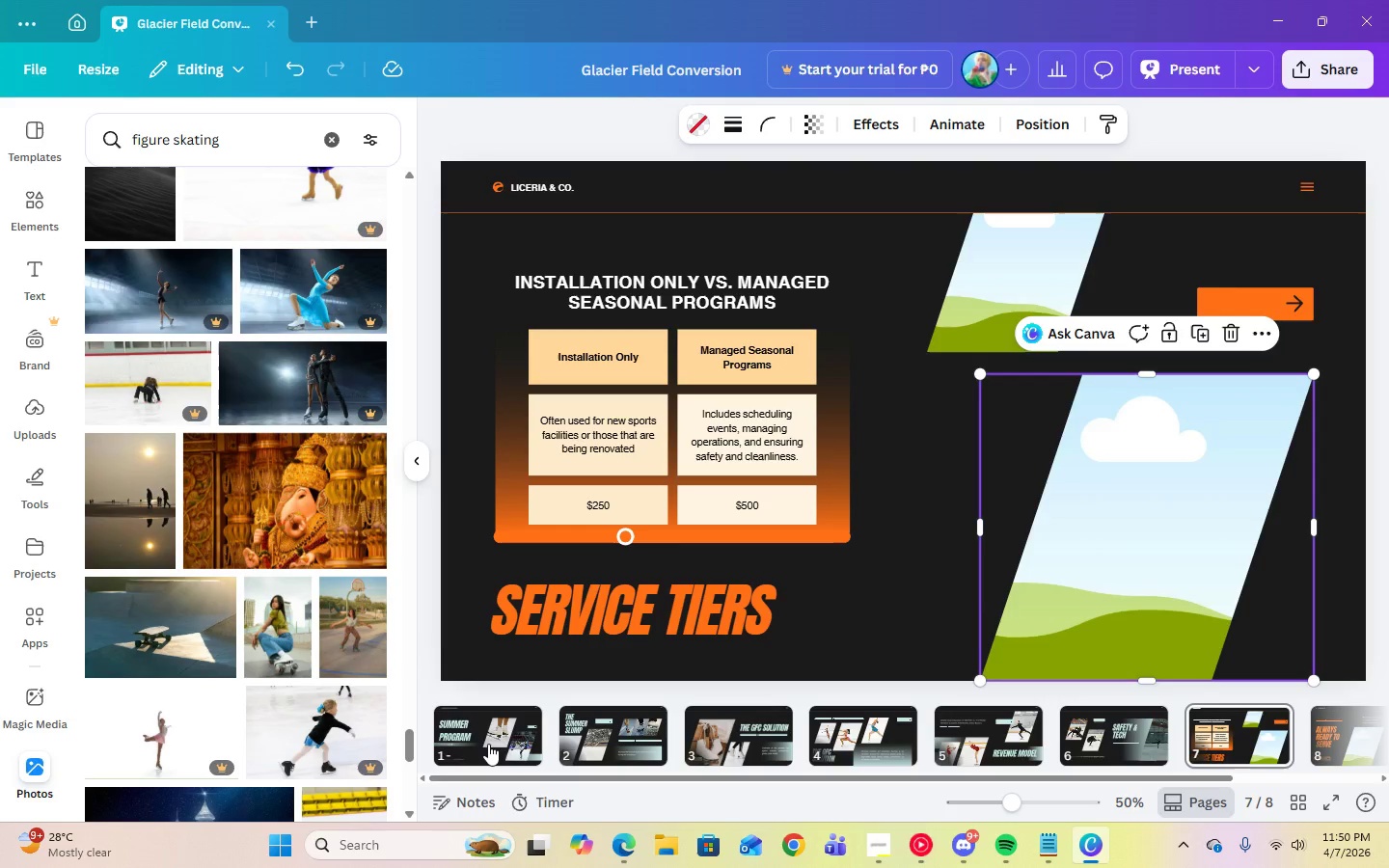 
left_click([488, 743])
 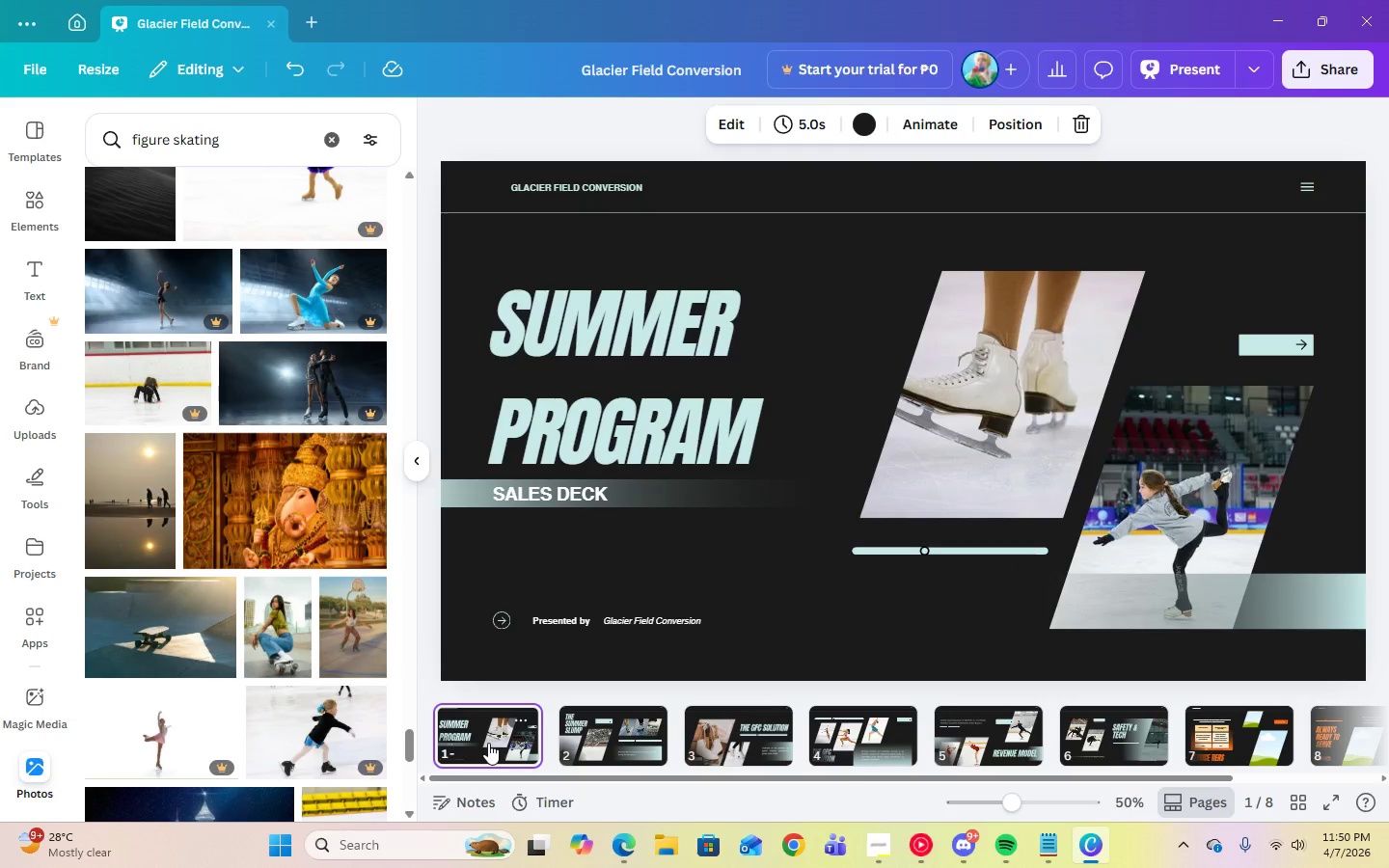 
key(ArrowRight)
 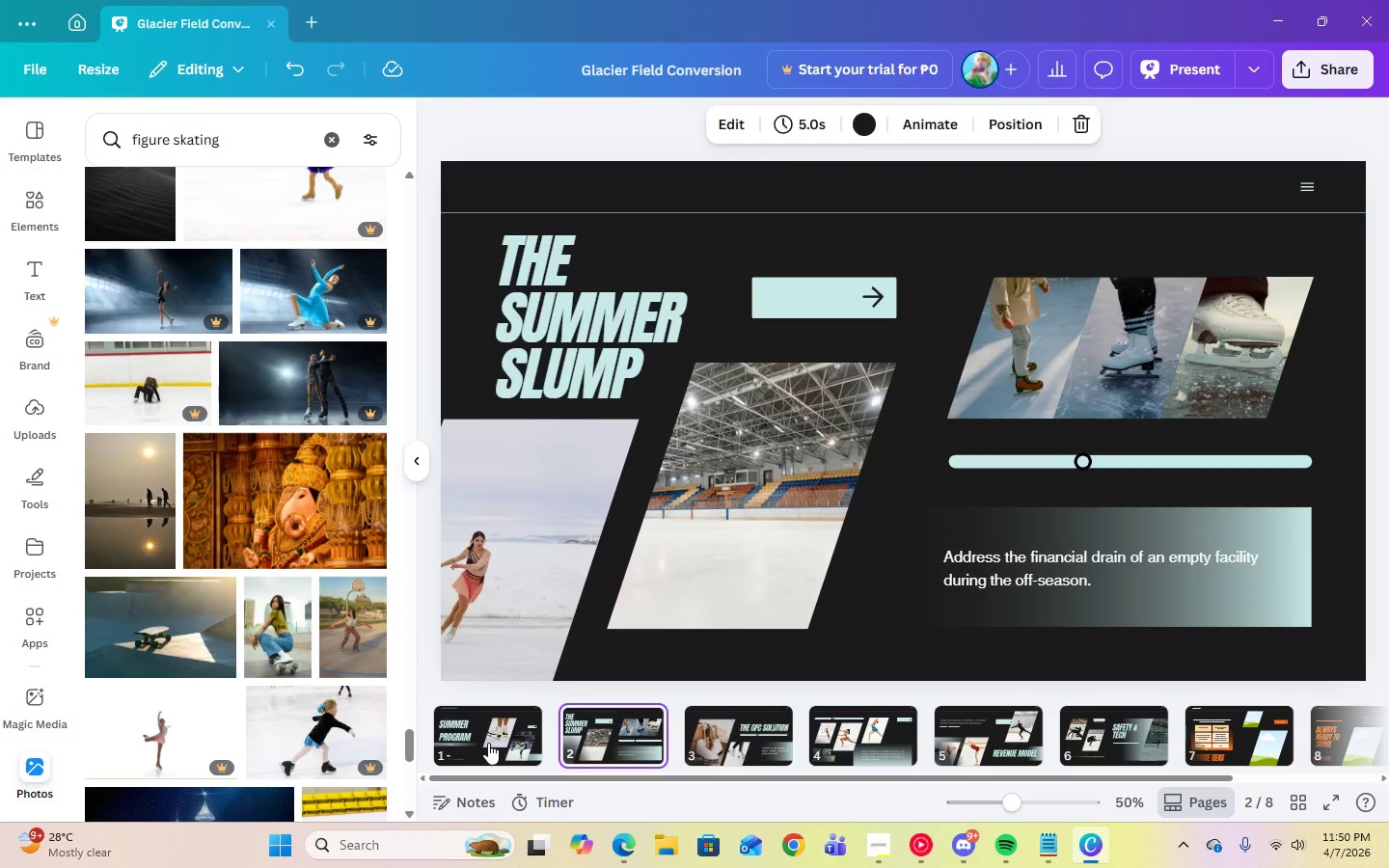 
wait(6.44)
 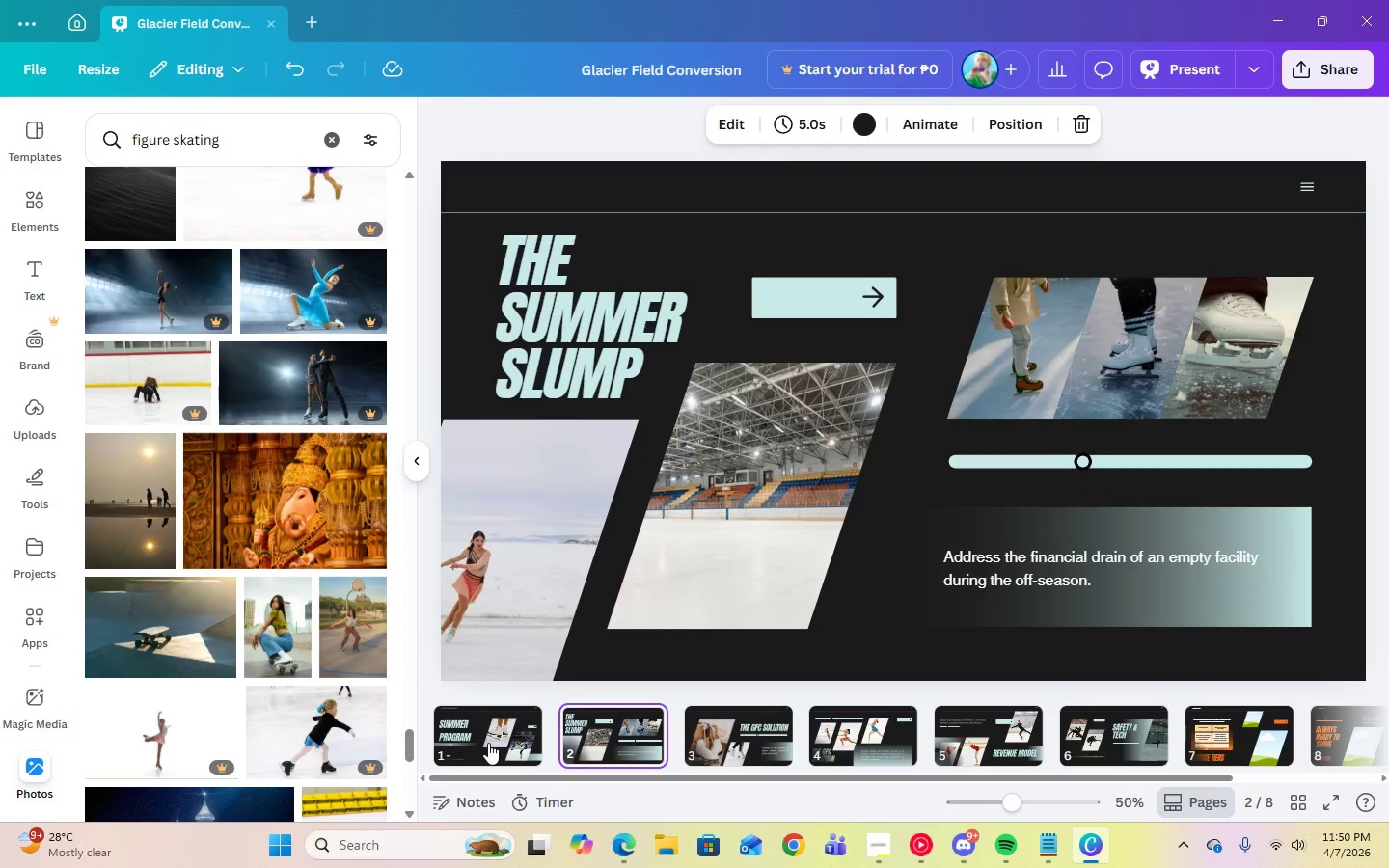 
key(ArrowRight)
 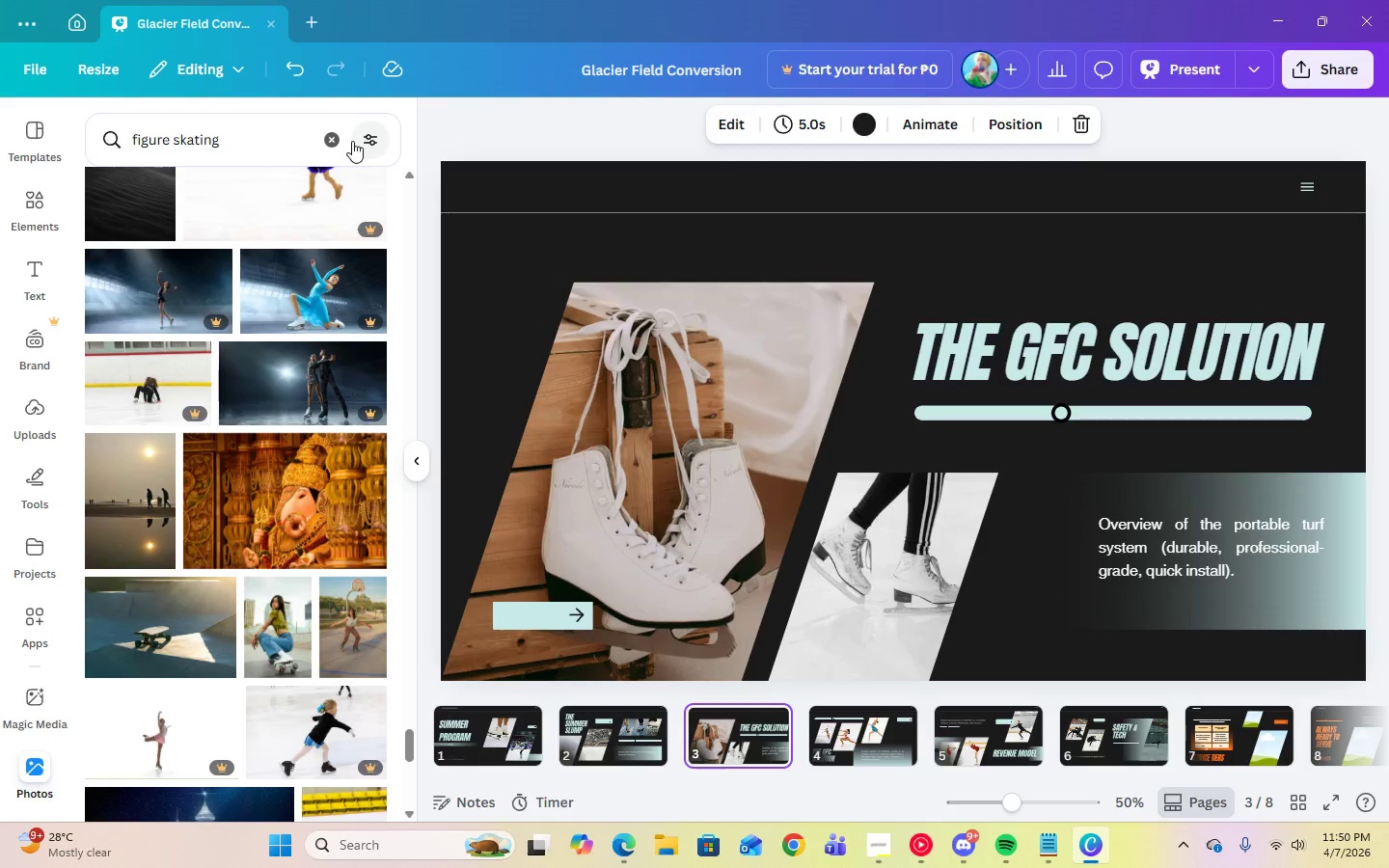 
double_click([254, 153])
 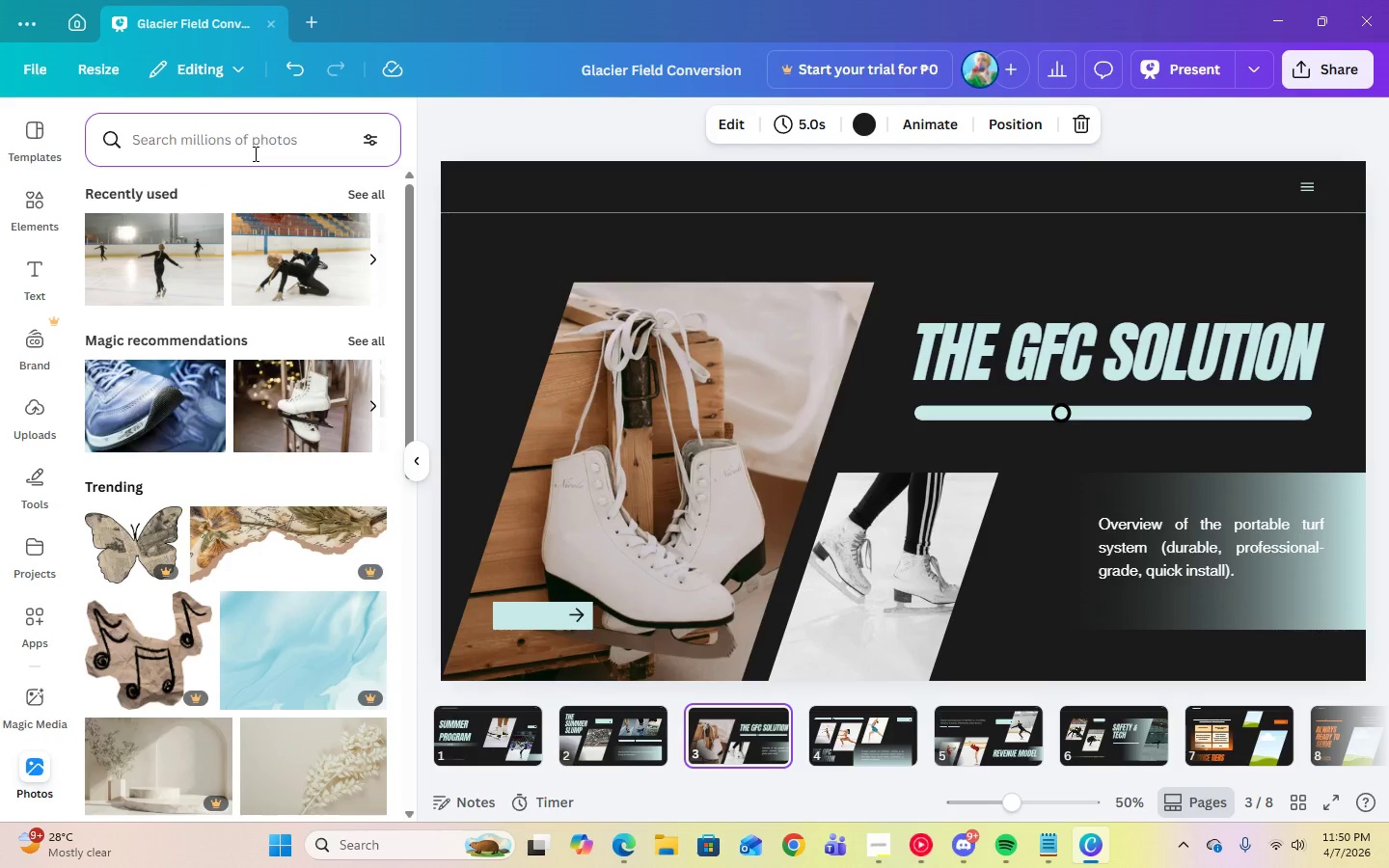 
type(ic)
 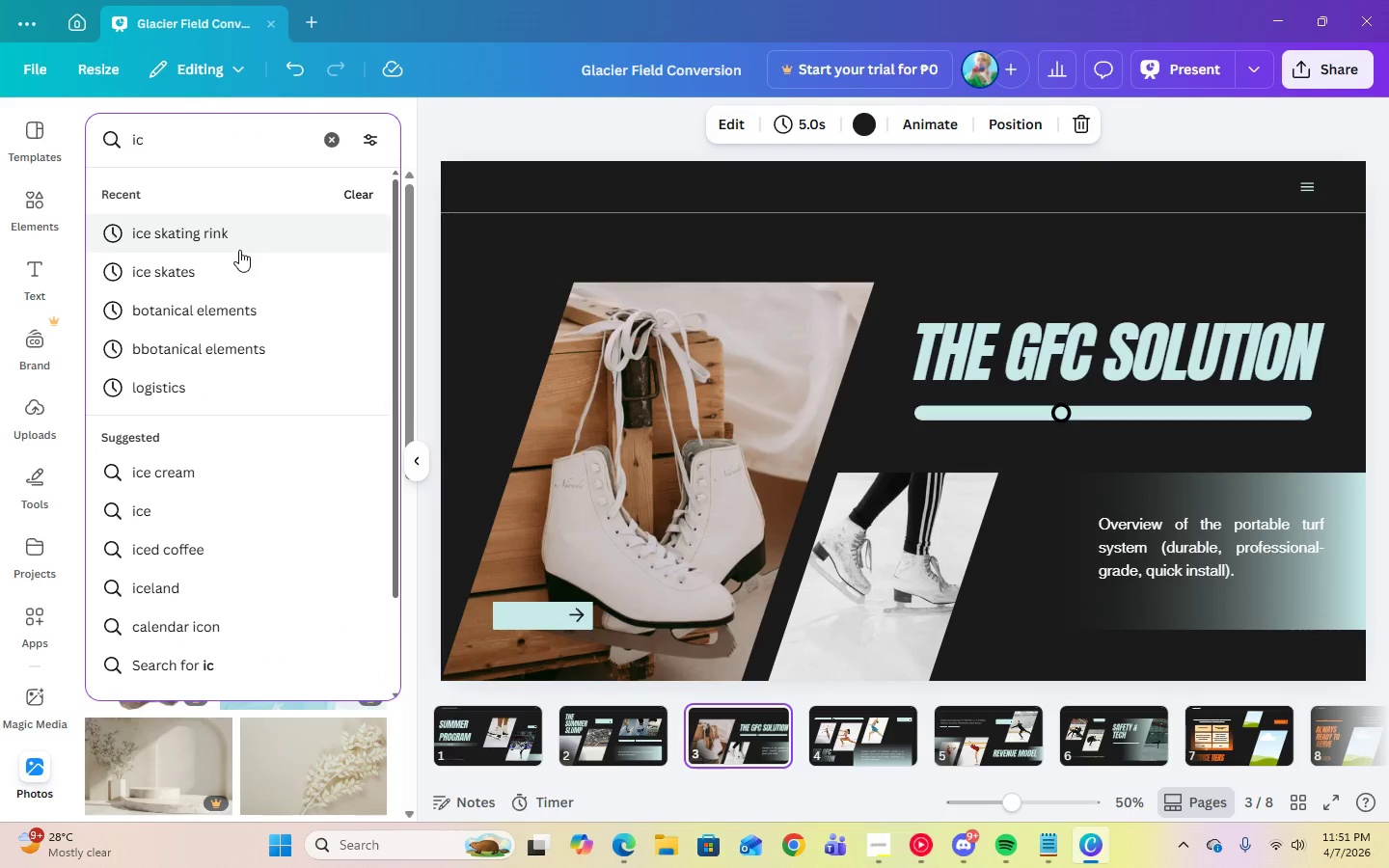 
left_click([198, 264])
 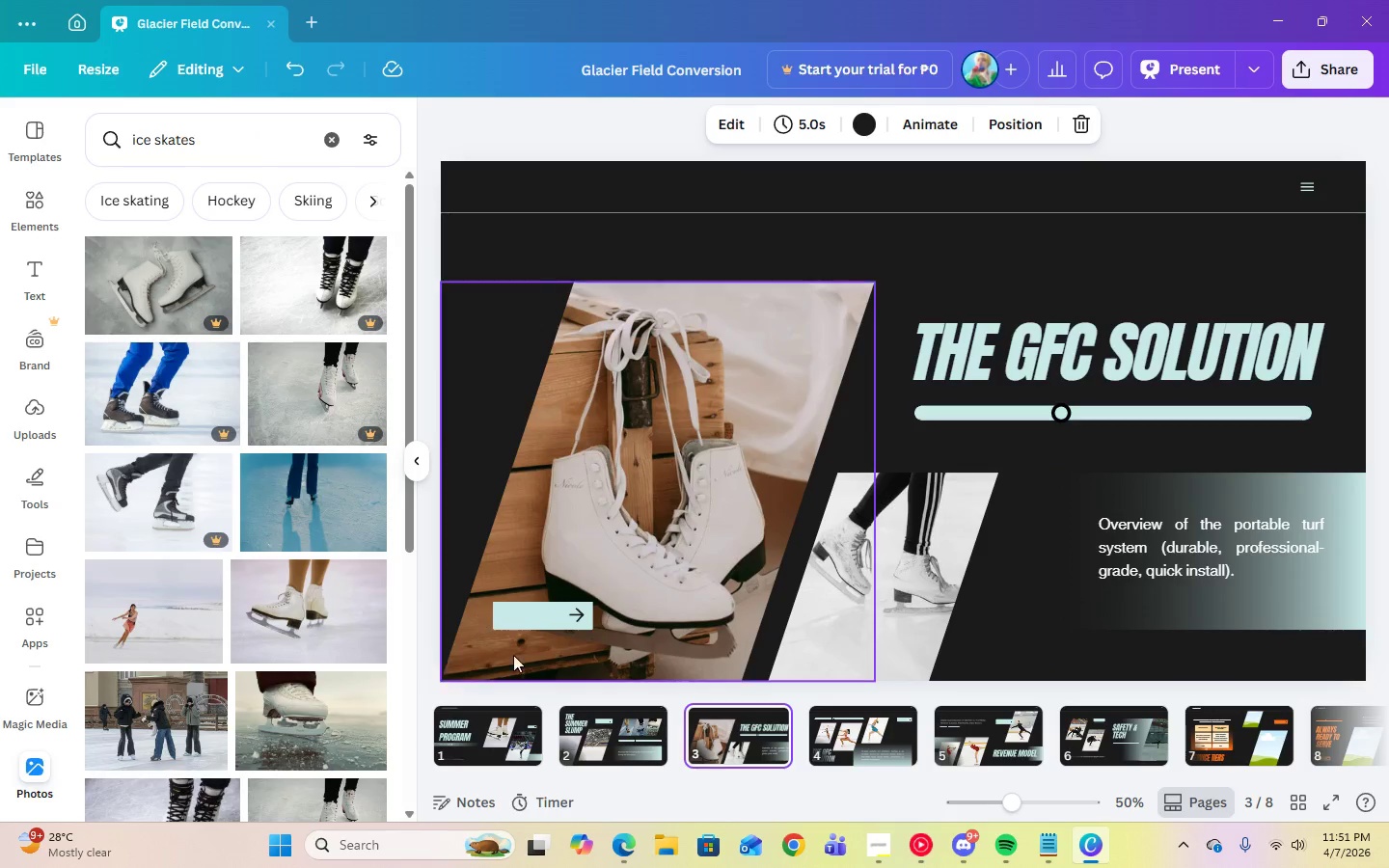 
left_click([510, 716])
 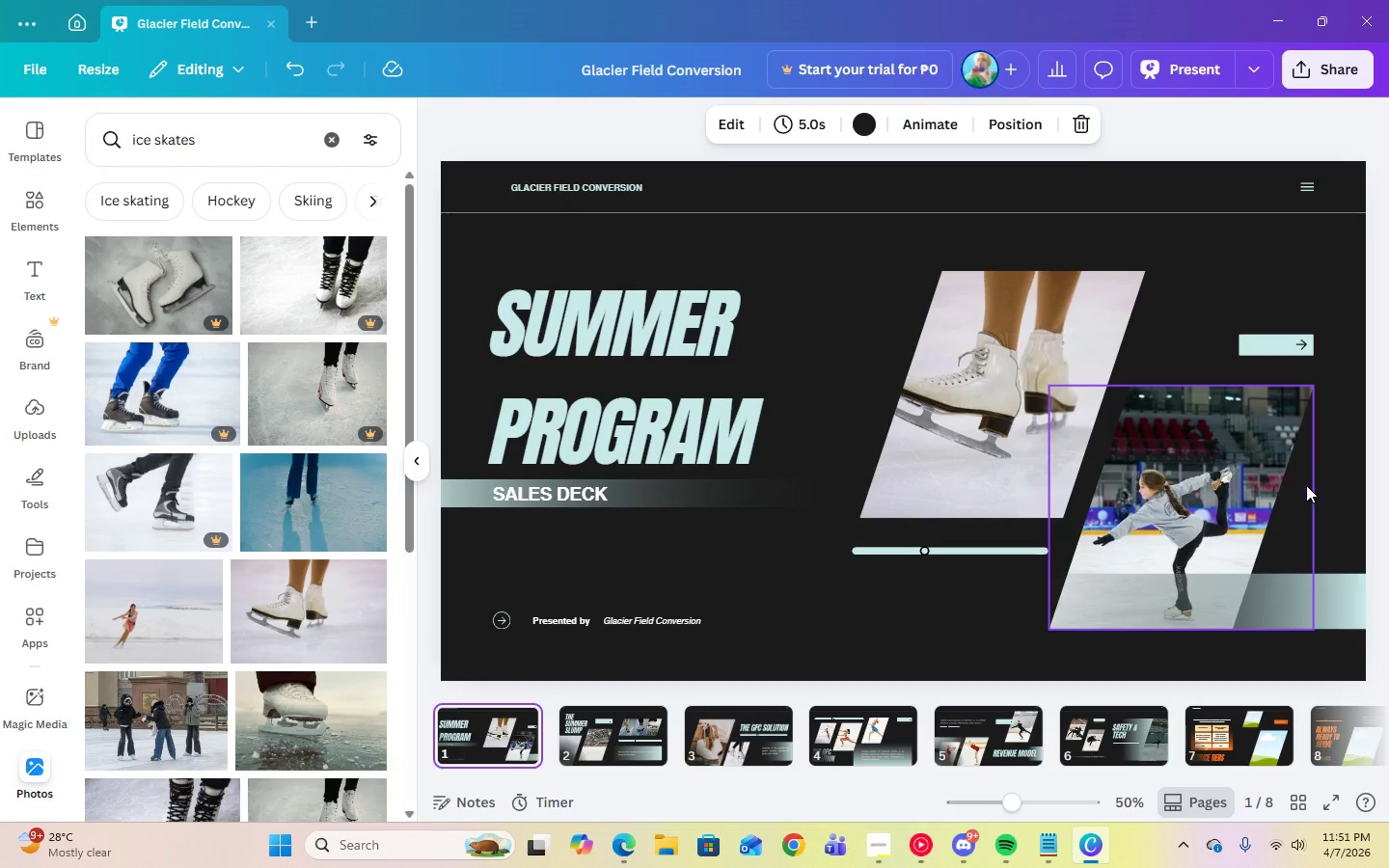 
left_click([1251, 471])
 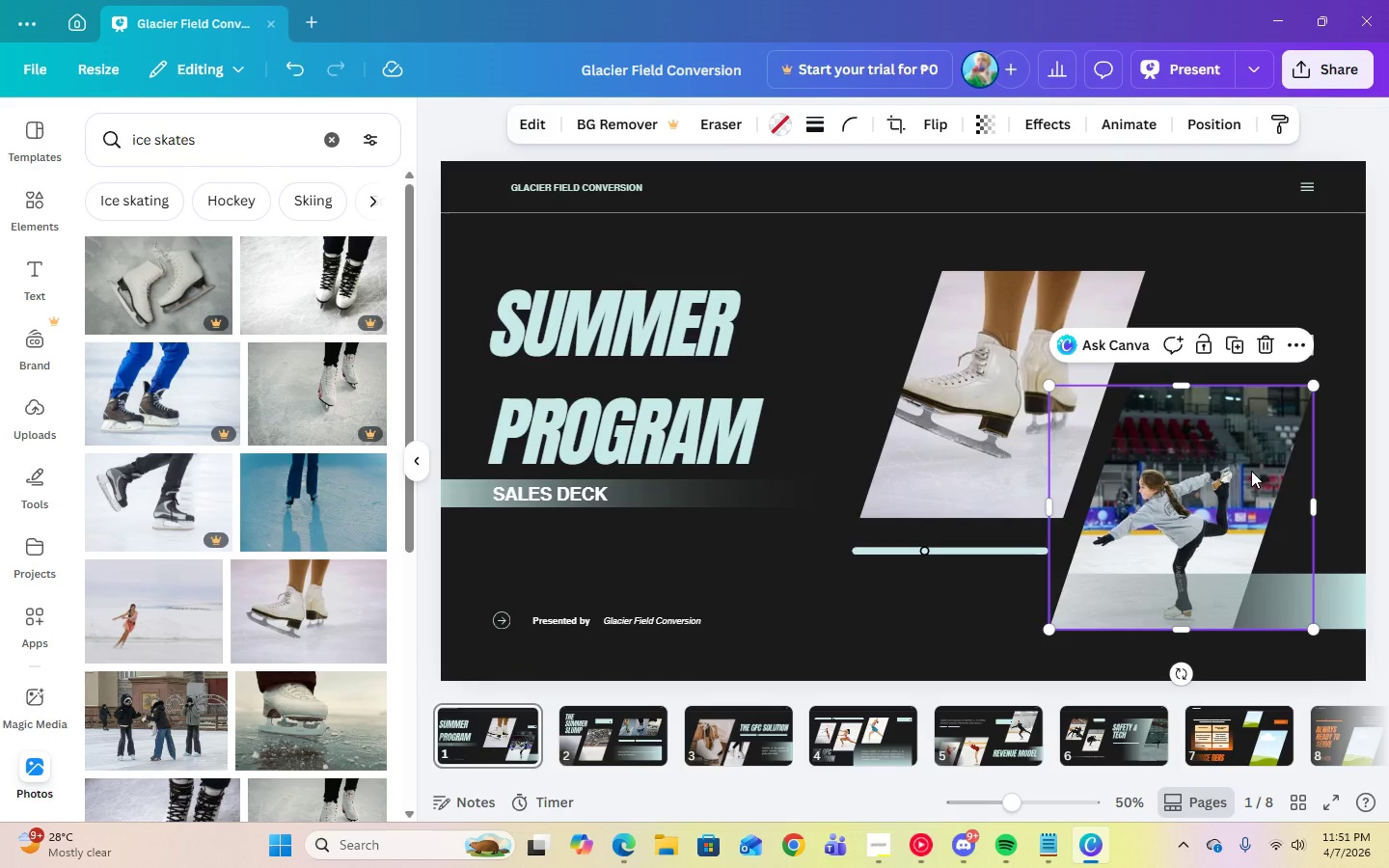 
key(Delete)
 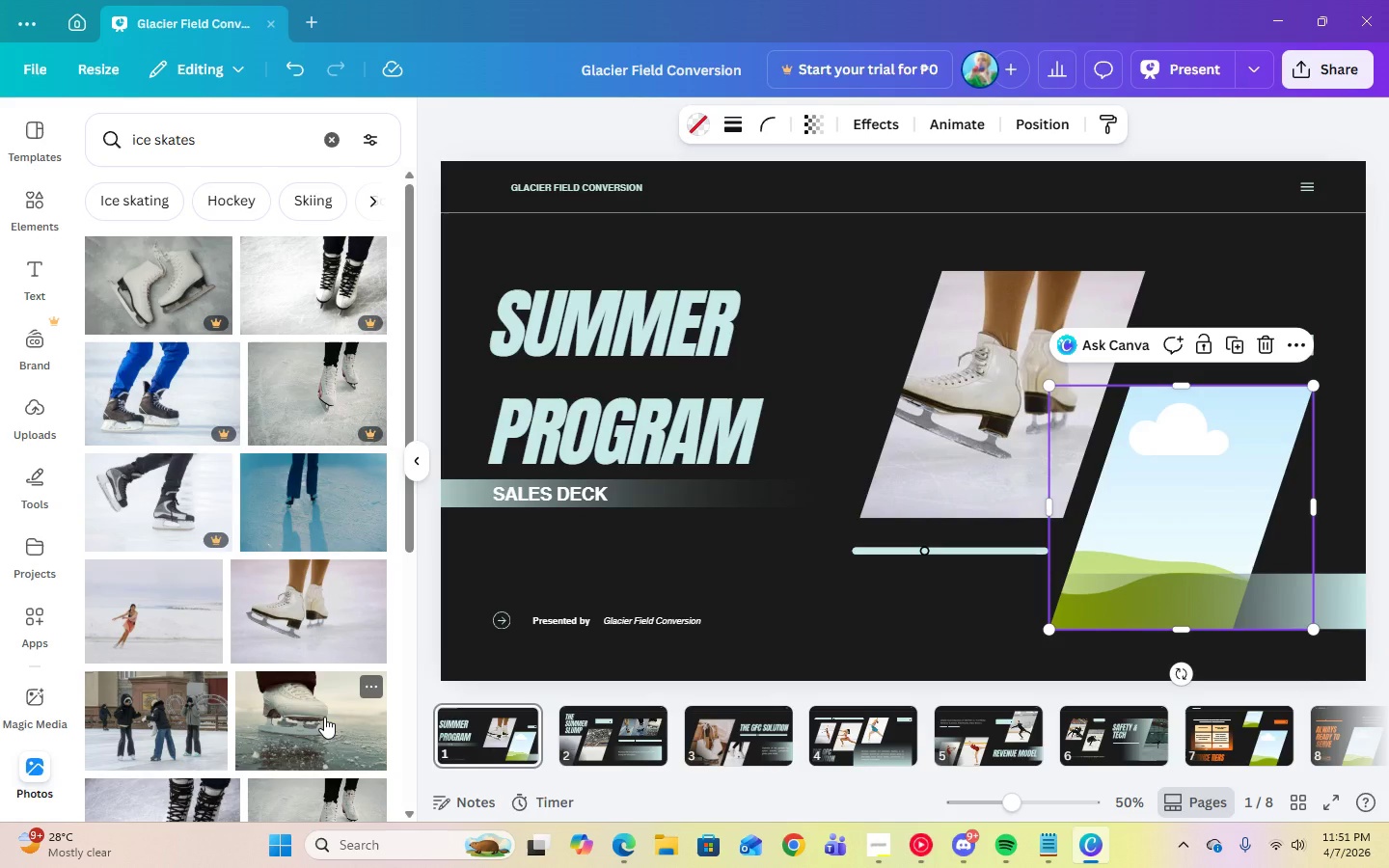 
scroll: coordinate [324, 717], scroll_direction: down, amount: 6.0
 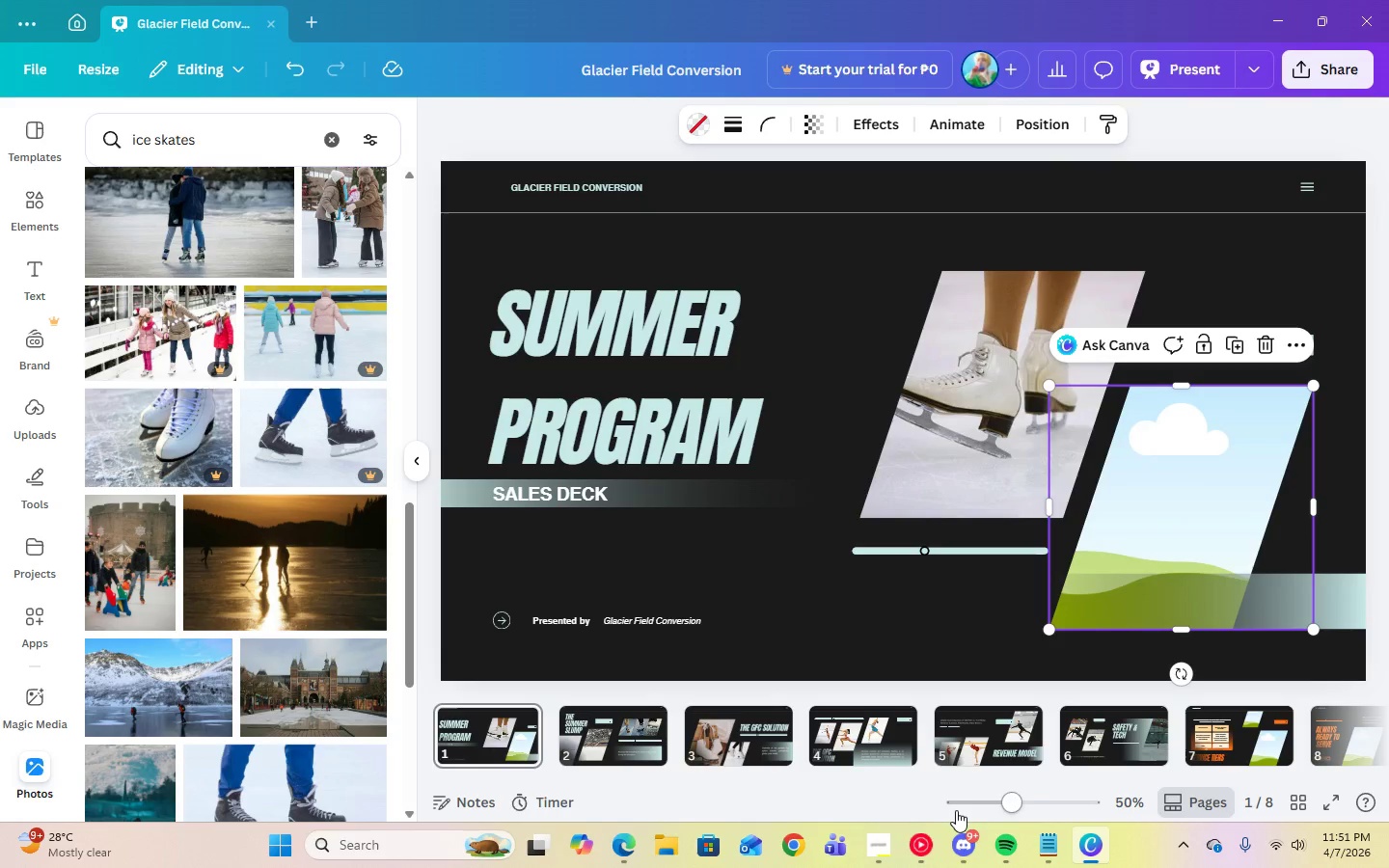 
left_click([920, 839])
 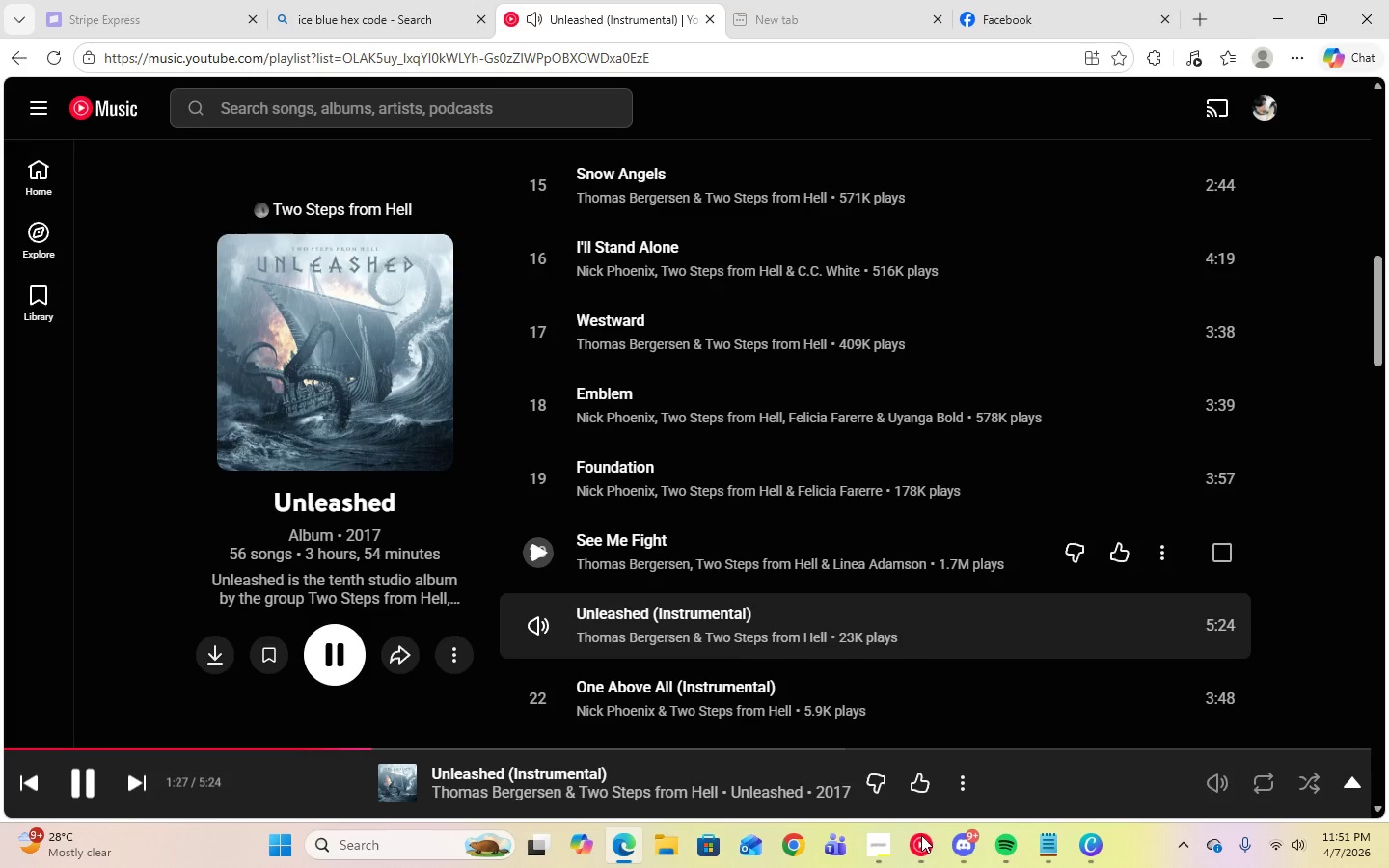 
wait(10.24)
 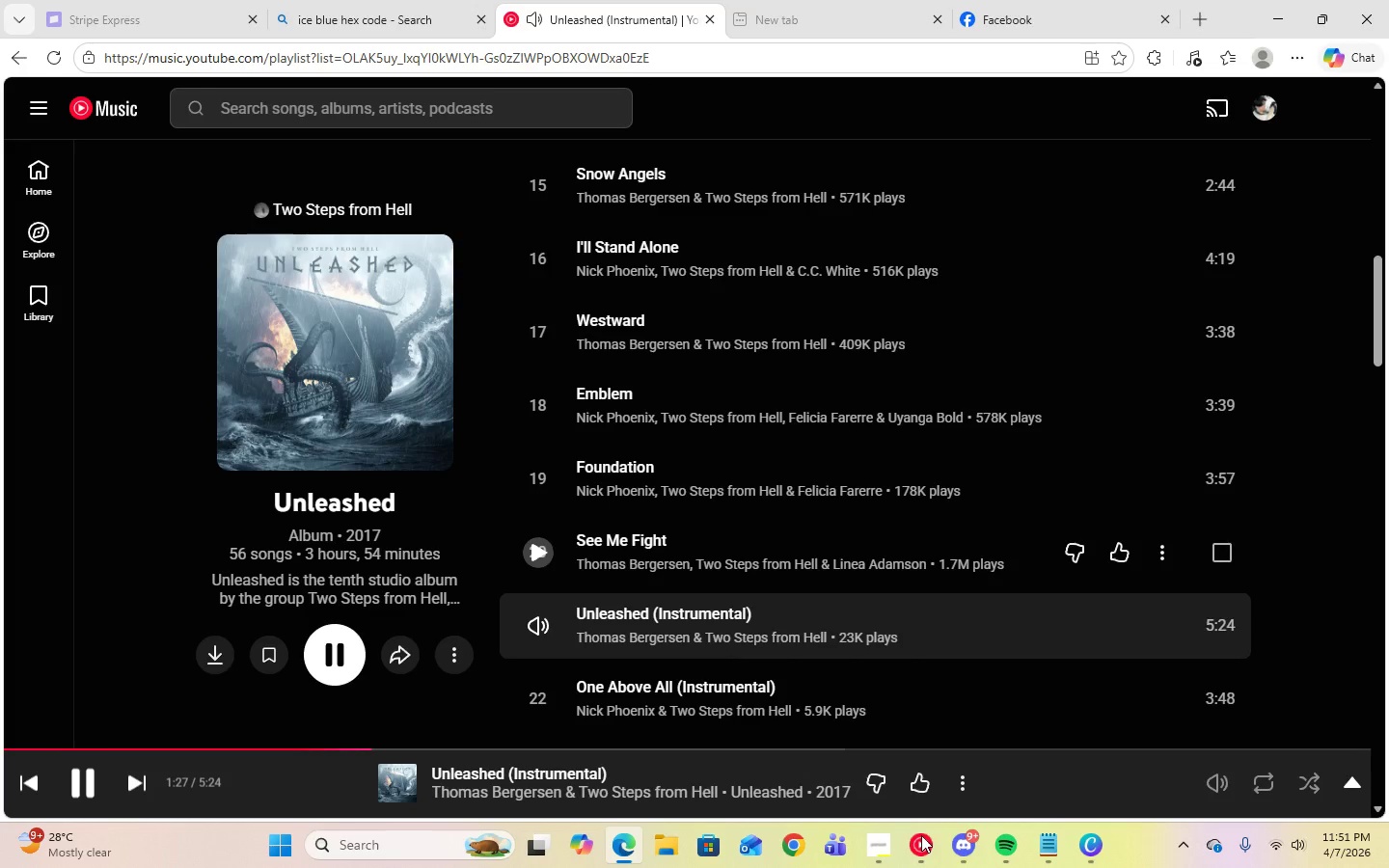 
left_click([33, 176])
 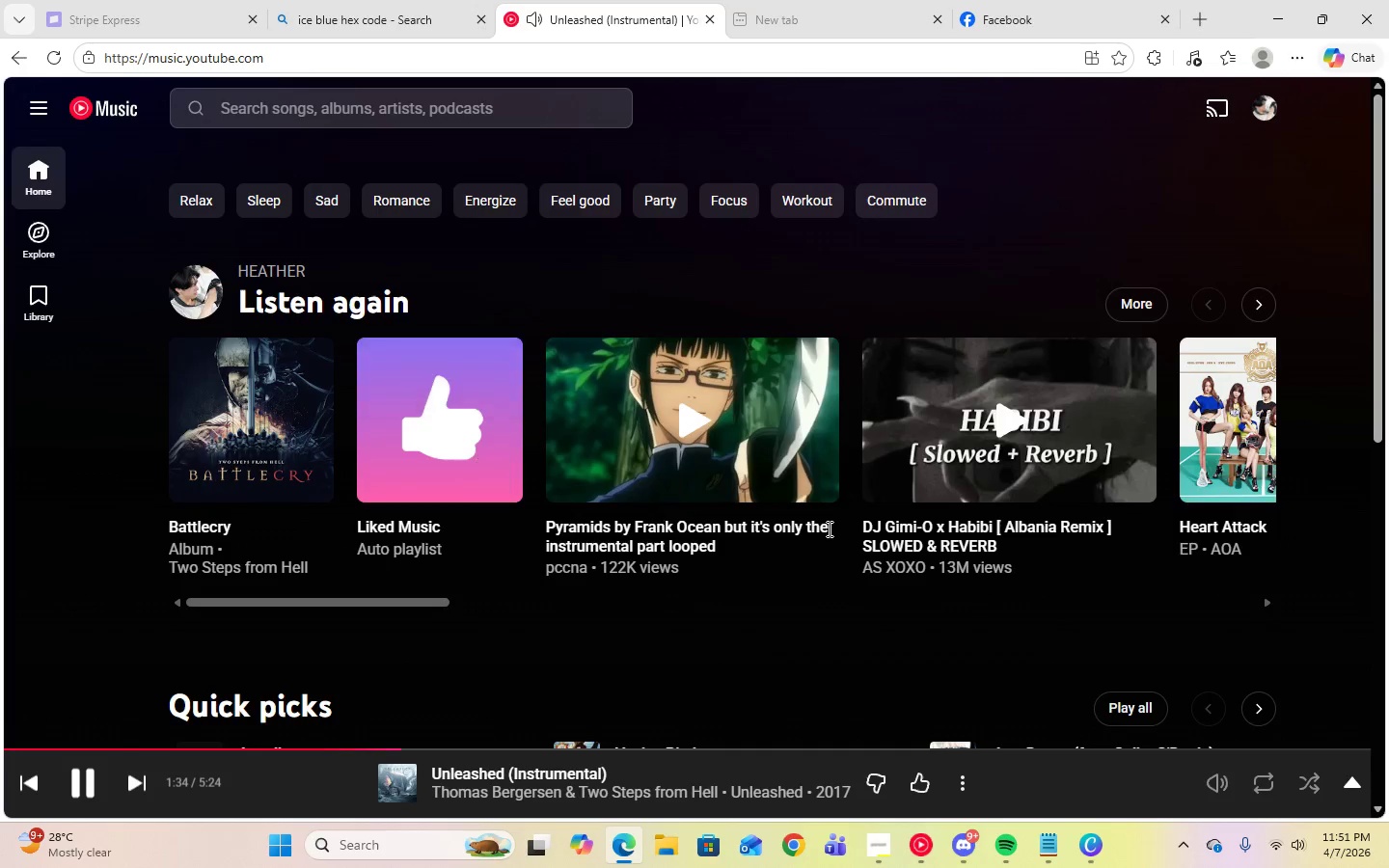 
left_click_drag(start_coordinate=[427, 604], to_coordinate=[873, 601])
 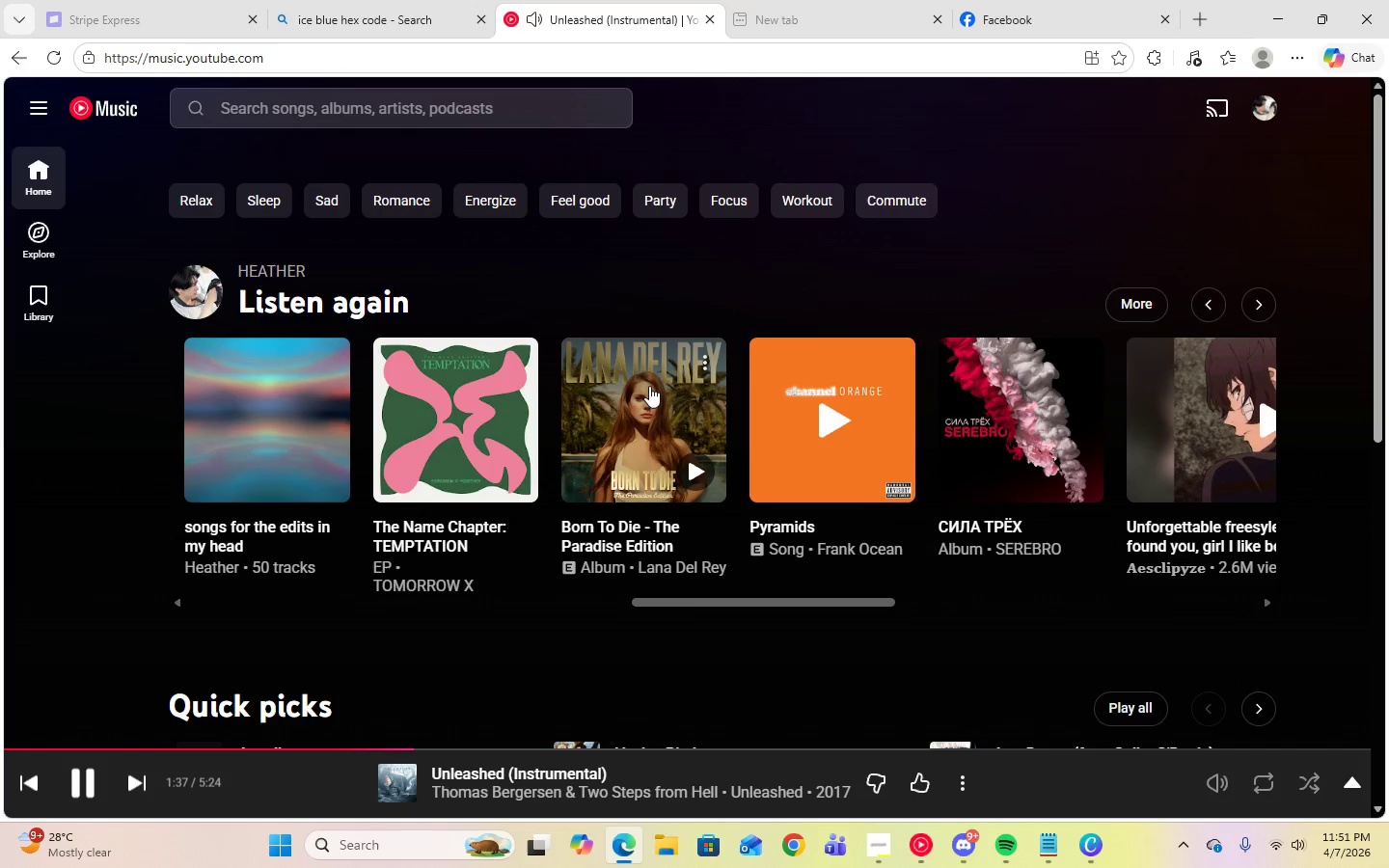 
left_click([649, 386])
 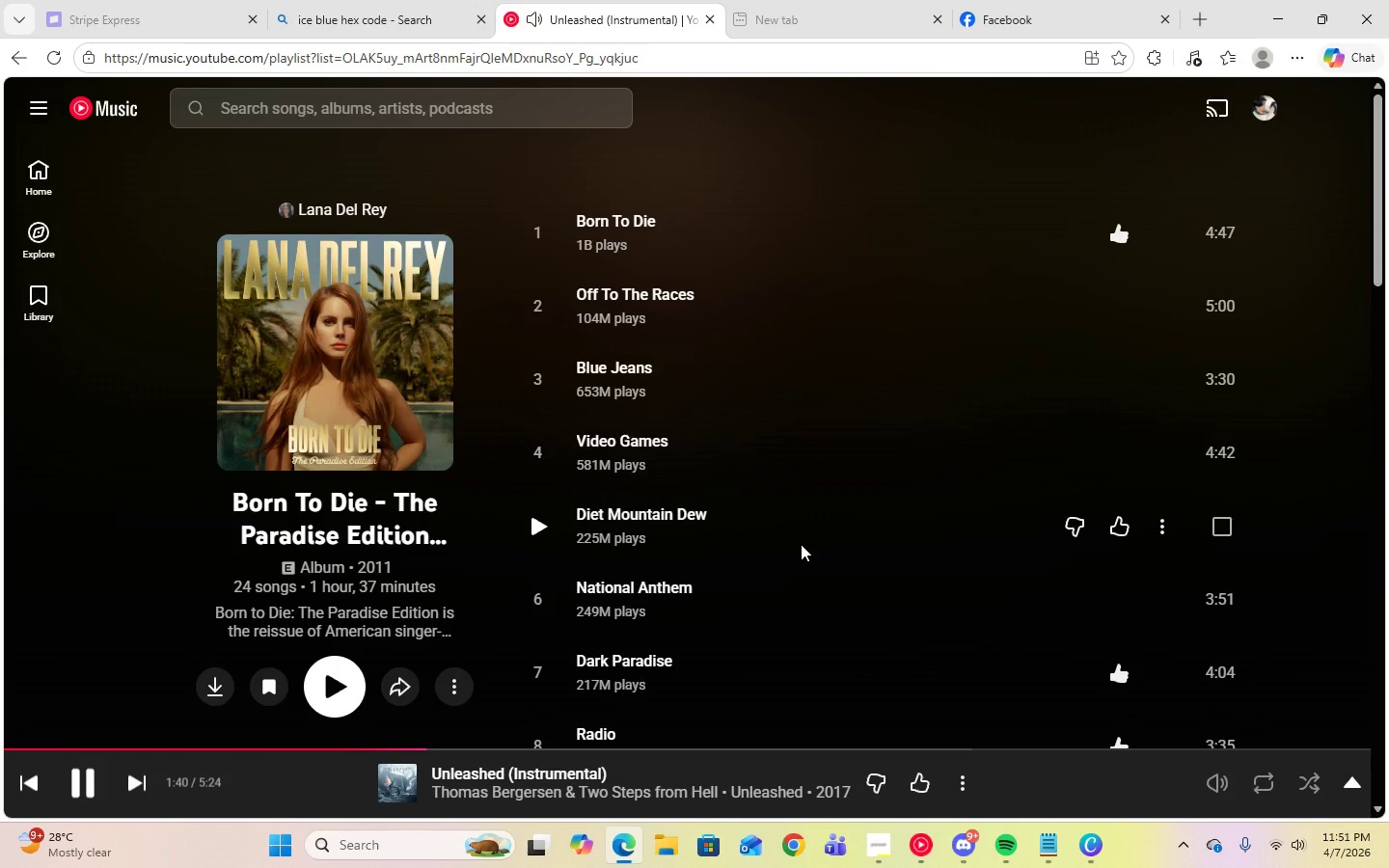 
scroll: coordinate [801, 544], scroll_direction: down, amount: 4.0
 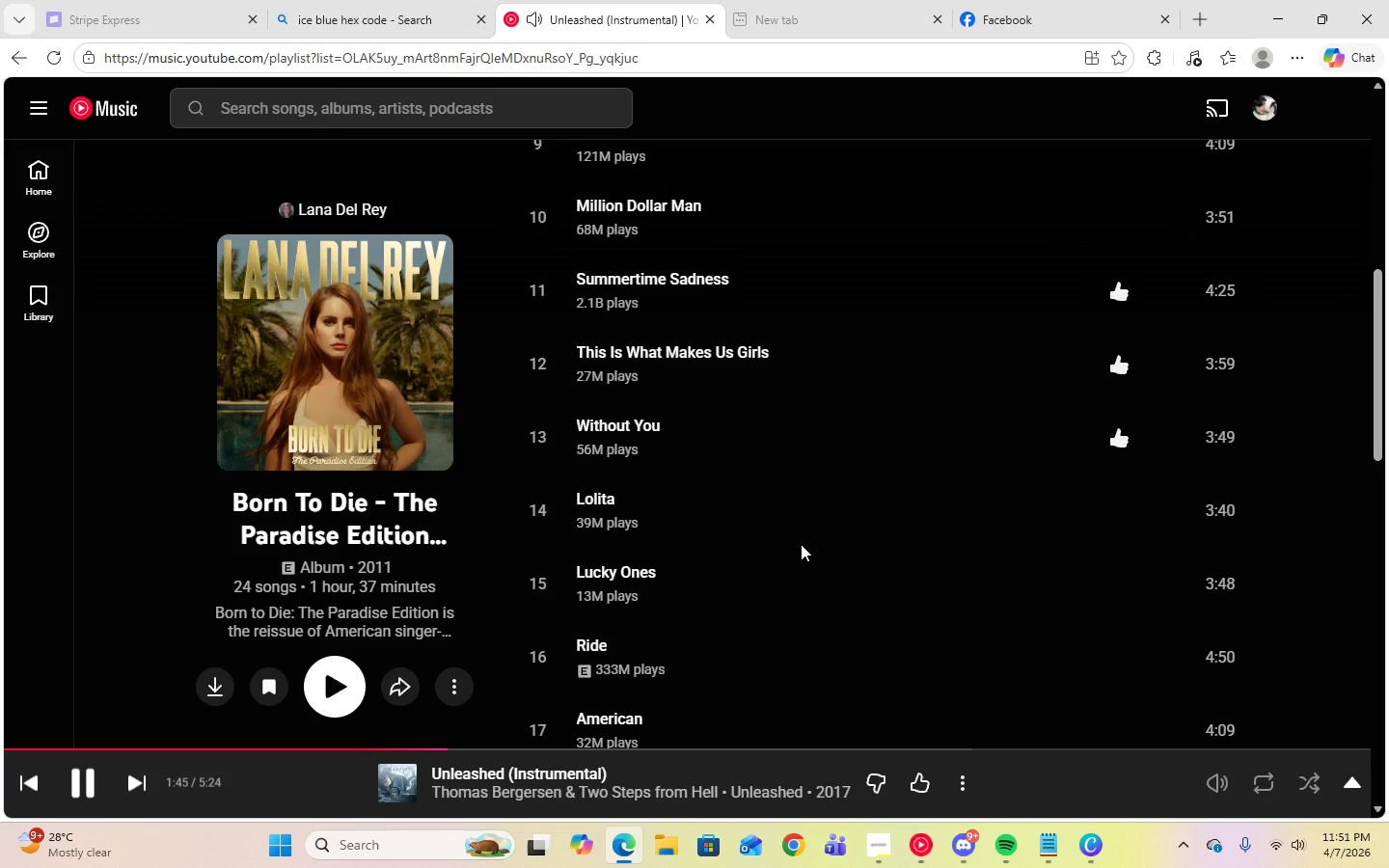 
scroll: coordinate [801, 544], scroll_direction: up, amount: 1.0
 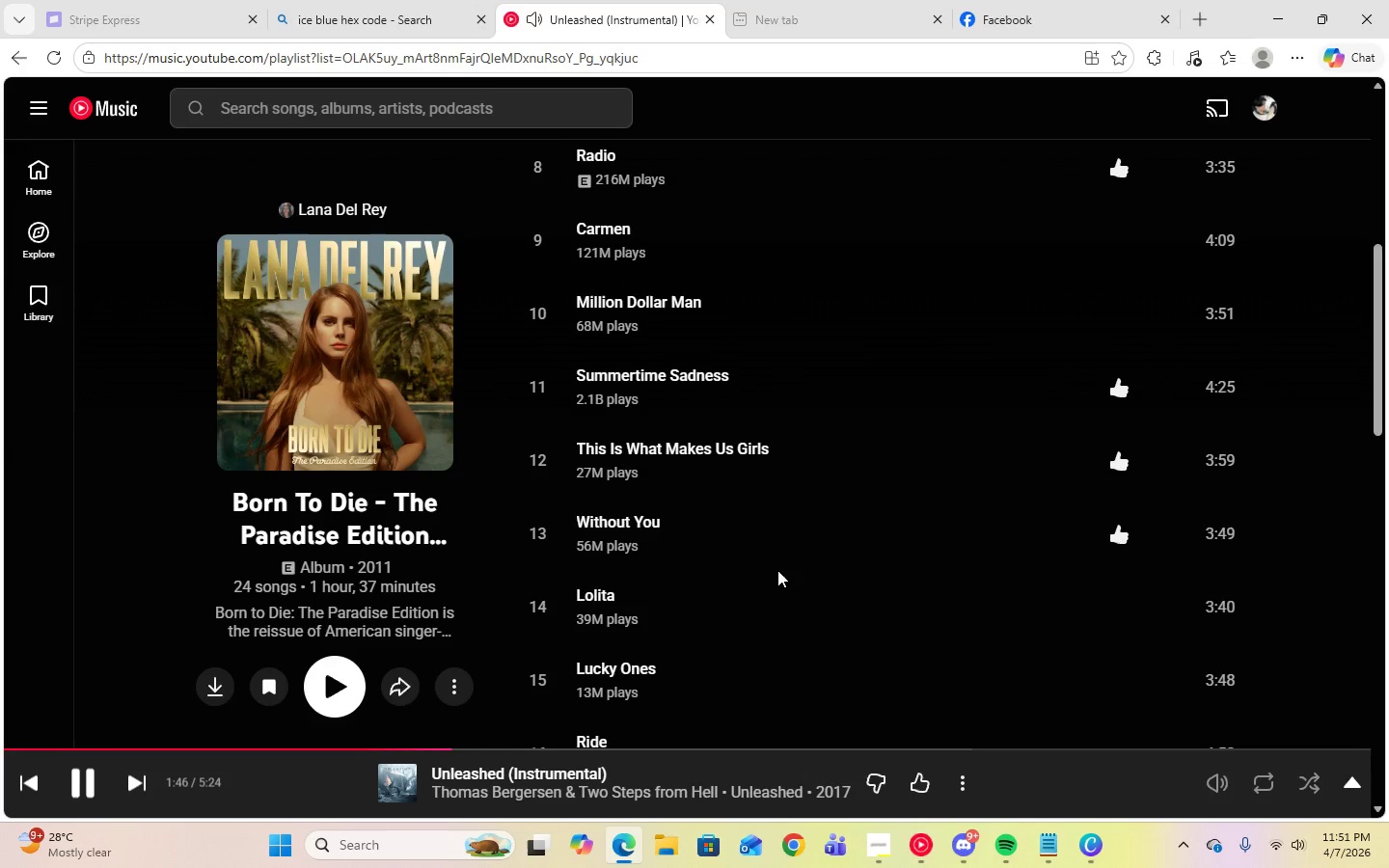 
scroll: coordinate [765, 620], scroll_direction: down, amount: 8.0
 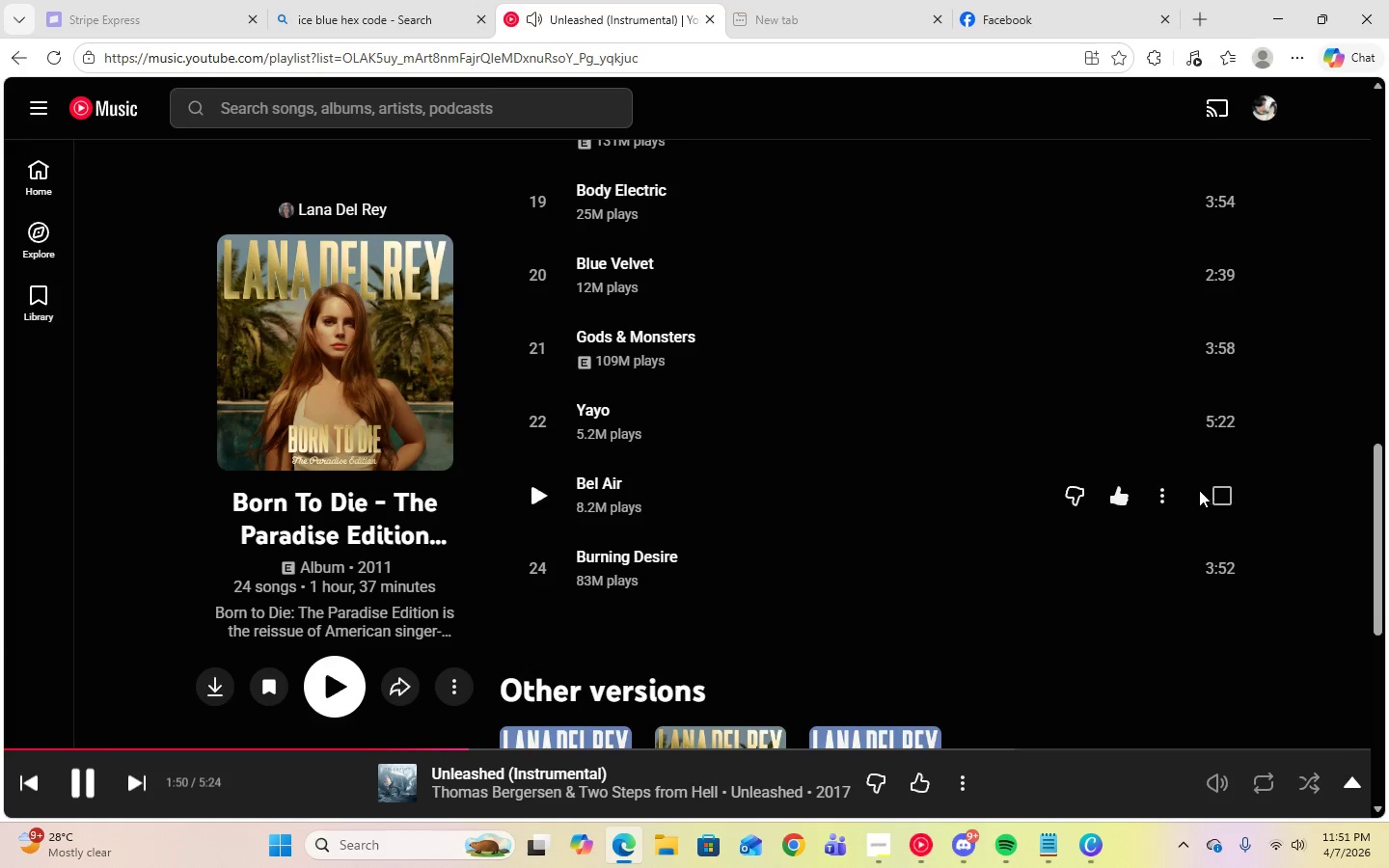 
left_click([1171, 494])
 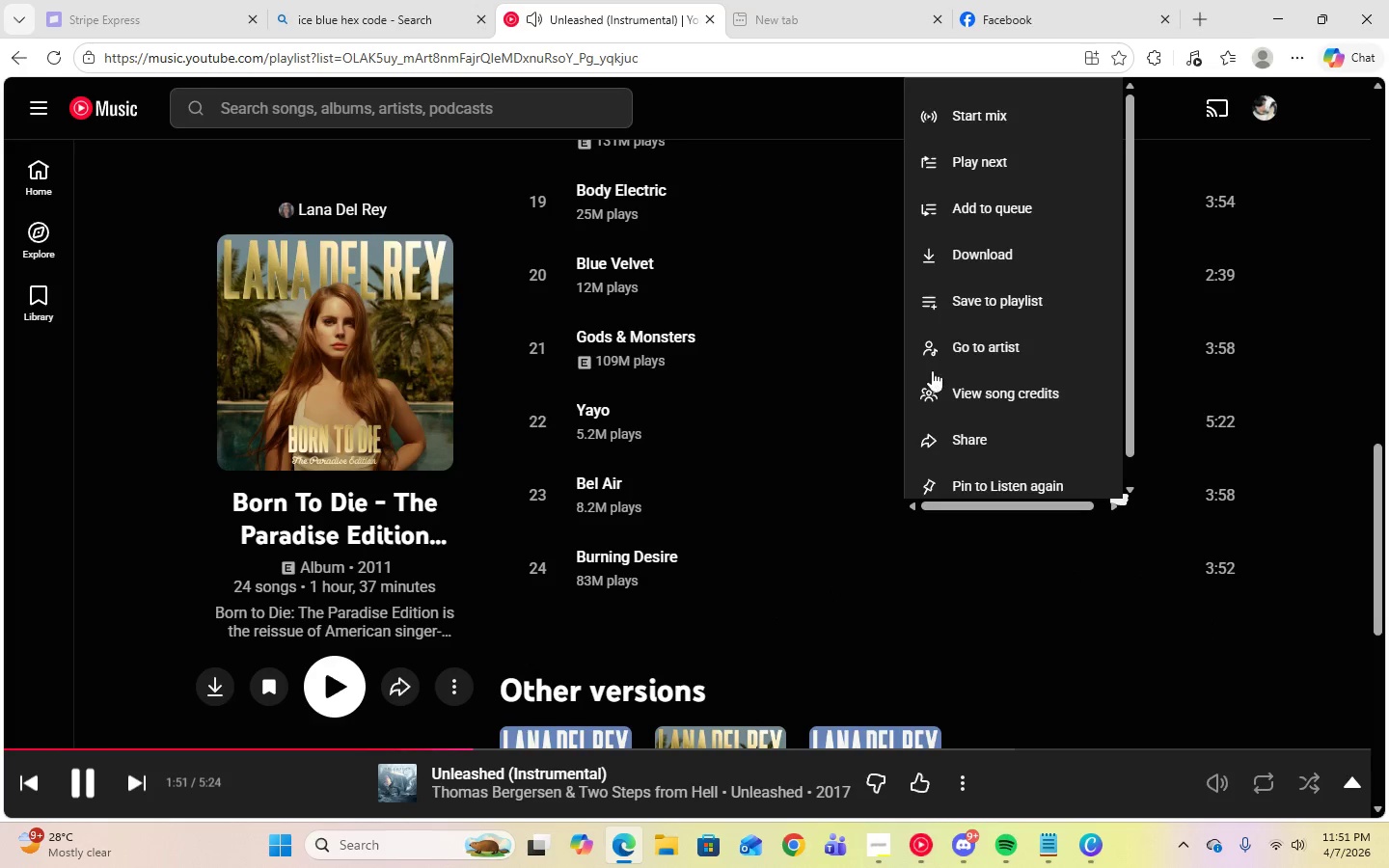 
left_click([950, 359])
 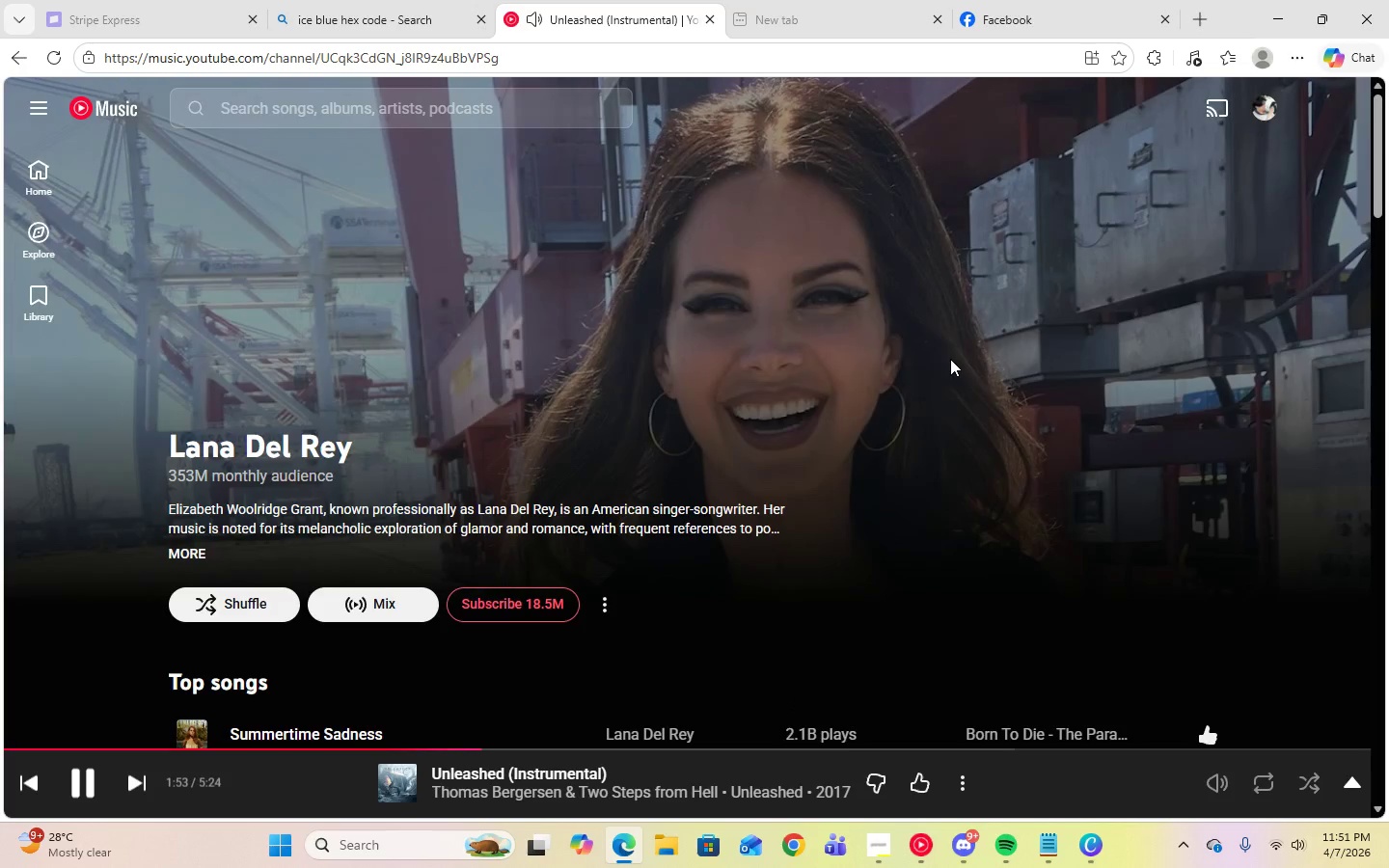 
scroll: coordinate [950, 359], scroll_direction: down, amount: 6.0
 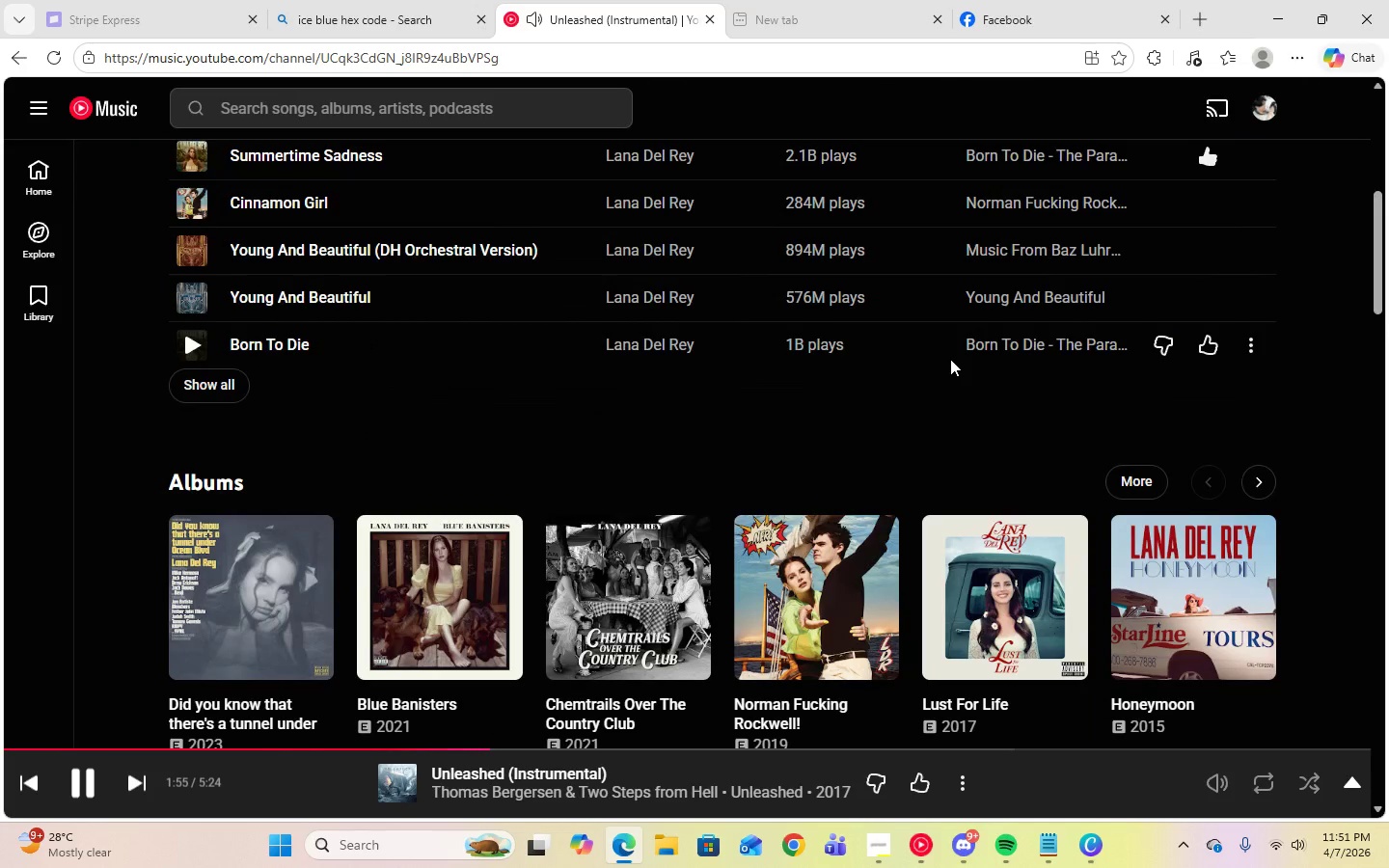 
scroll: coordinate [950, 359], scroll_direction: up, amount: 2.0
 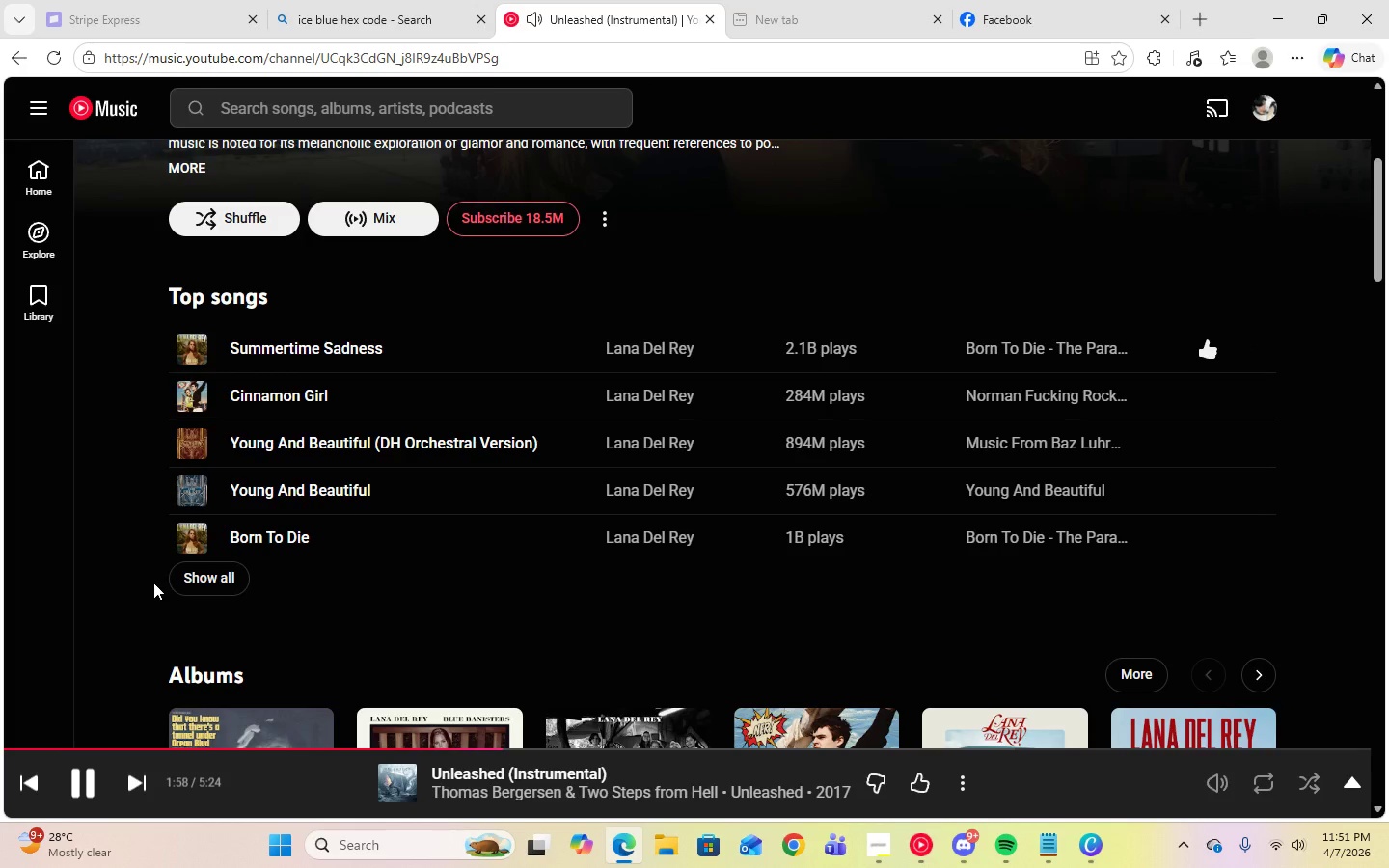 
left_click([179, 583])
 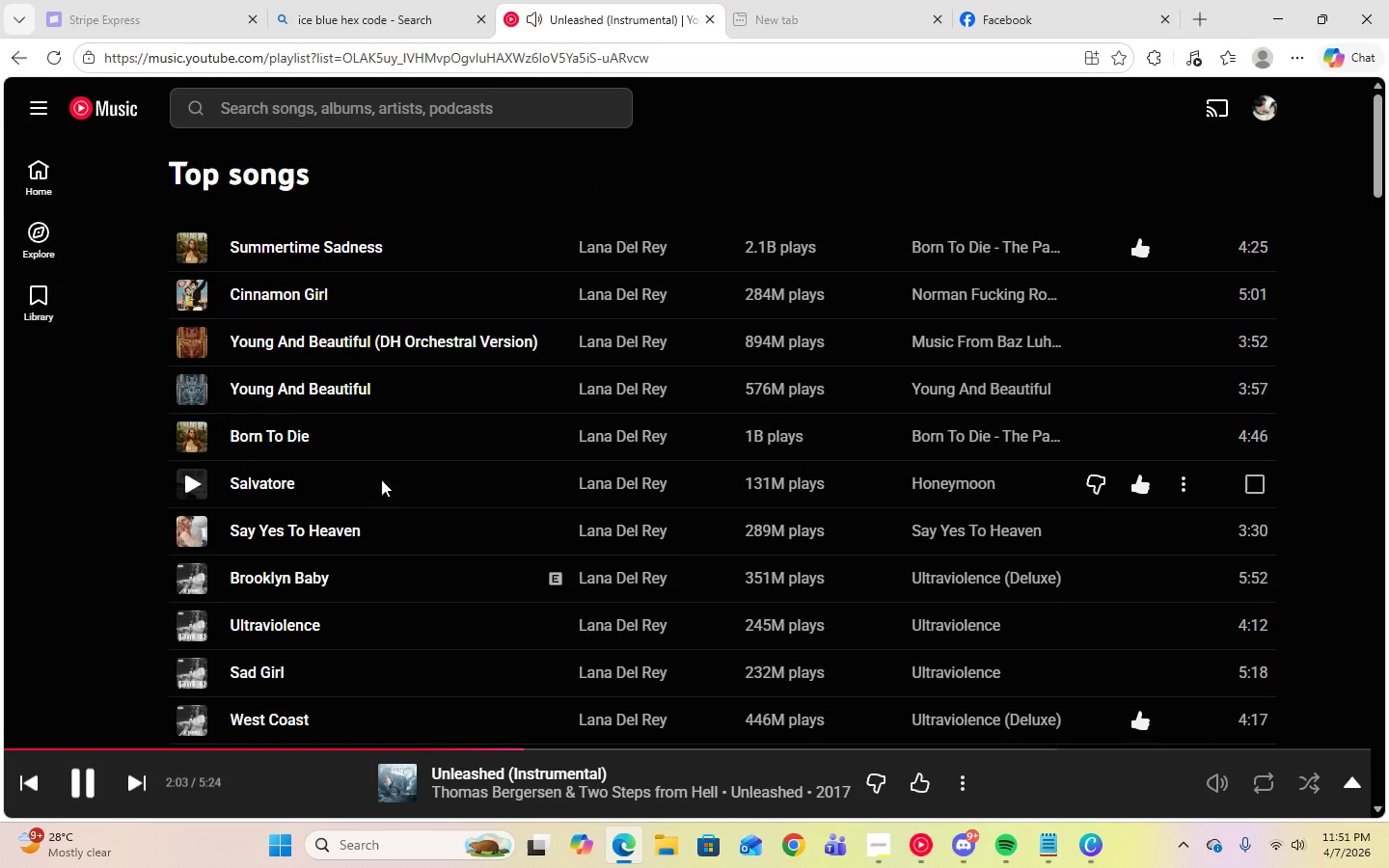 
scroll: coordinate [869, 636], scroll_direction: down, amount: 9.0
 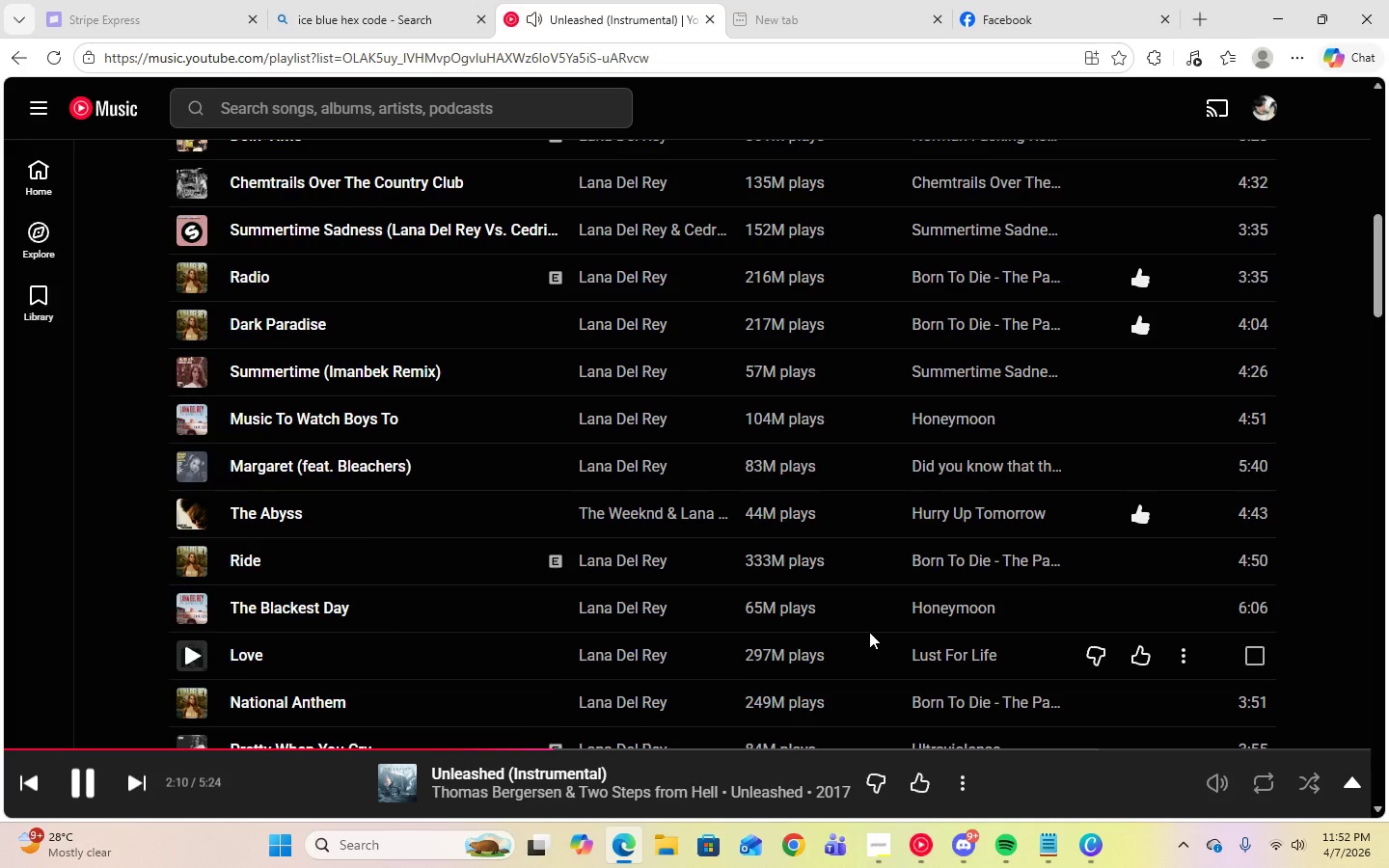 
scroll: coordinate [869, 632], scroll_direction: up, amount: 4.0
 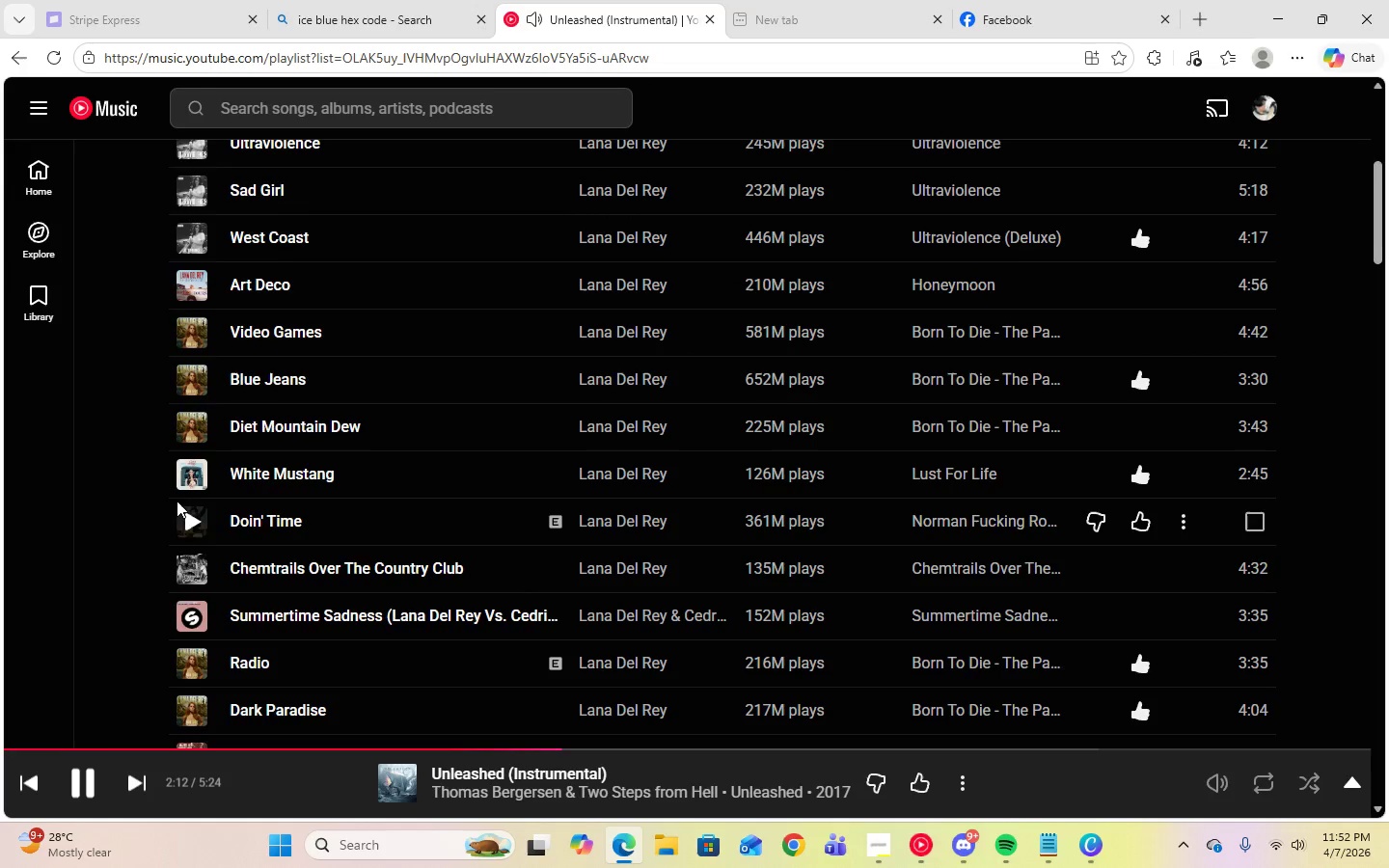 
left_click([187, 472])
 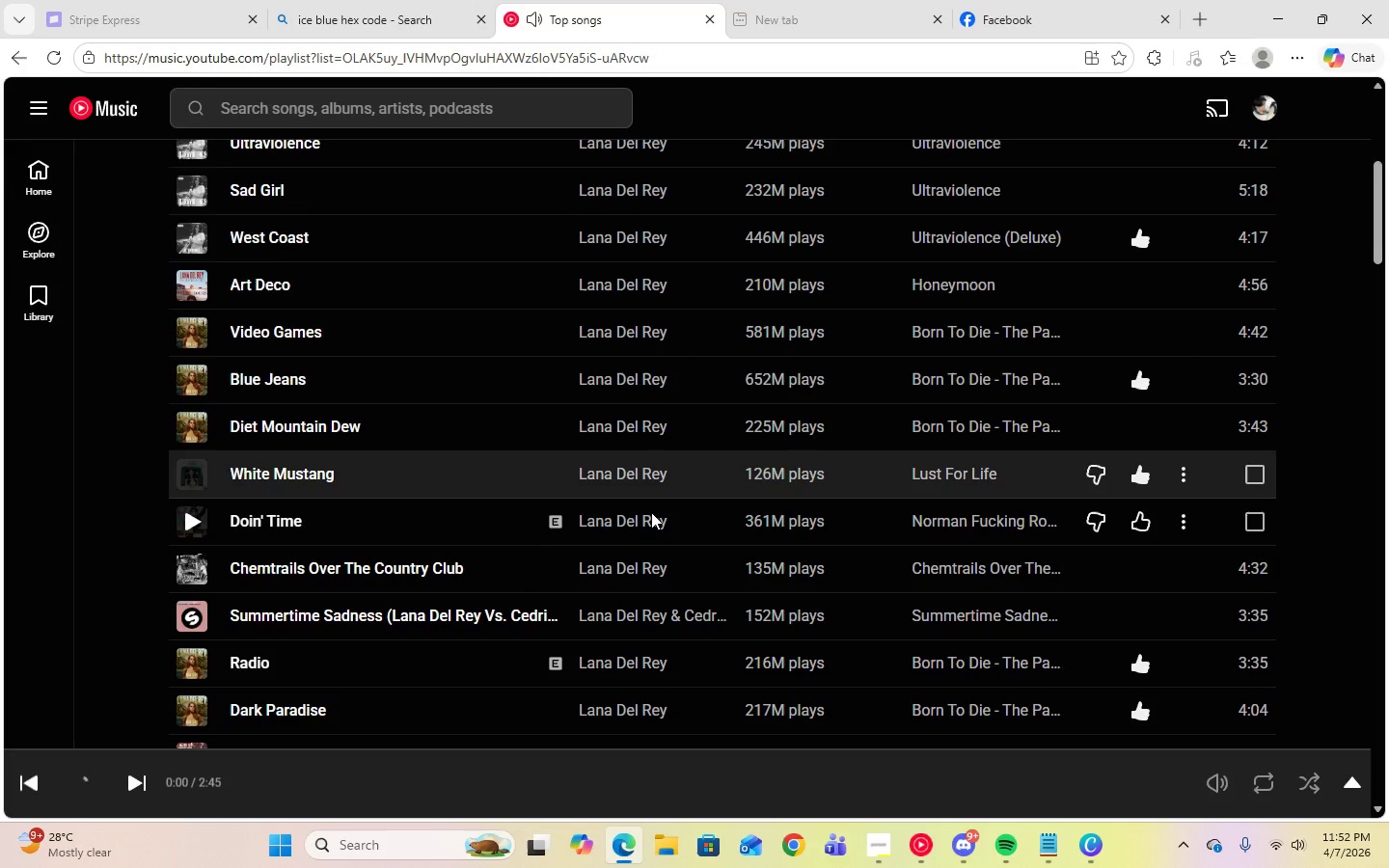 
scroll: coordinate [467, 602], scroll_direction: down, amount: 14.0
 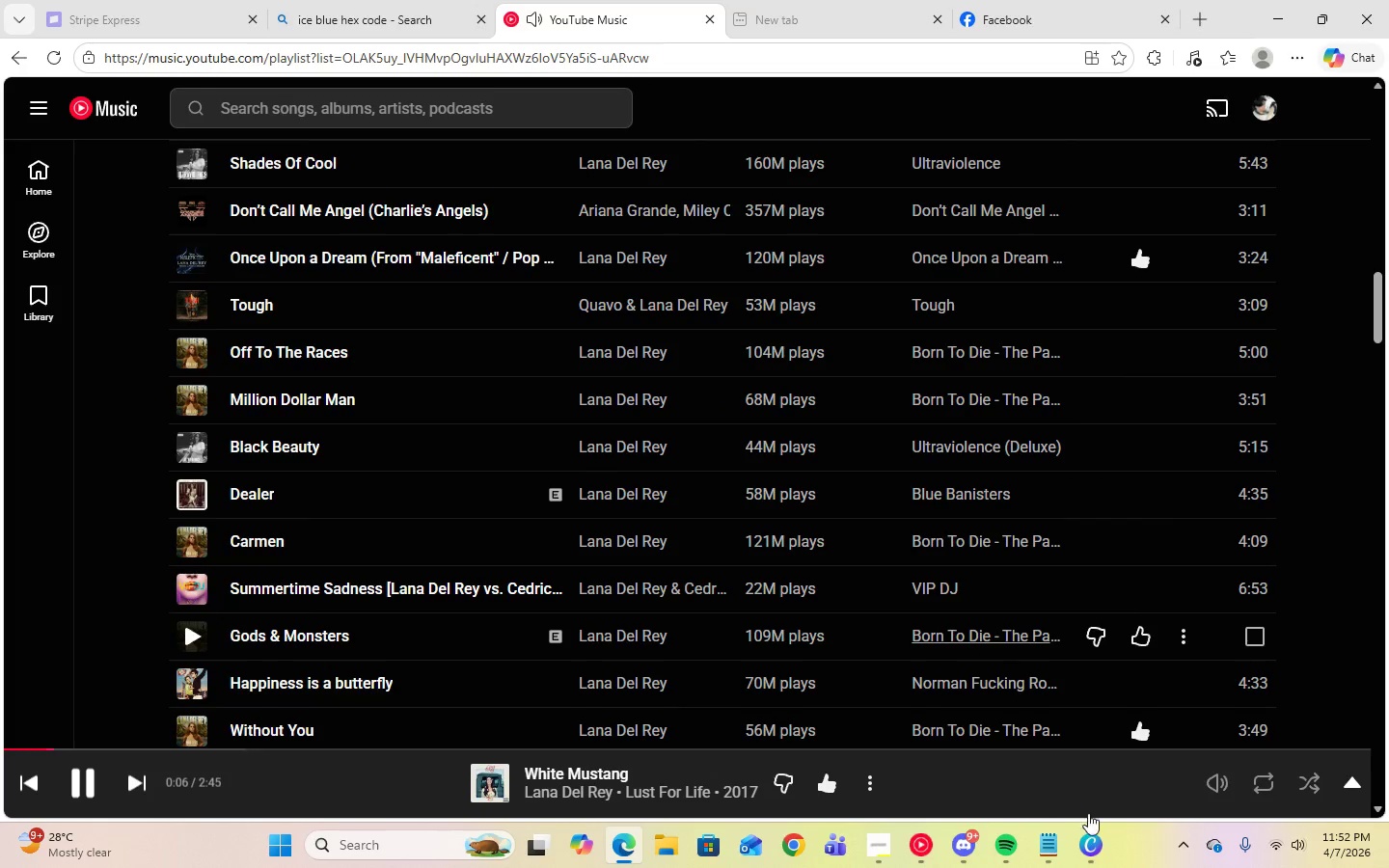 
left_click([1088, 829])
 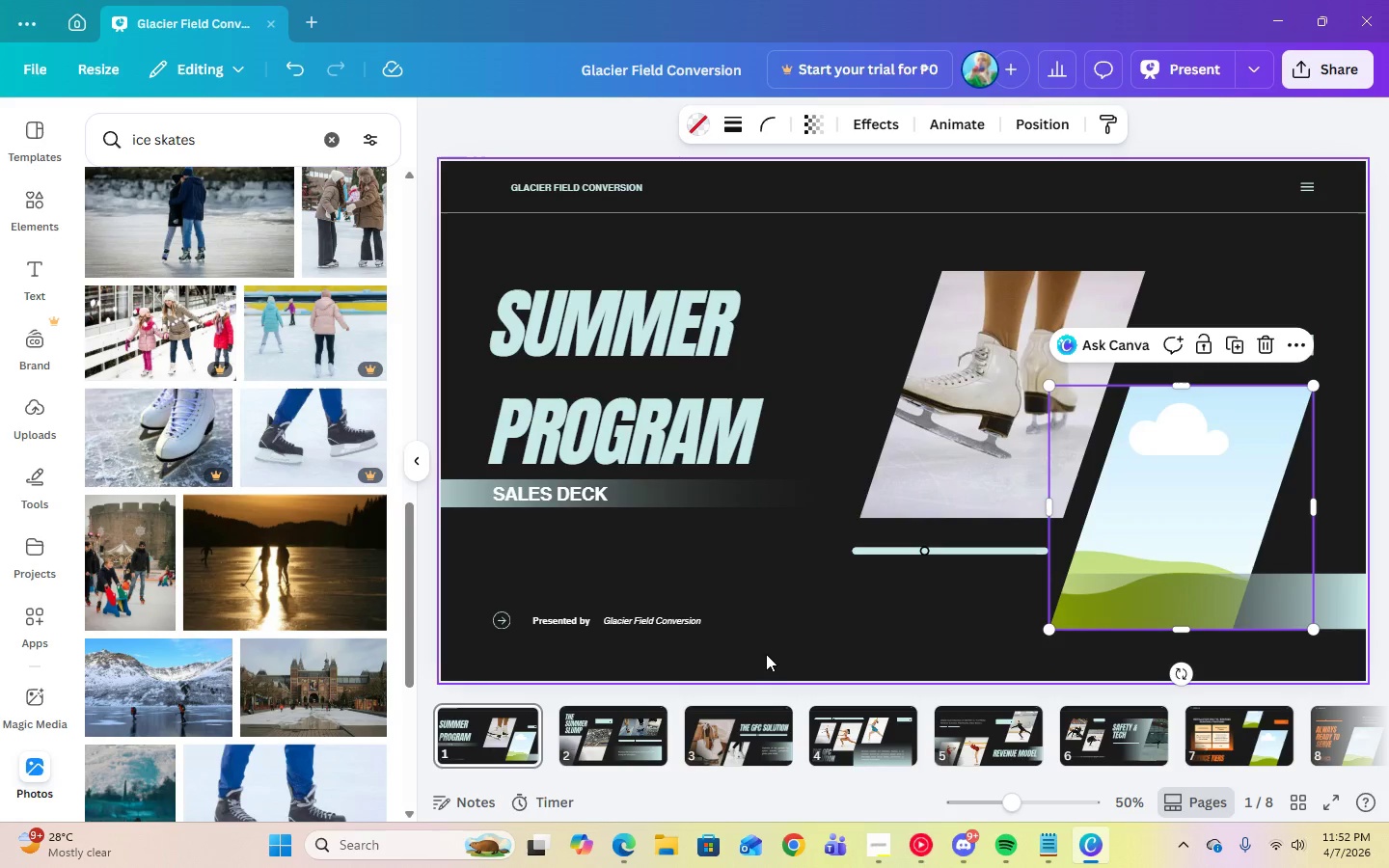 
left_click([788, 608])
 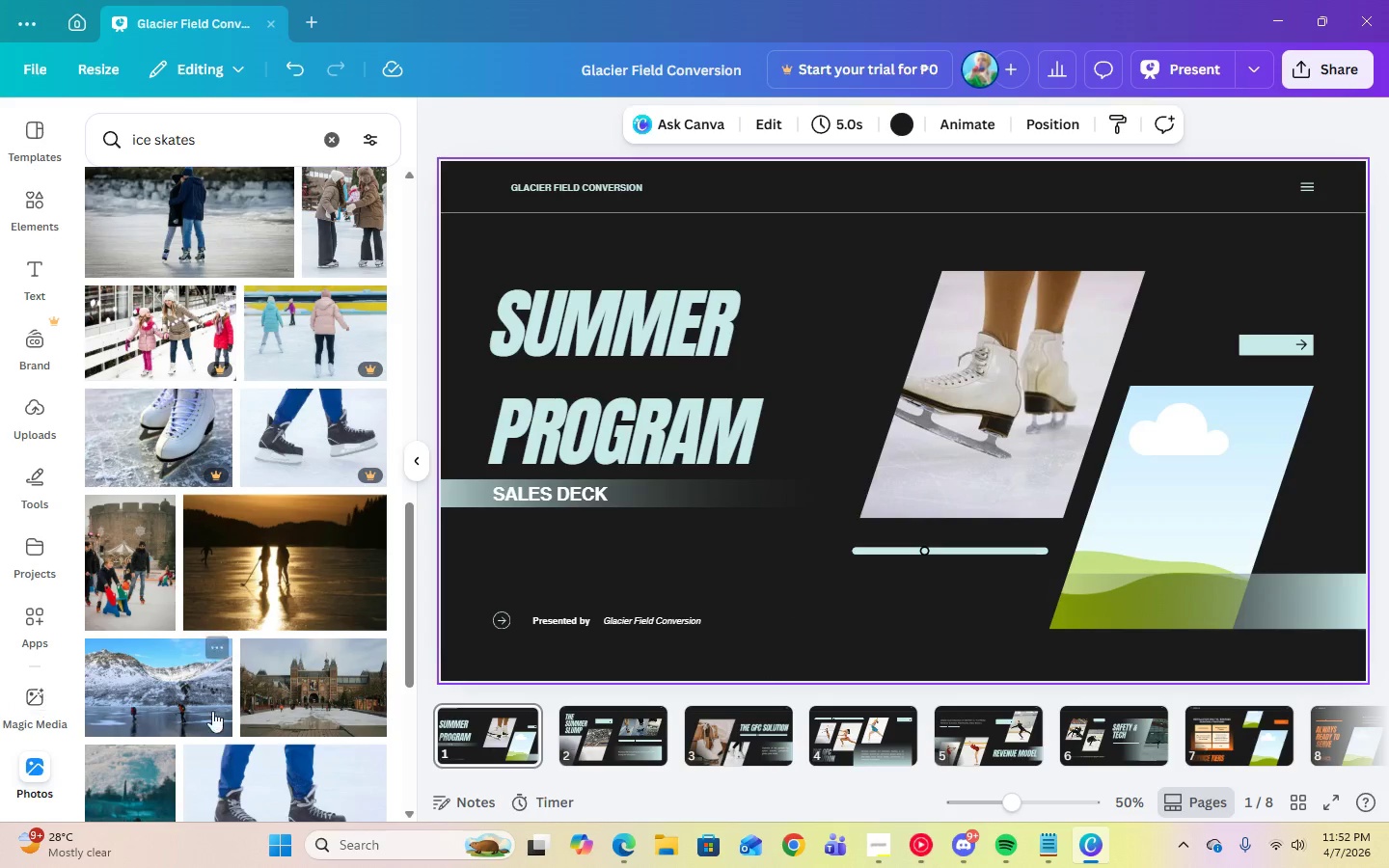 
scroll: coordinate [289, 705], scroll_direction: down, amount: 18.0
 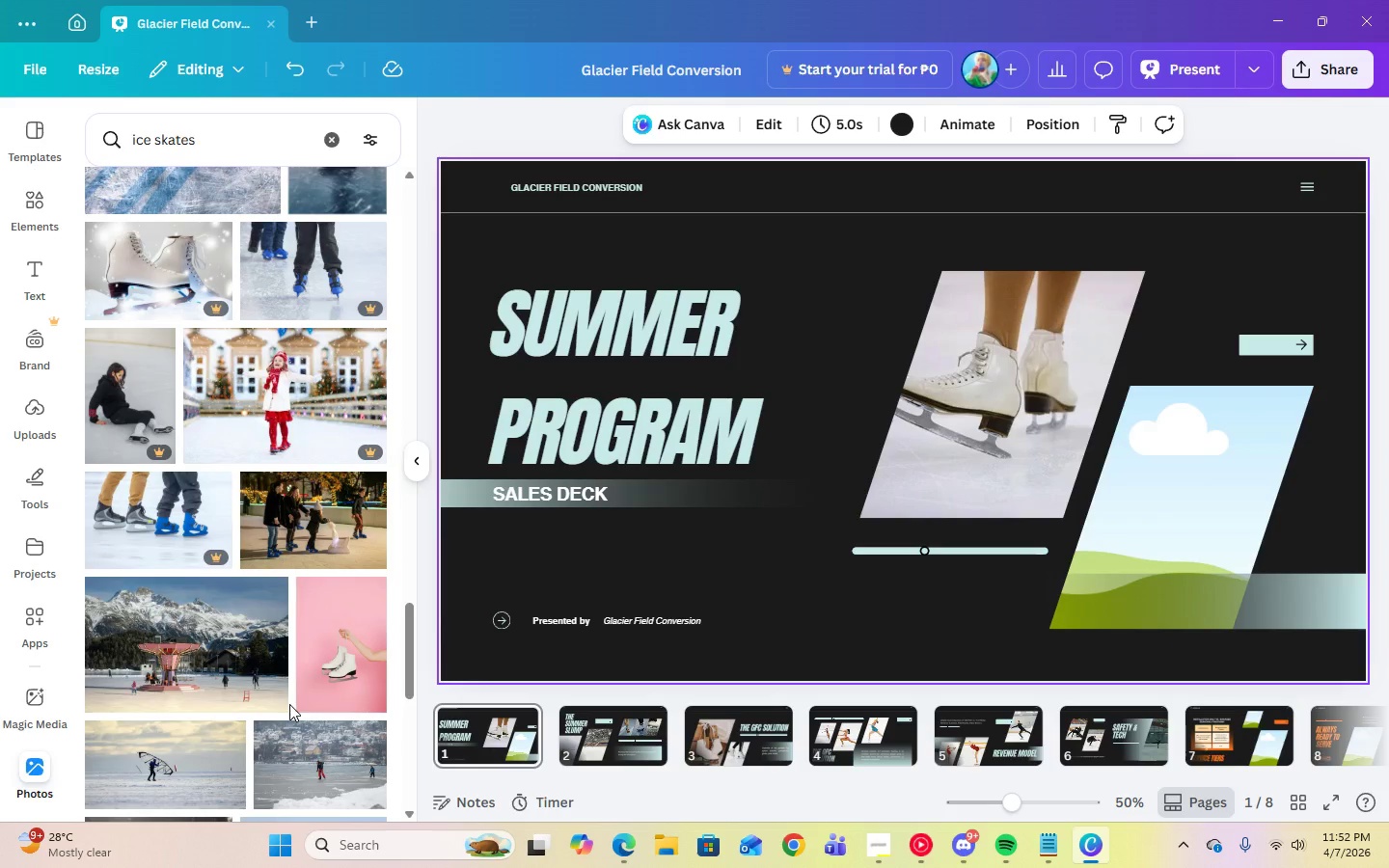 
scroll: coordinate [289, 704], scroll_direction: down, amount: 3.0
 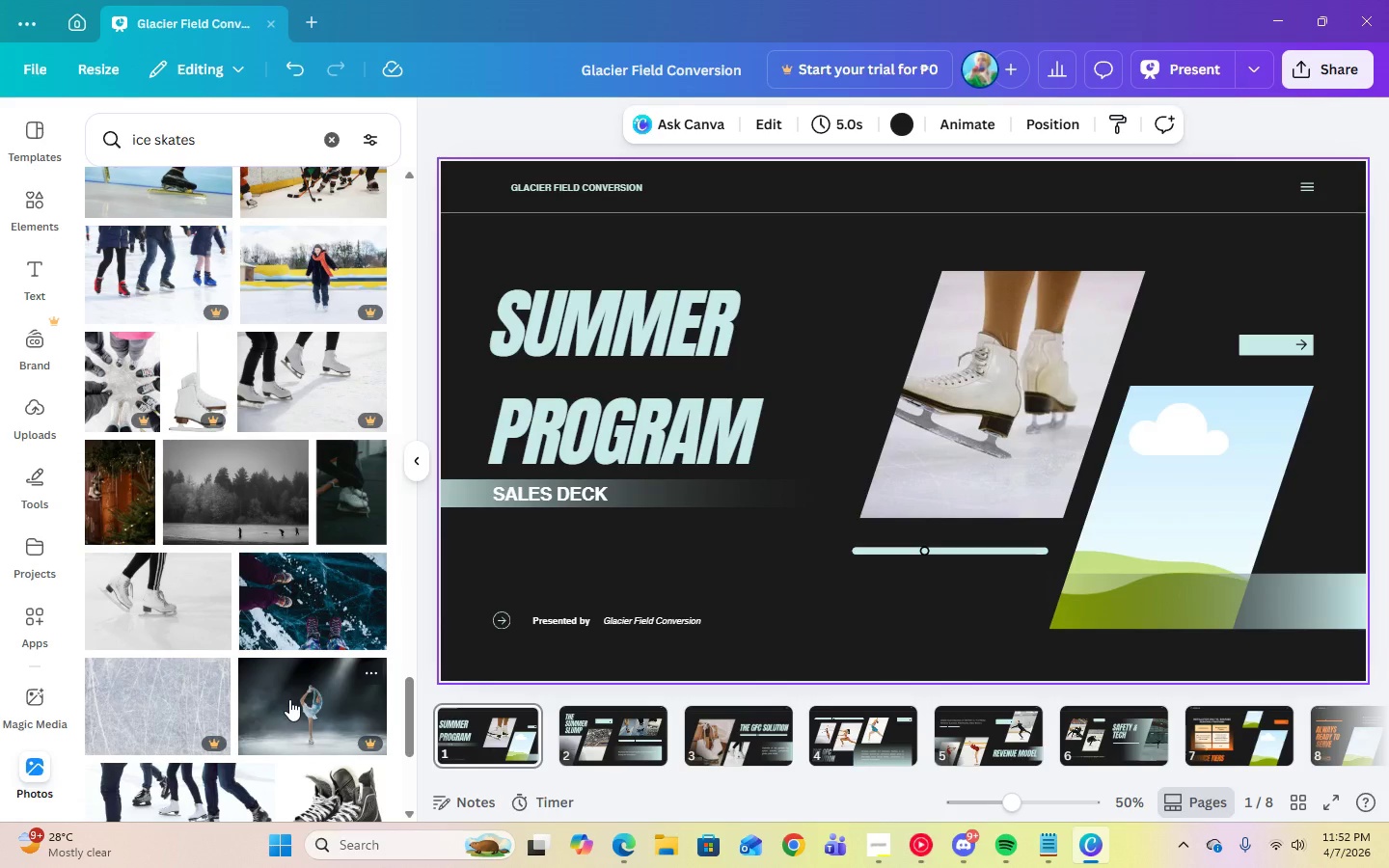 
wait(8.95)
 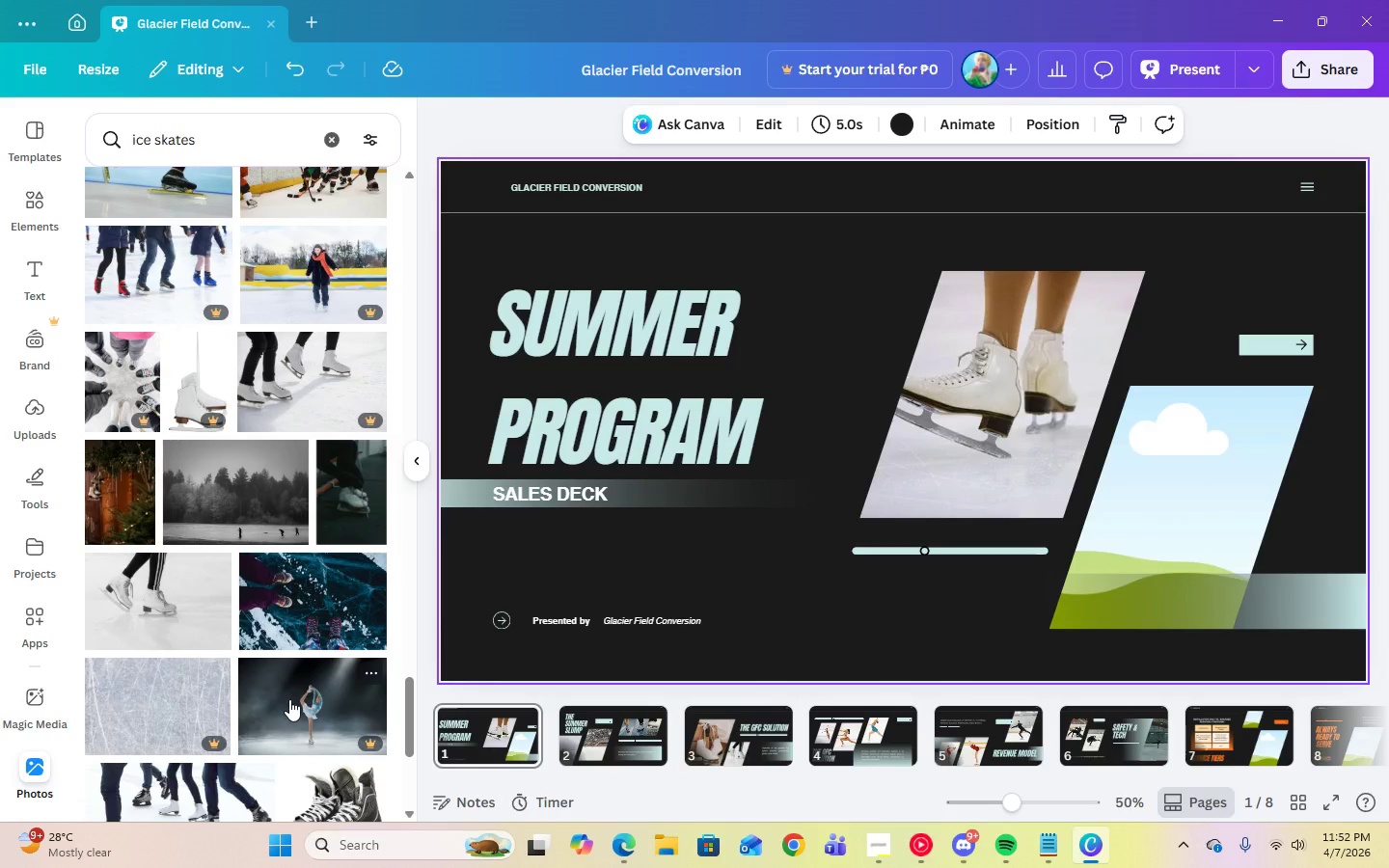 
scroll: coordinate [288, 696], scroll_direction: down, amount: 17.0
 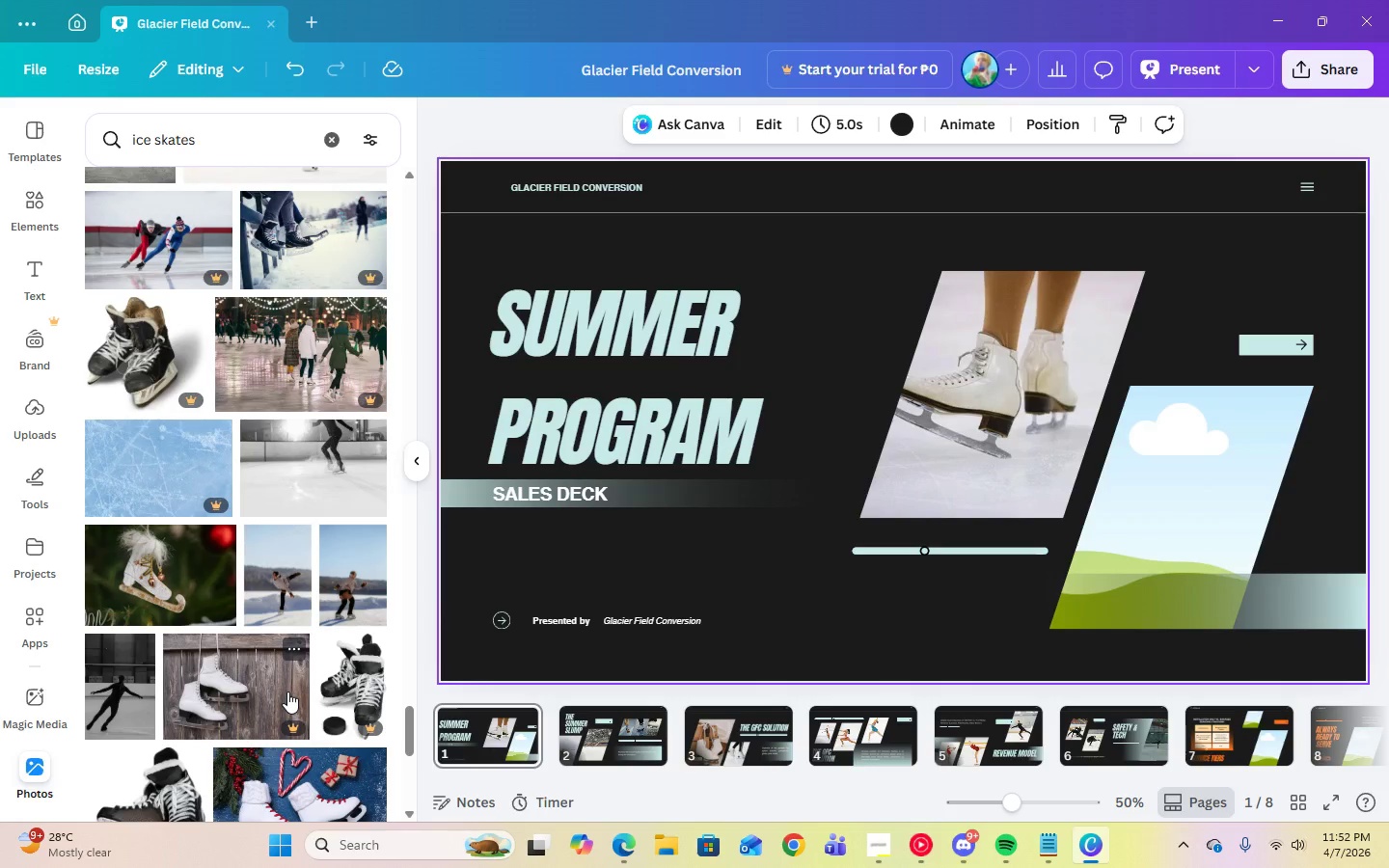 
scroll: coordinate [288, 692], scroll_direction: down, amount: 5.0
 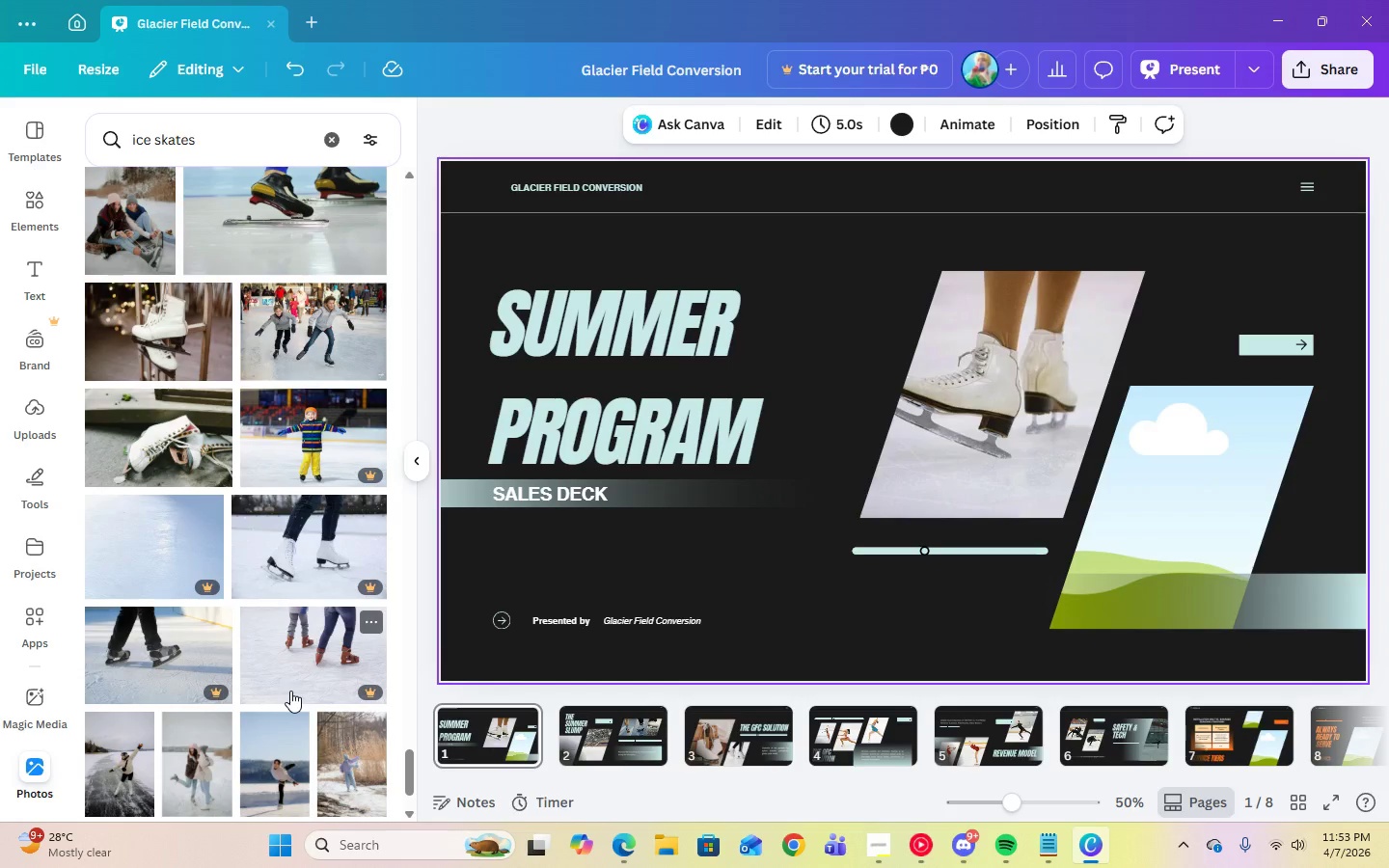 
wait(9.2)
 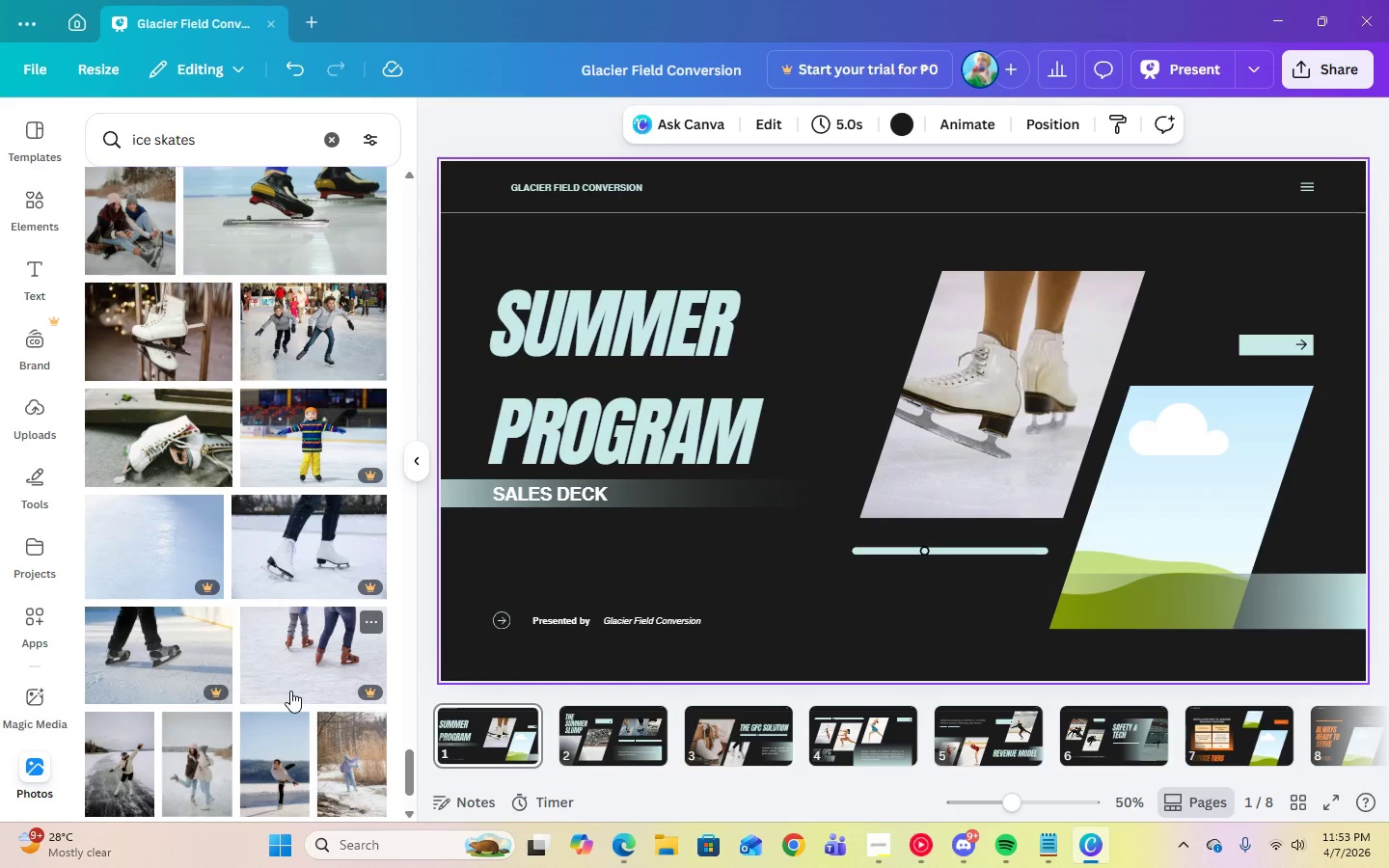 
left_click([747, 754])
 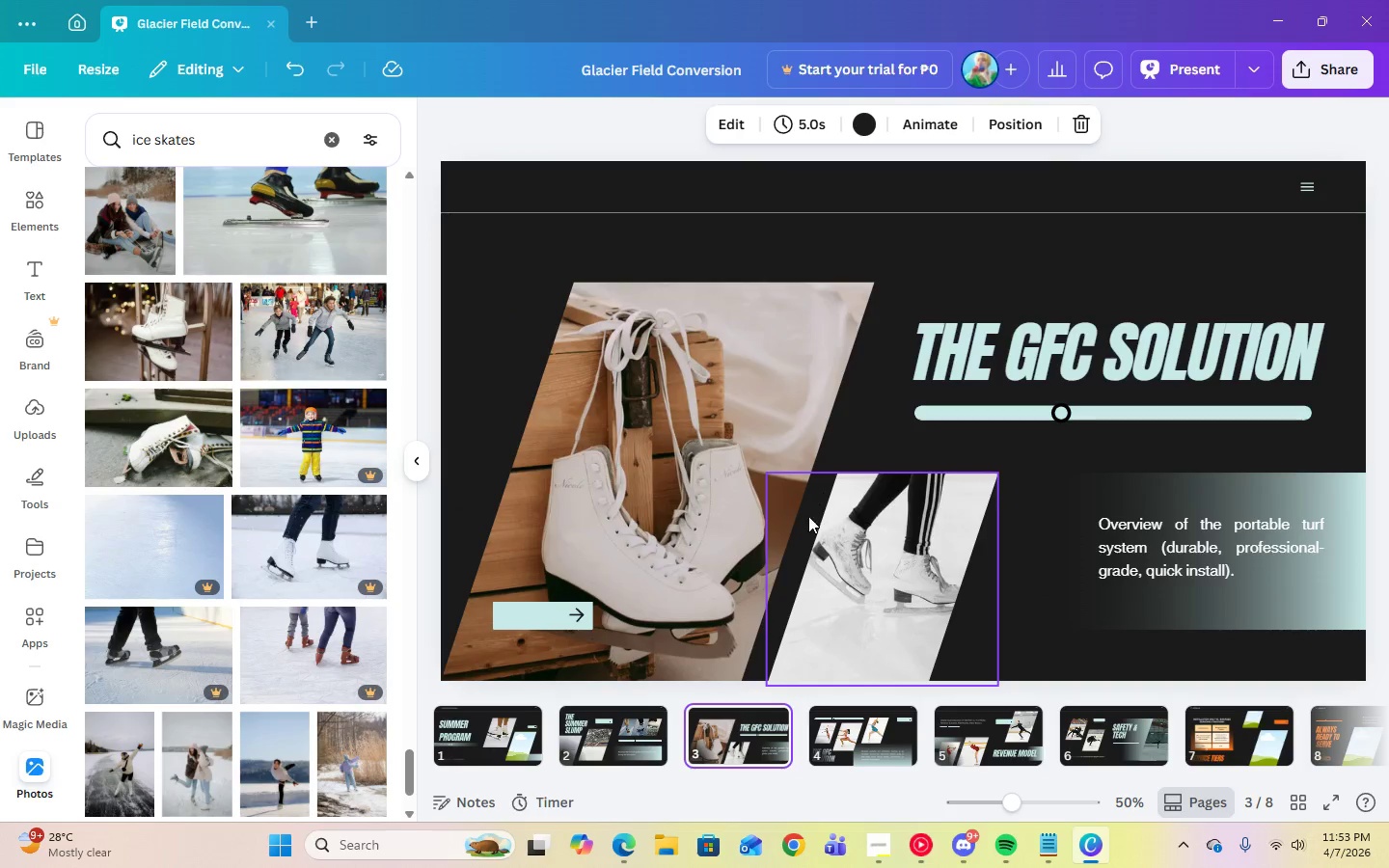 
left_click([868, 568])
 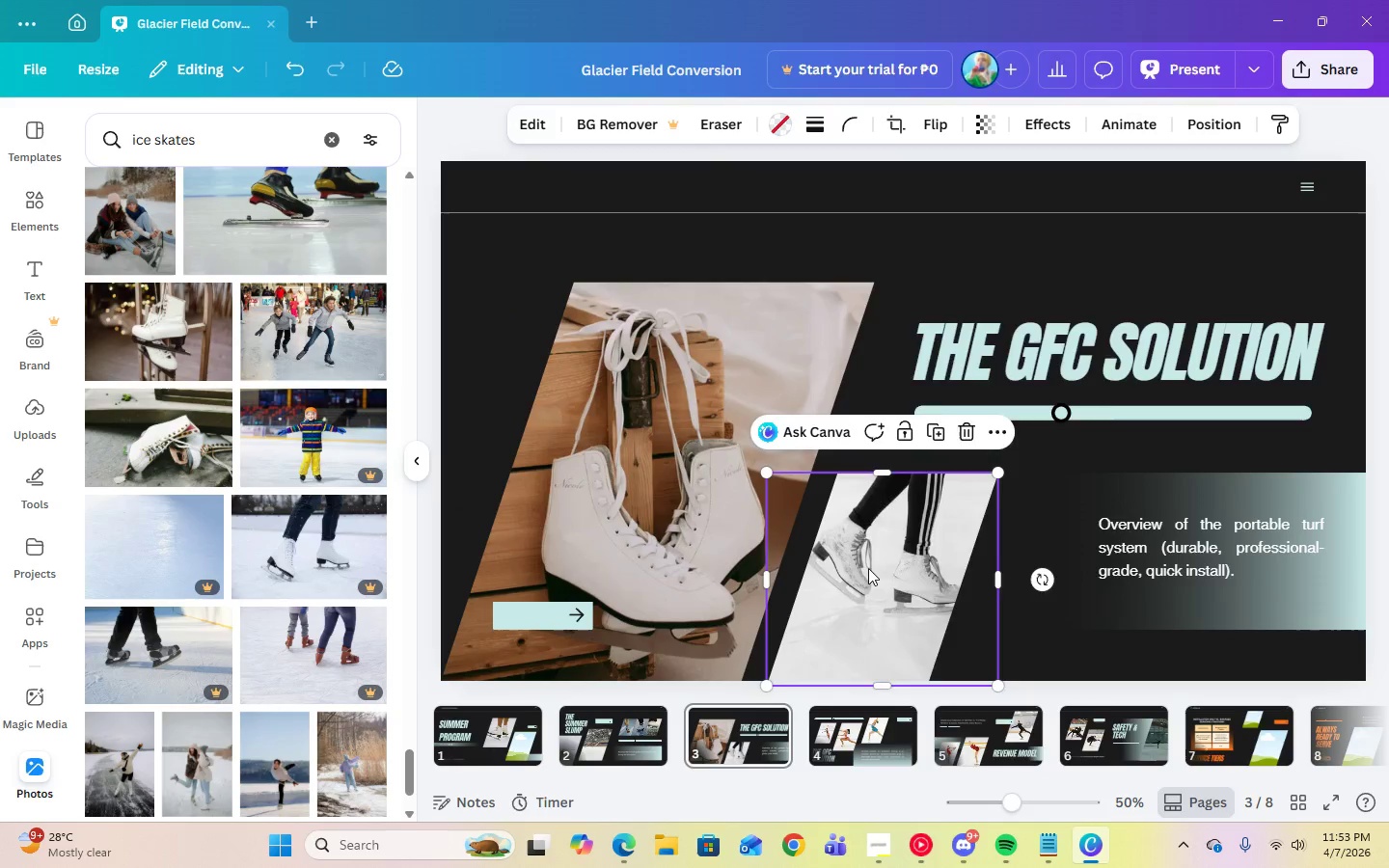 
right_click([868, 568])
 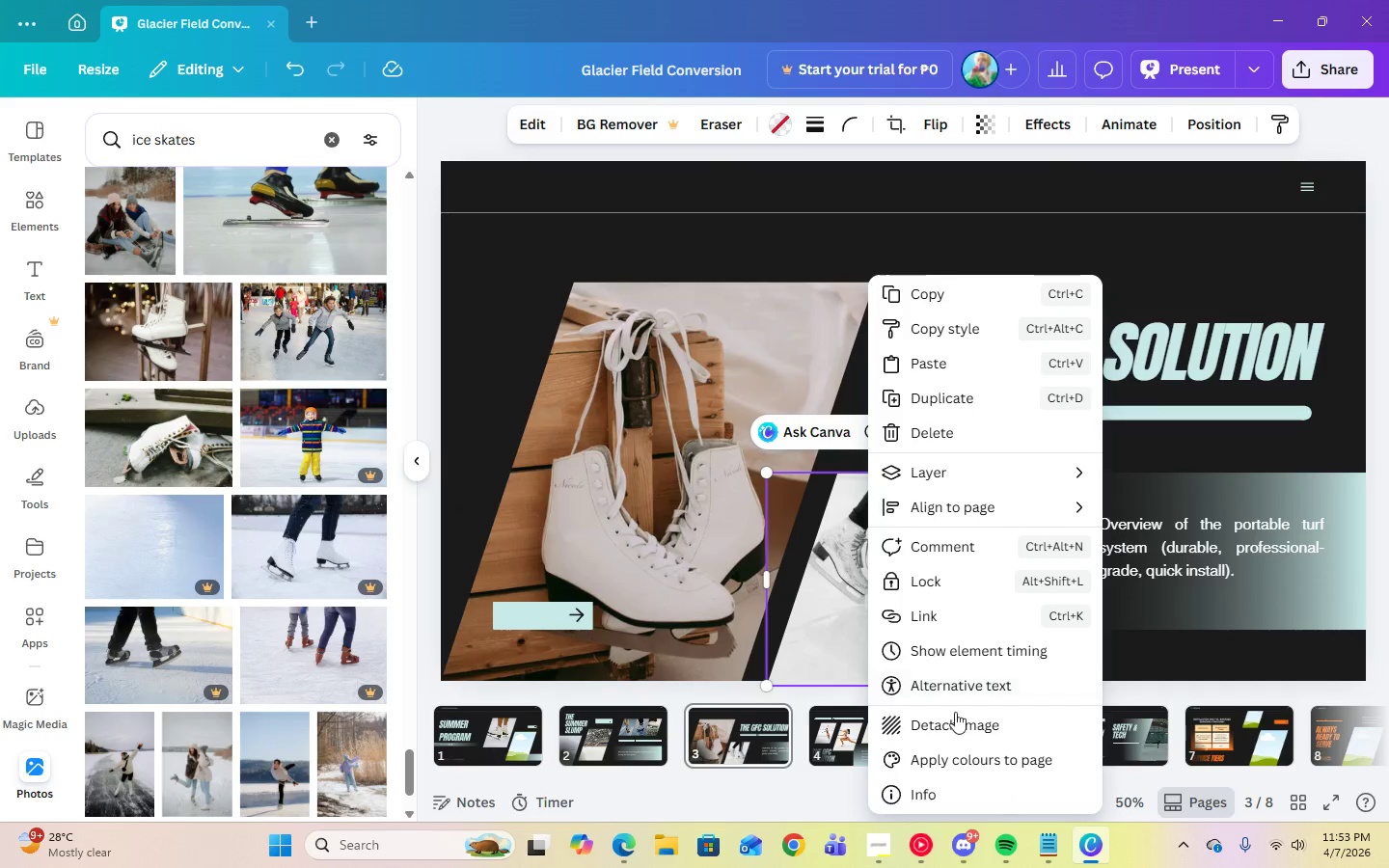 
left_click([954, 719])
 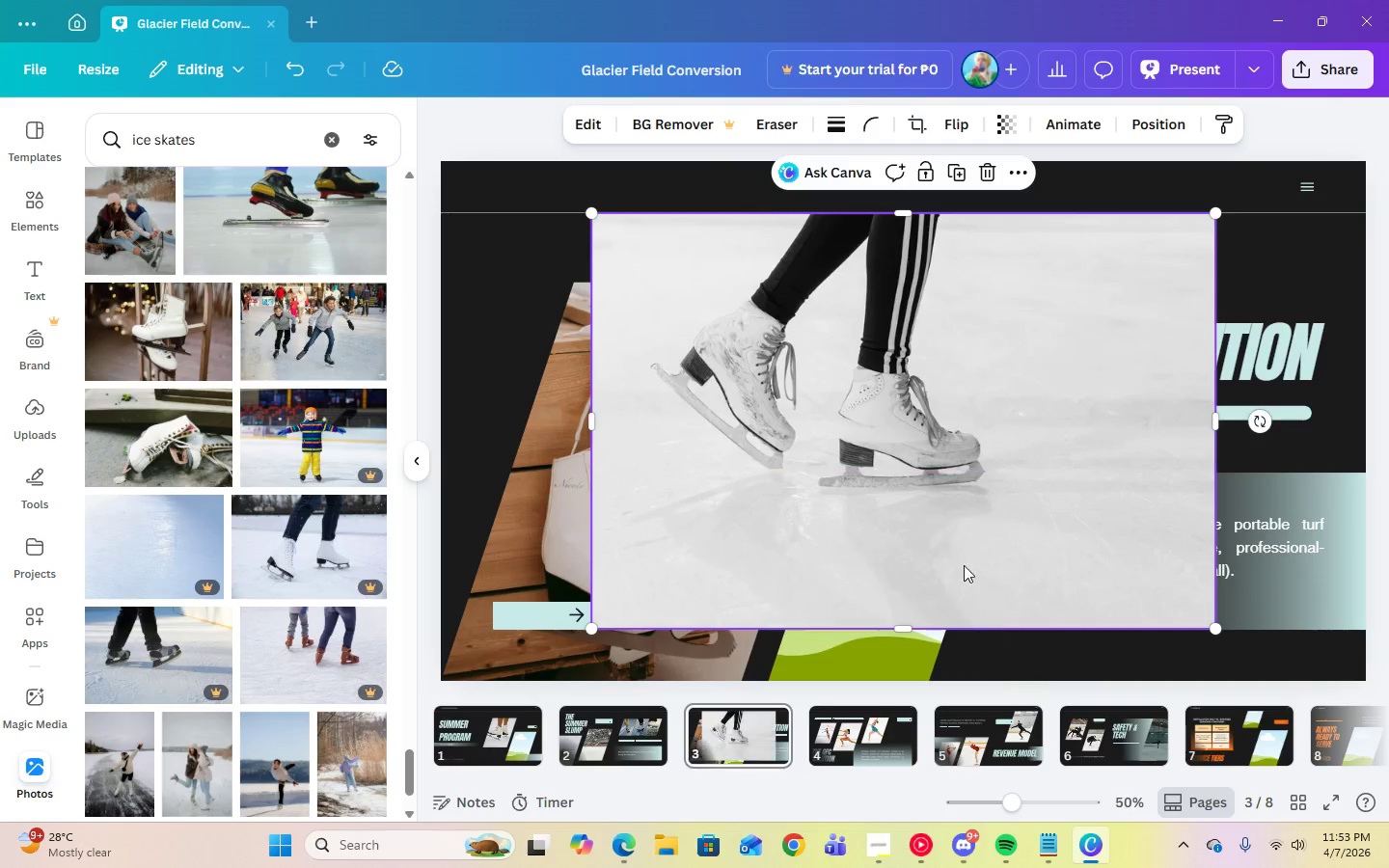 
left_click_drag(start_coordinate=[945, 550], to_coordinate=[538, 730])
 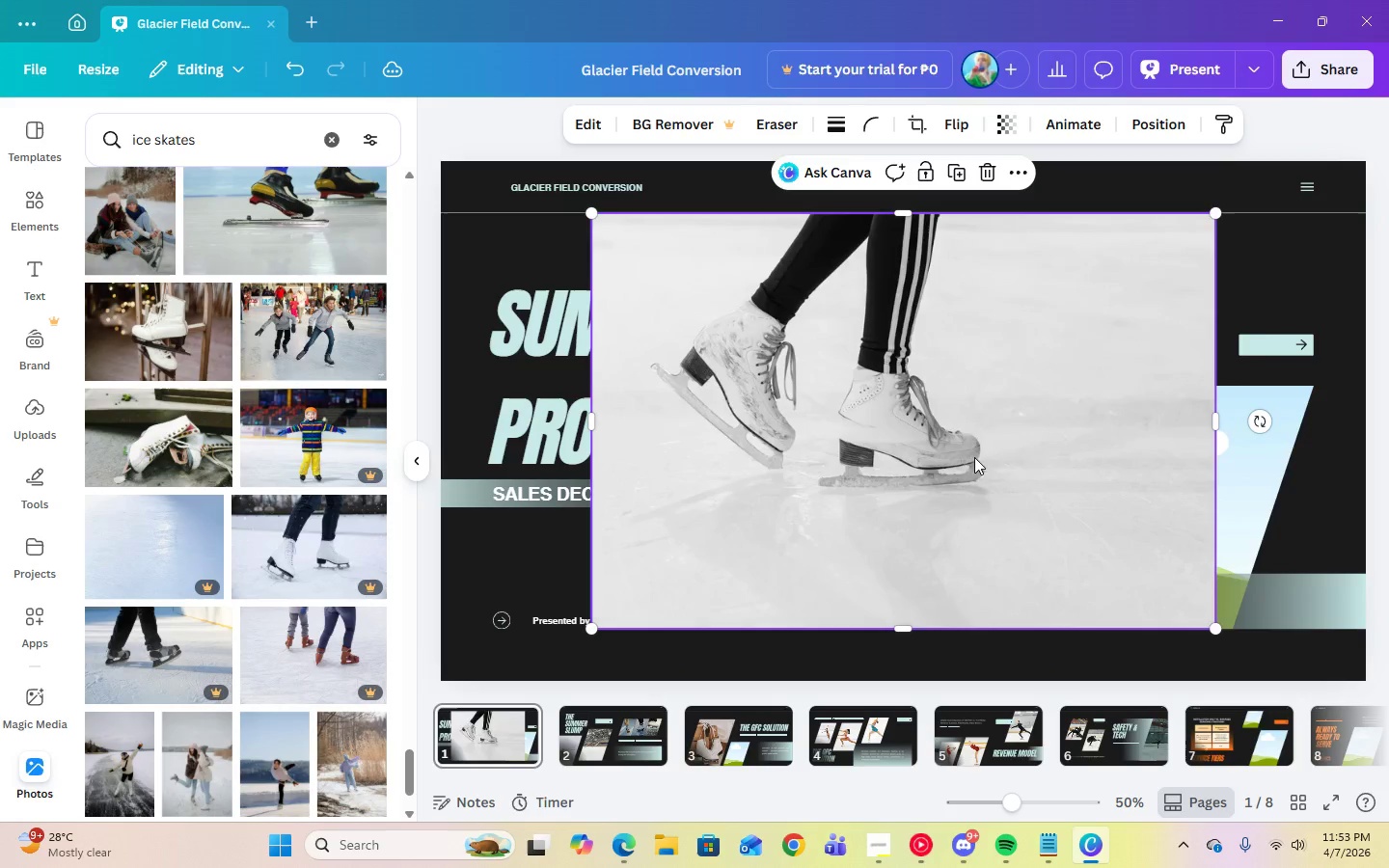 
left_click_drag(start_coordinate=[976, 457], to_coordinate=[1183, 485])
 